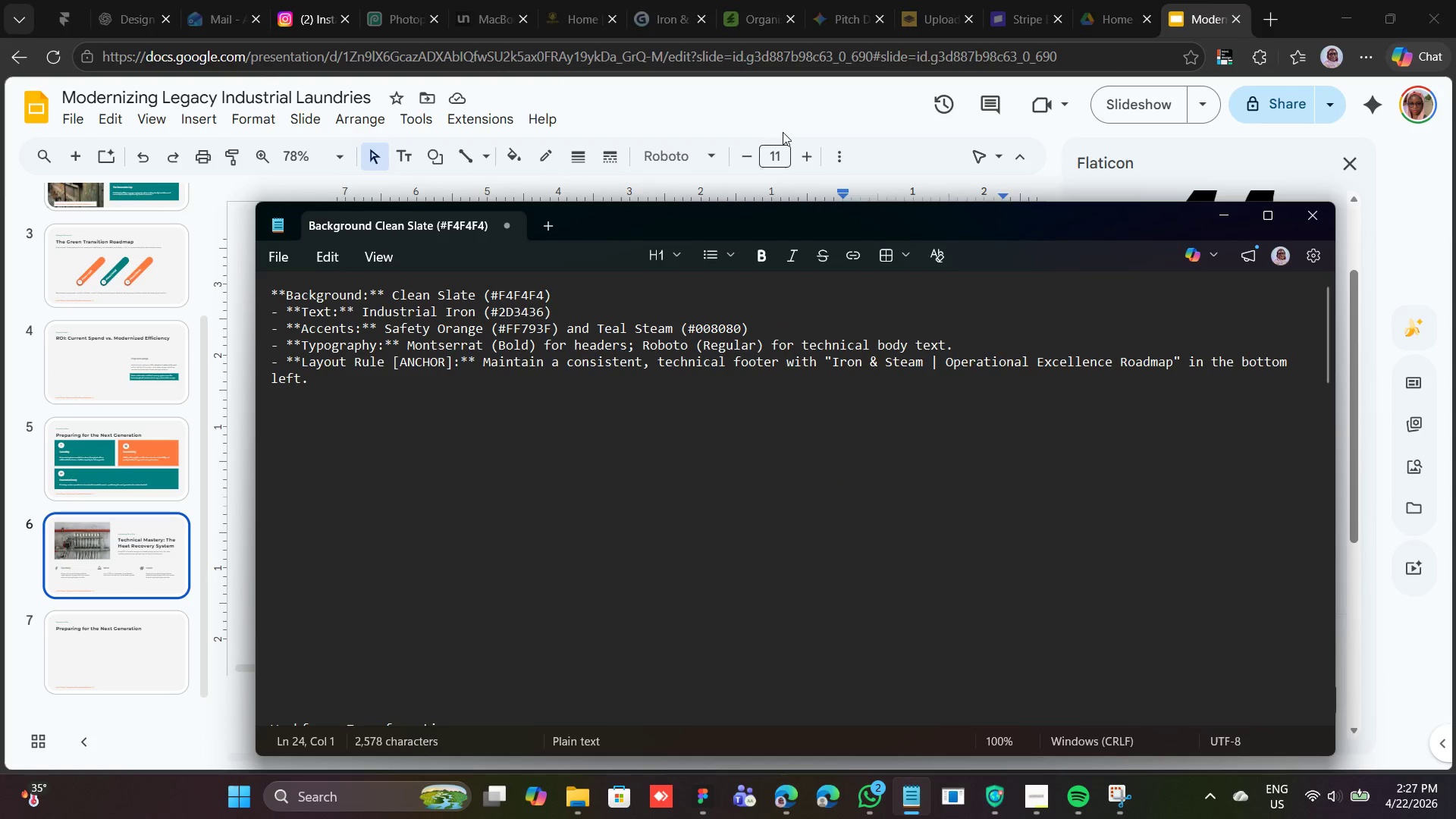 
left_click_drag(start_coordinate=[802, 100], to_coordinate=[797, 100])
 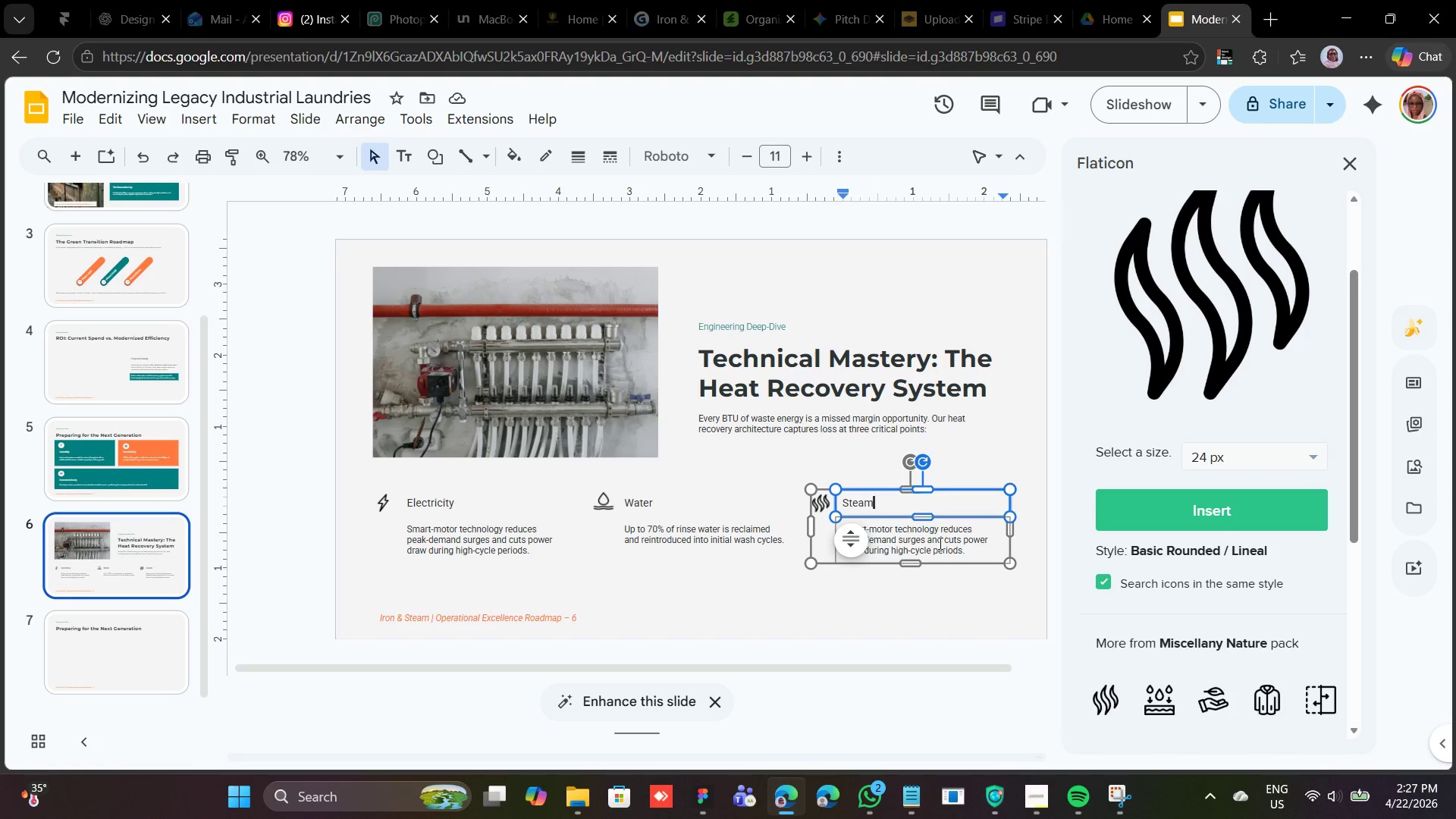 
double_click([939, 543])
 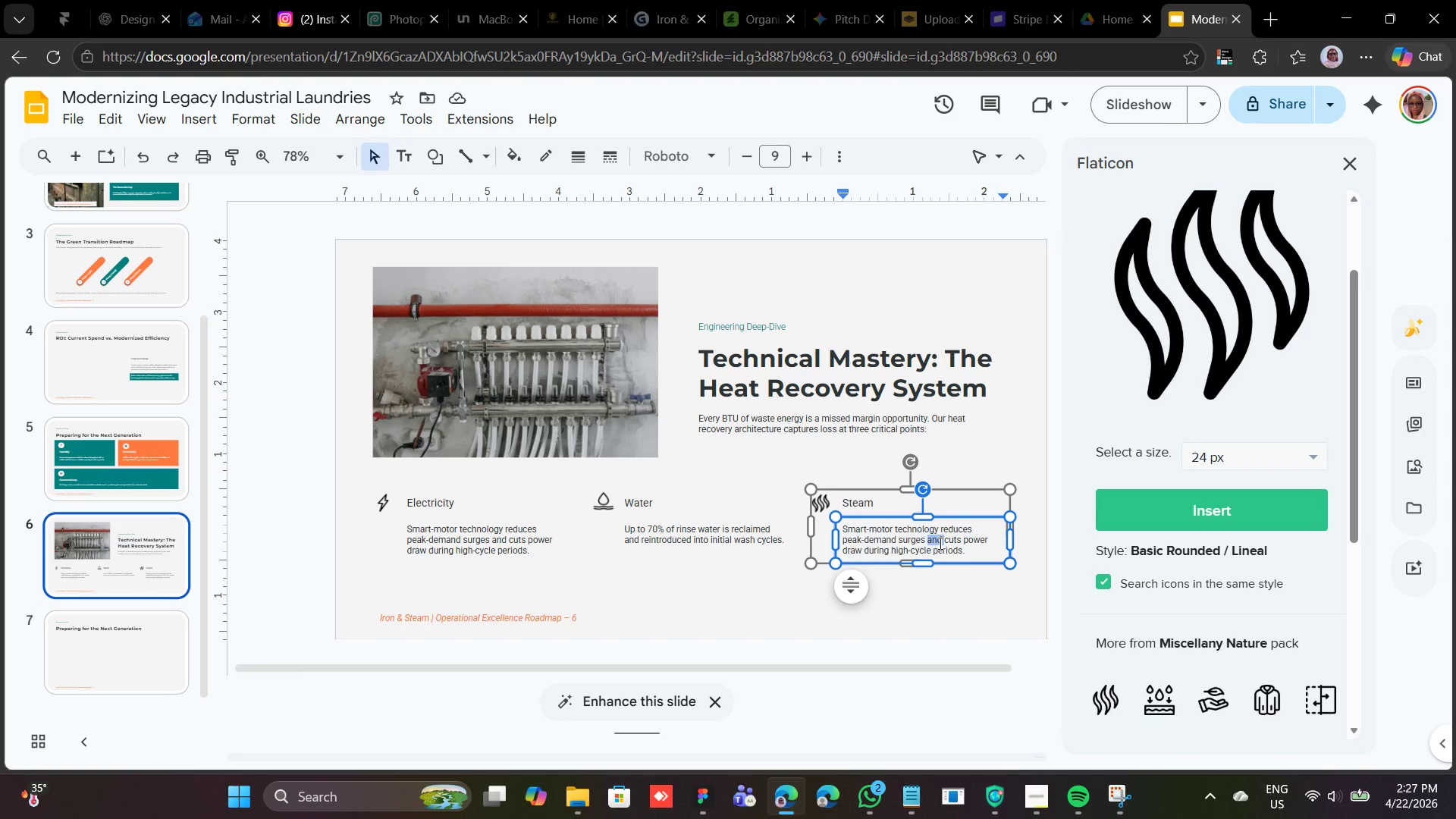 
triple_click([939, 543])
 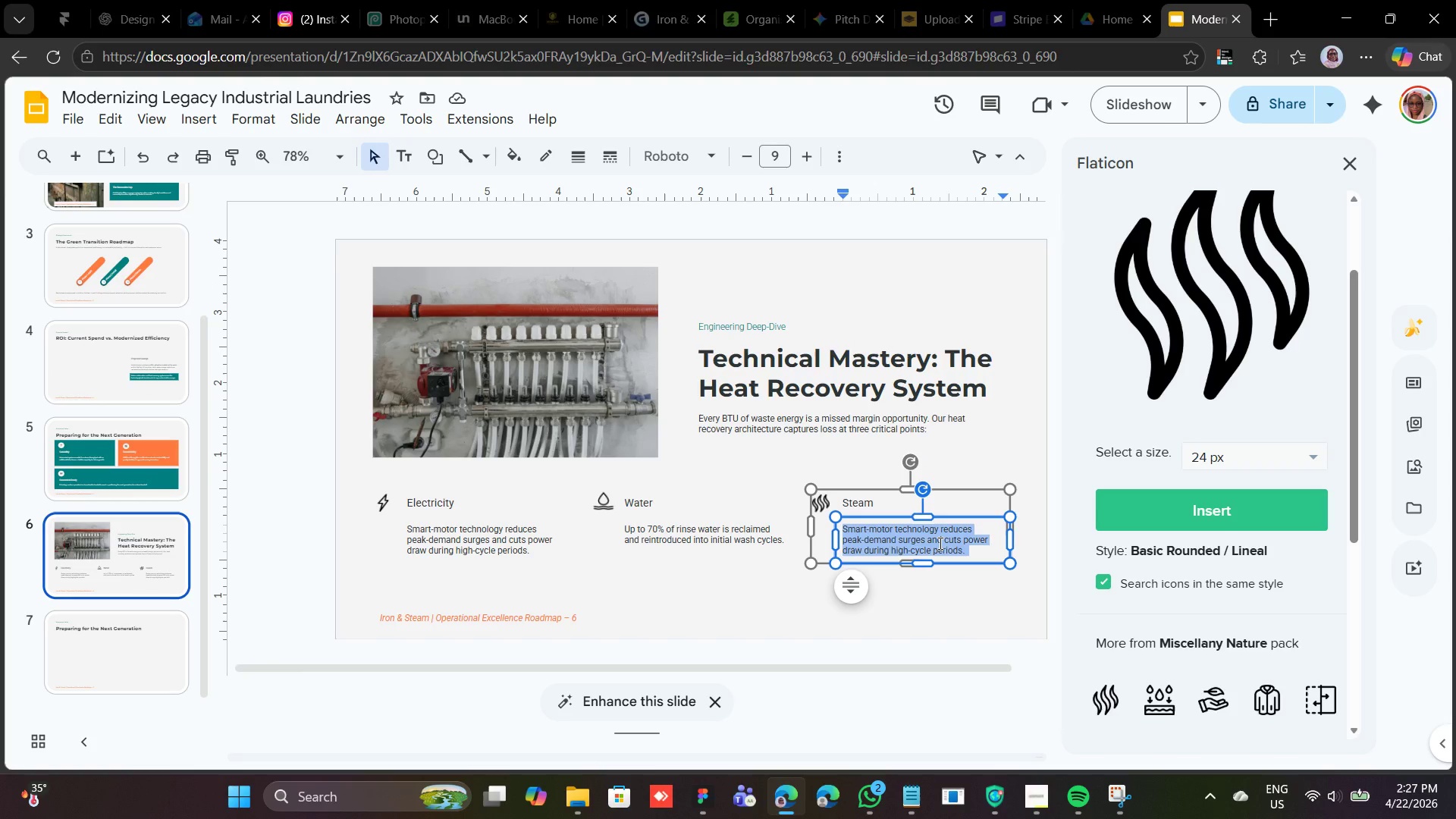 
right_click([939, 543])
 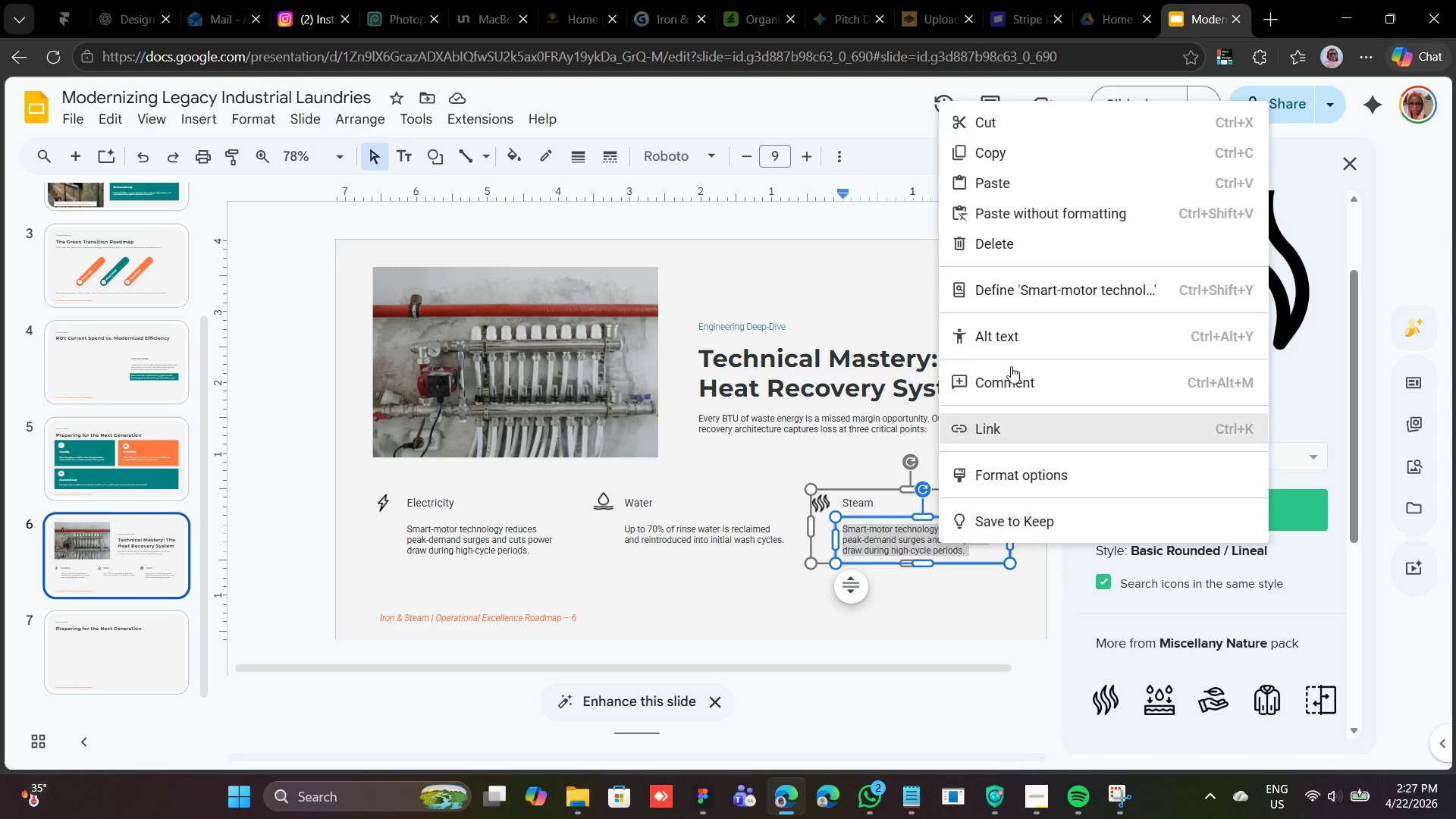 
wait(5.64)
 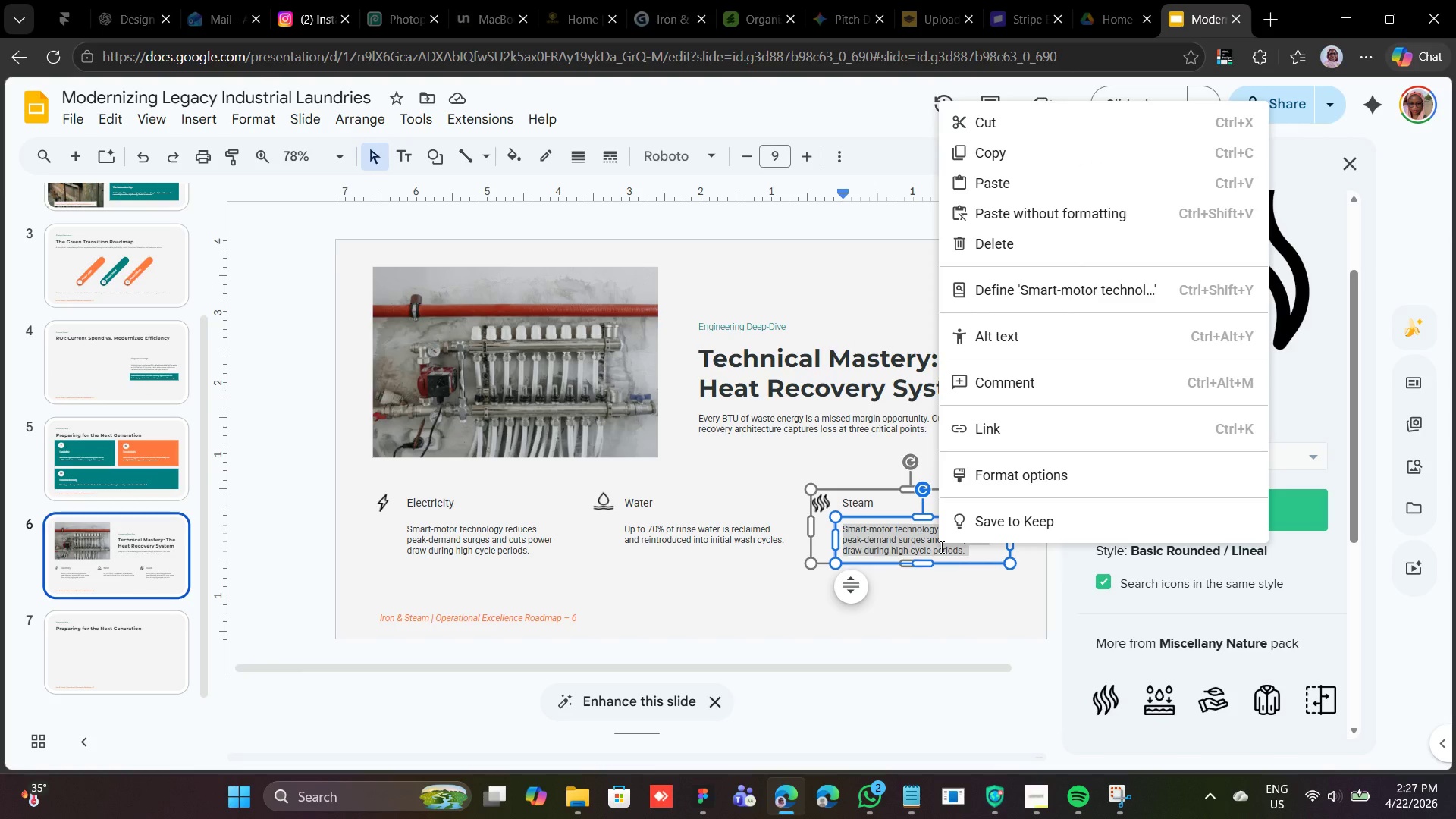 
left_click([1010, 187])
 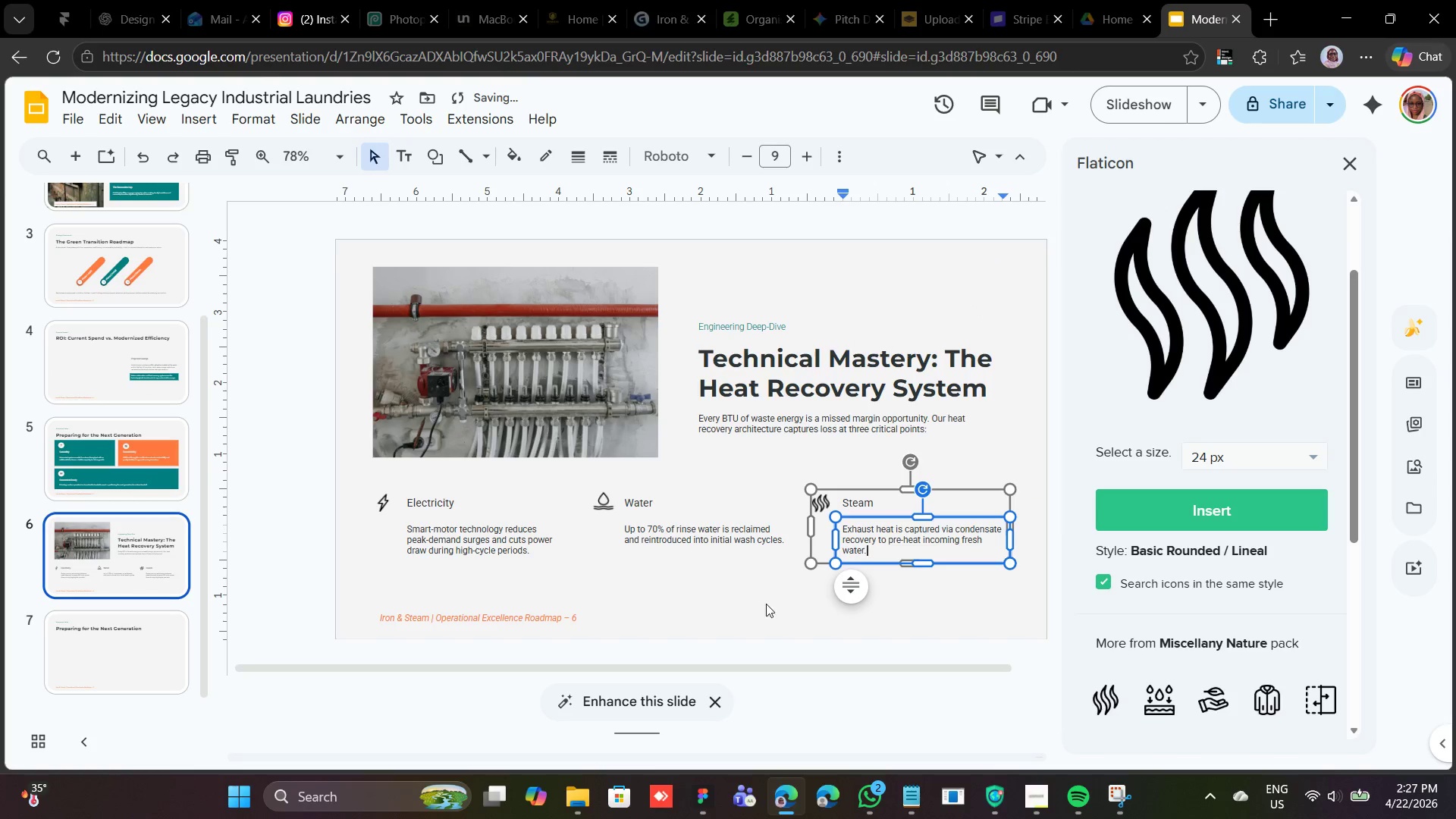 
left_click([755, 606])
 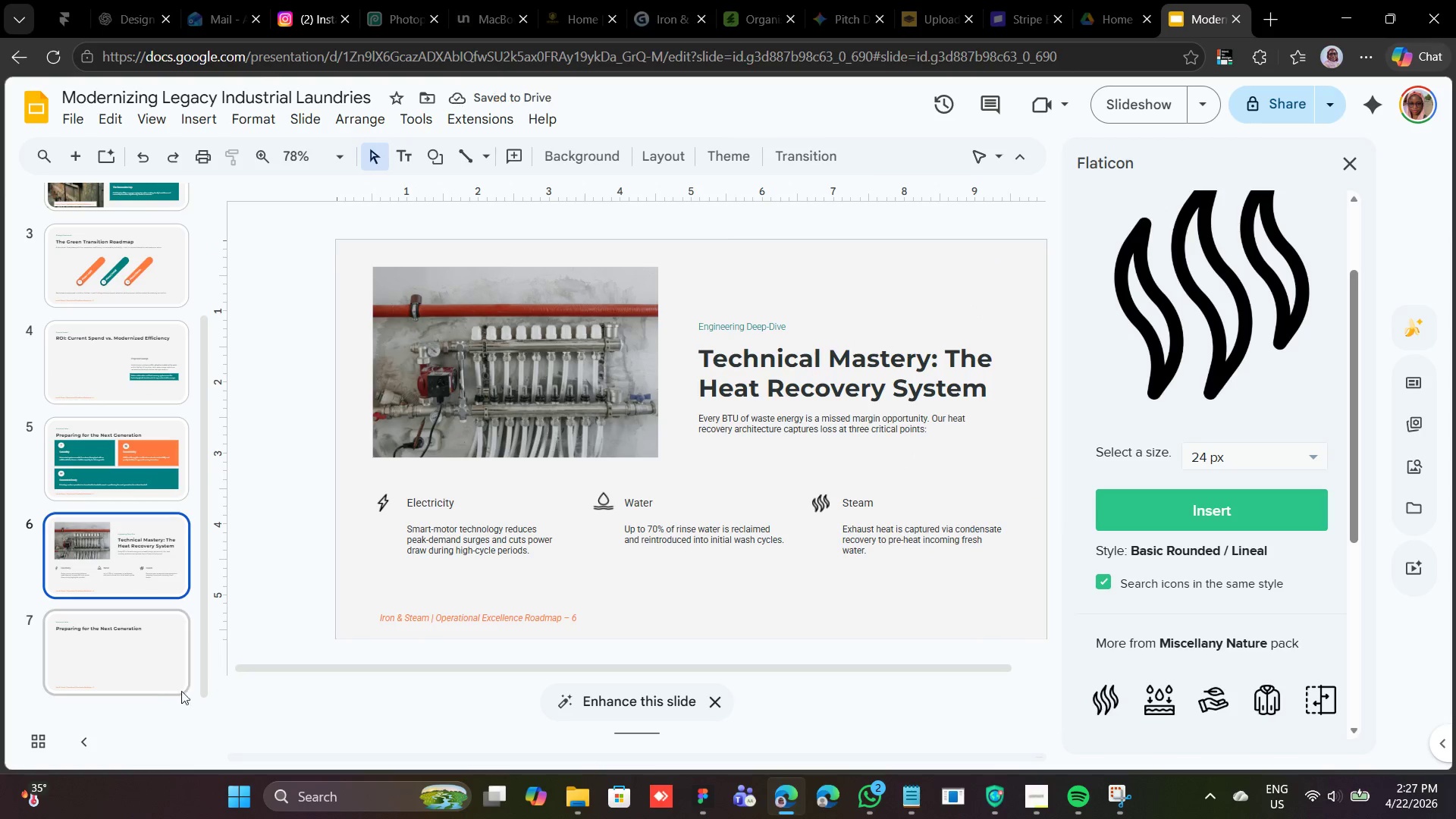 
left_click([132, 669])
 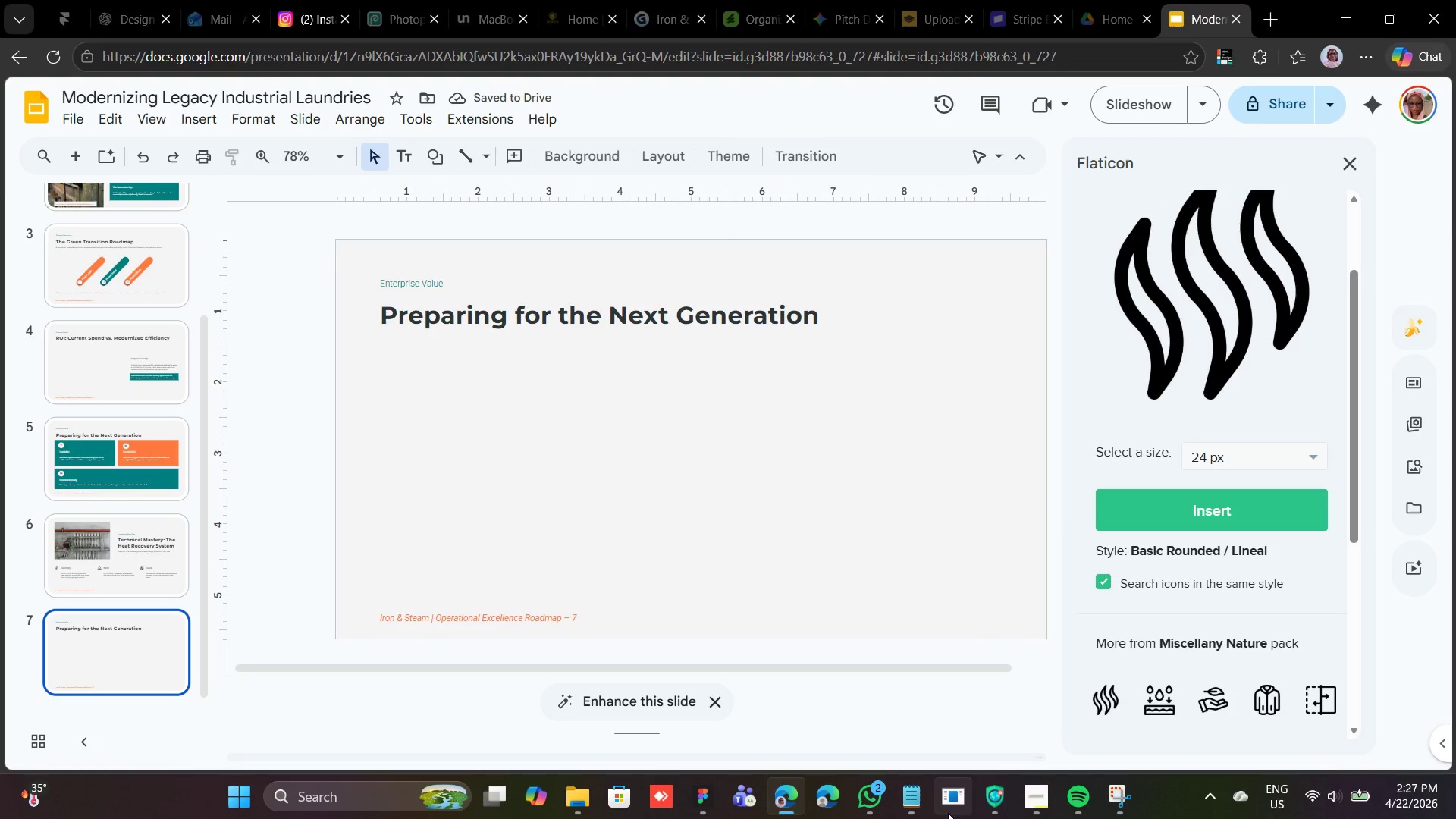 
mouse_move([918, 802])
 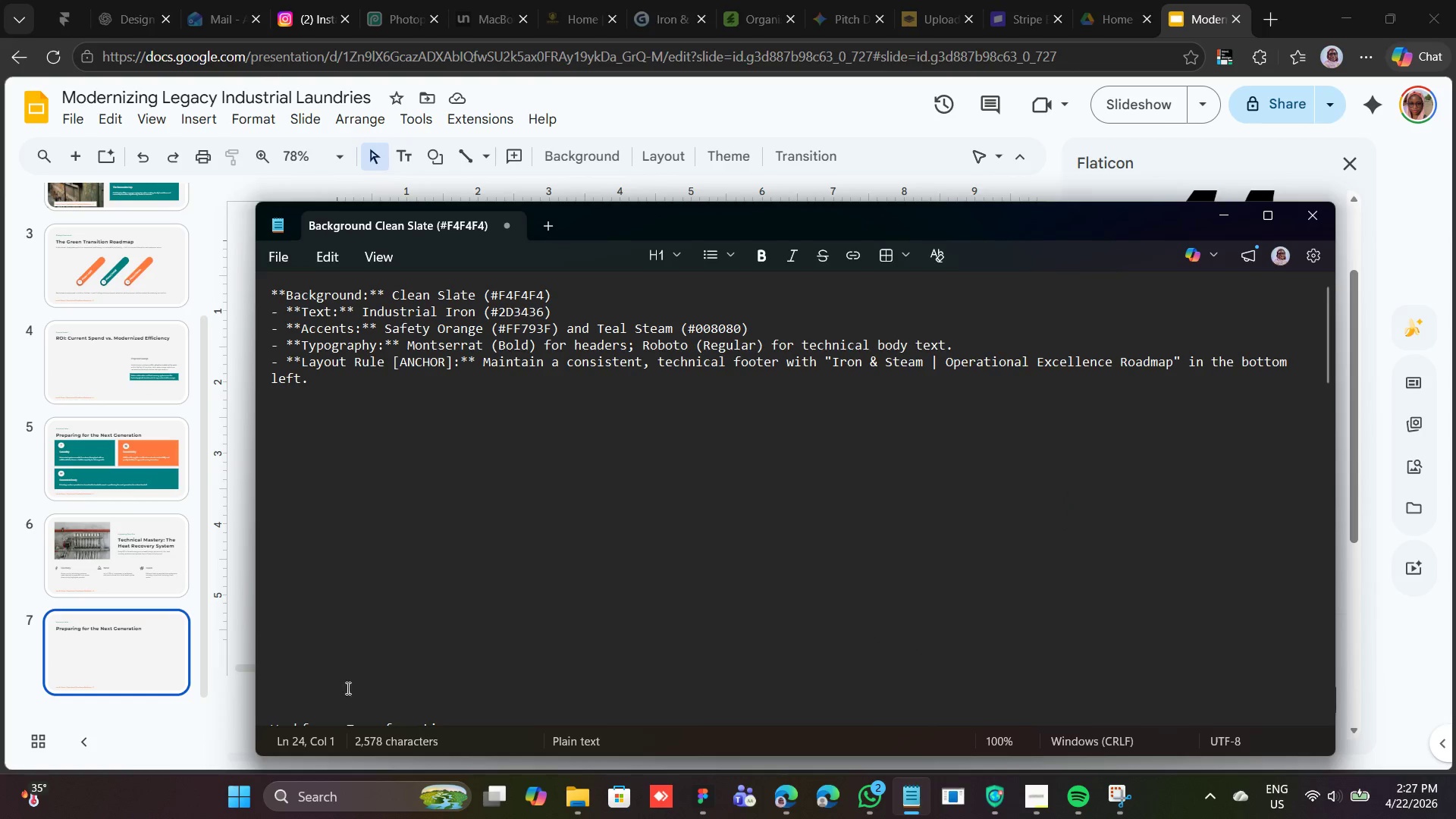 
left_click_drag(start_coordinate=[312, 711], to_coordinate=[332, 384])
 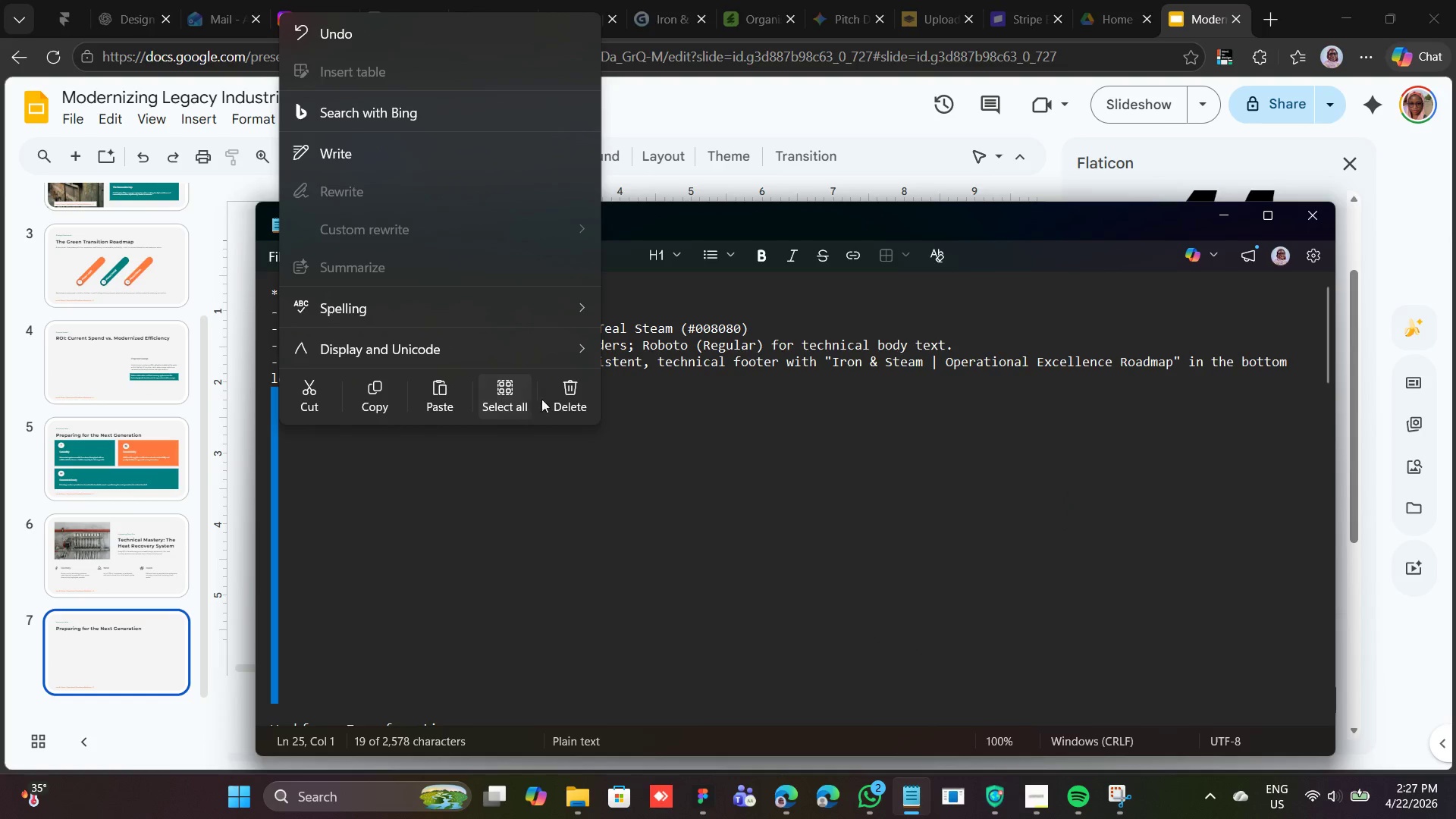 
left_click([578, 395])
 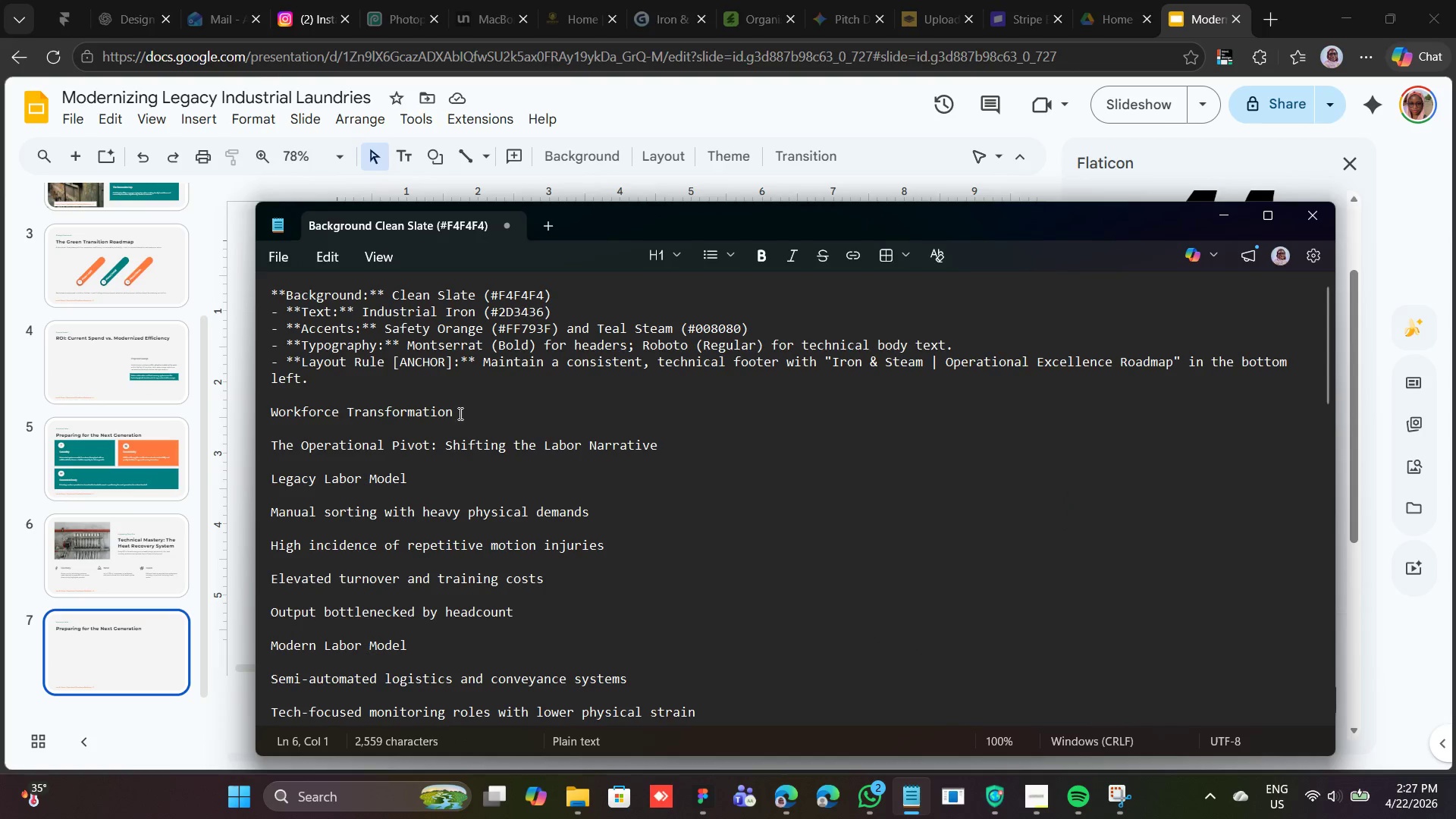 
left_click_drag(start_coordinate=[457, 413], to_coordinate=[269, 415])
 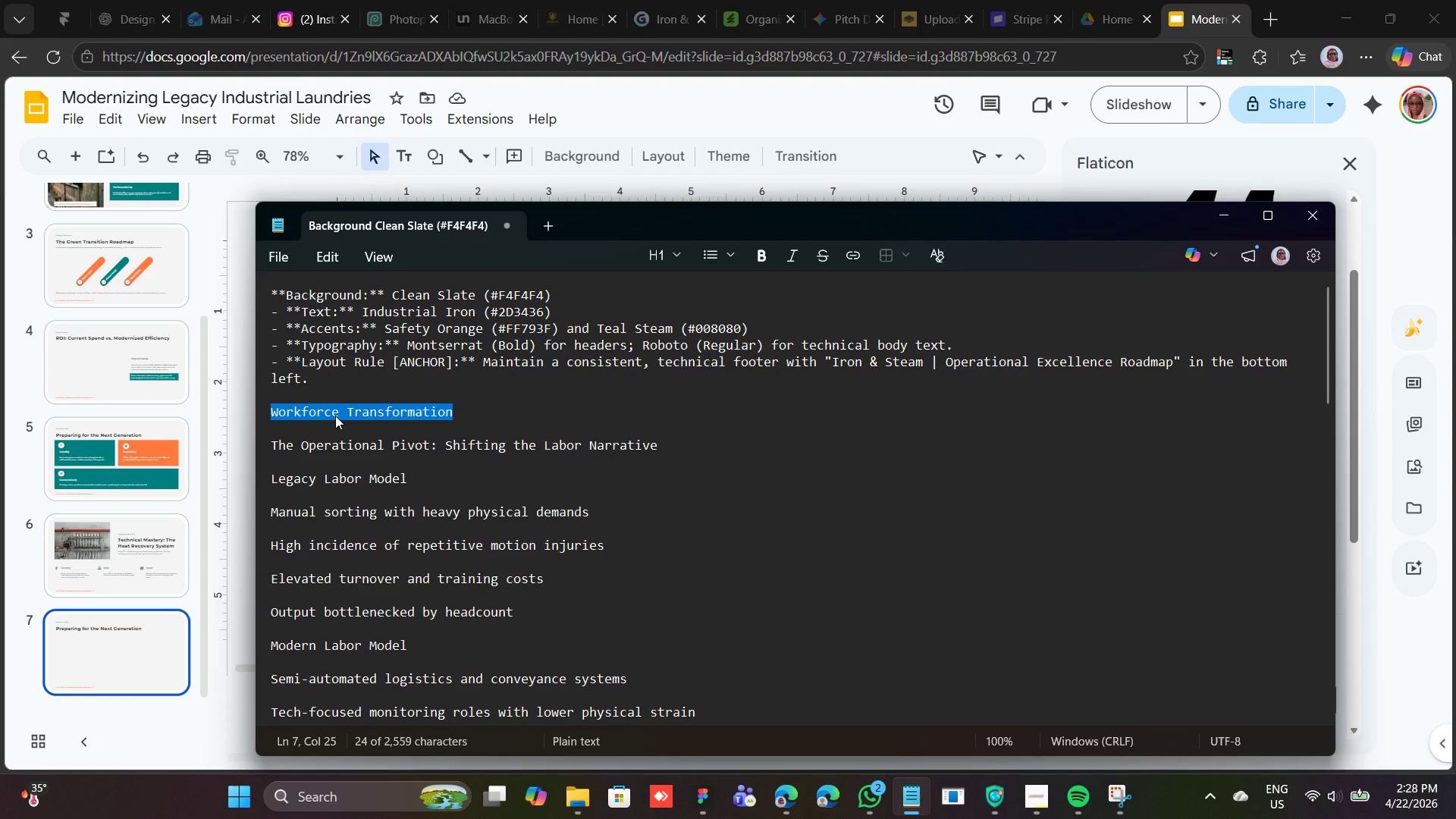 
right_click([347, 401])
 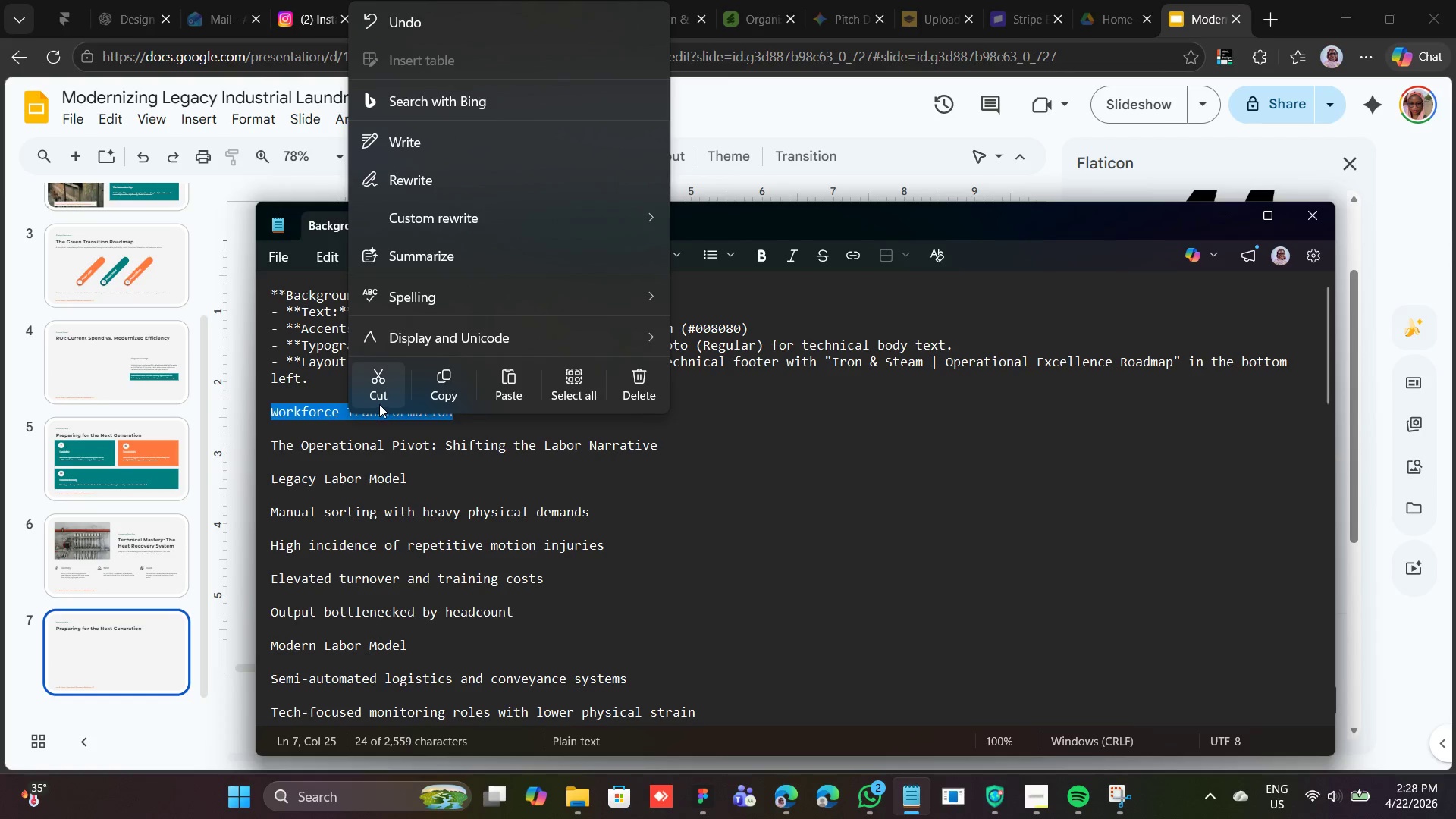 
left_click([382, 400])
 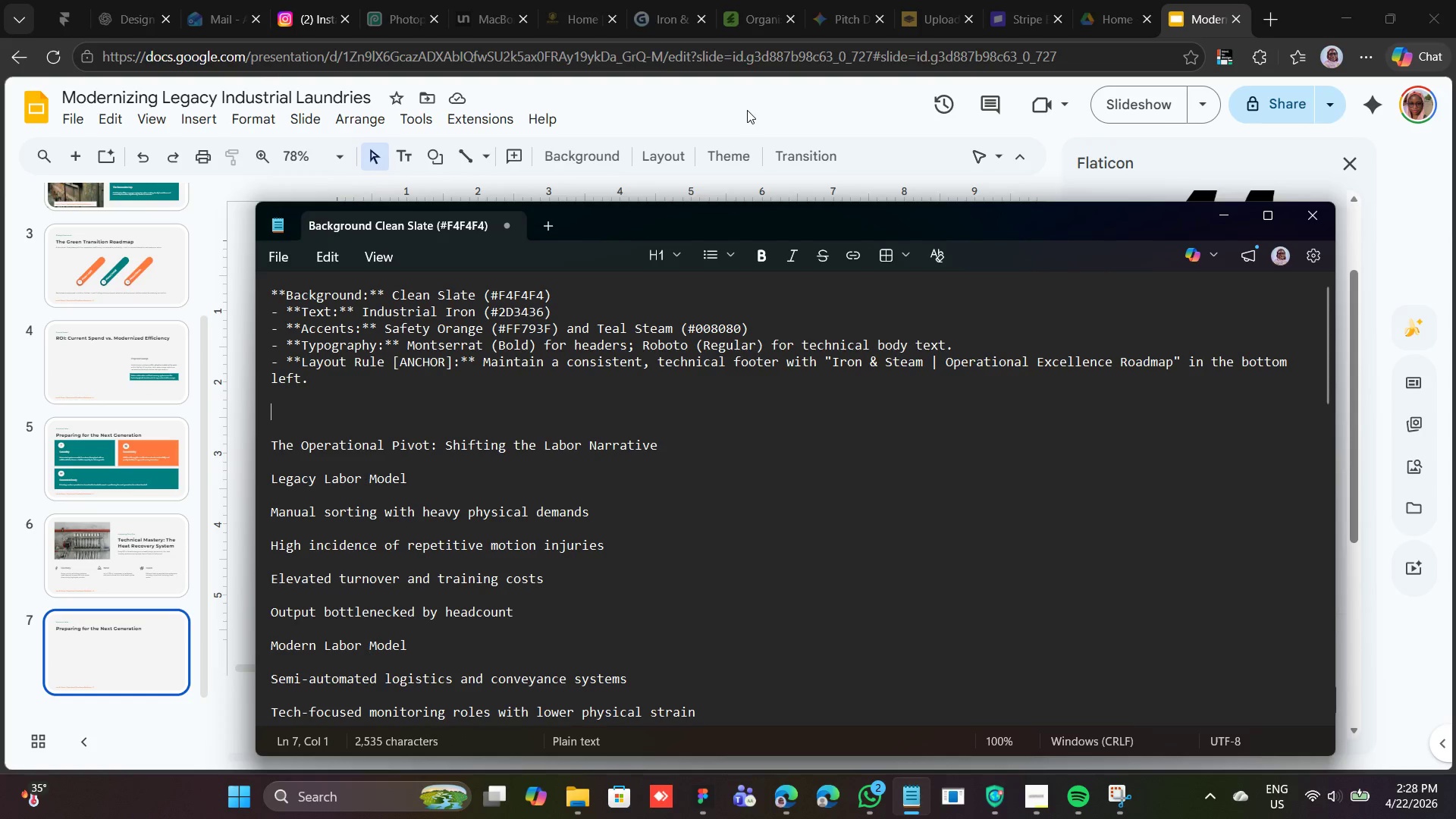 
left_click([747, 110])
 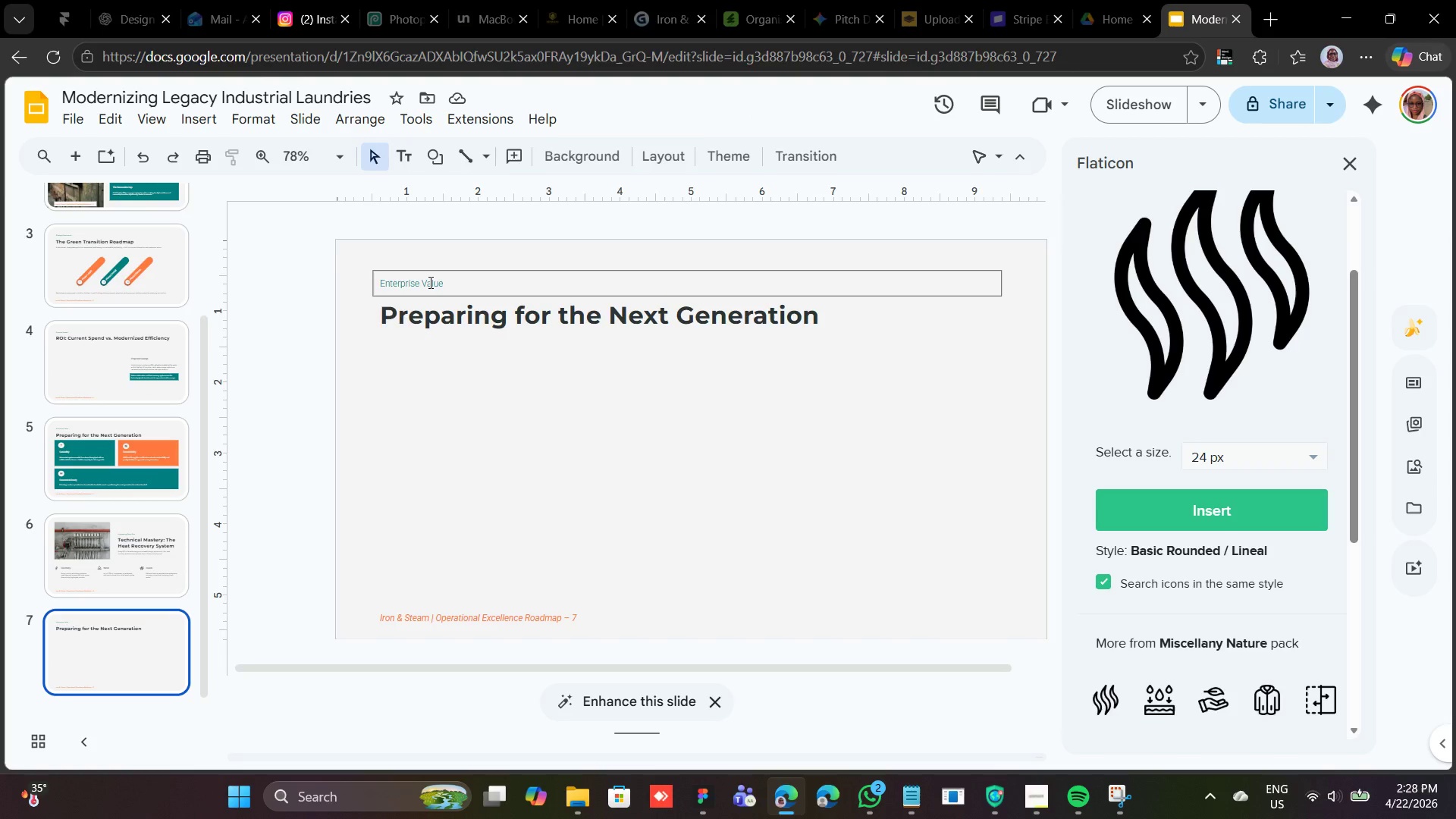 
double_click([429, 280])
 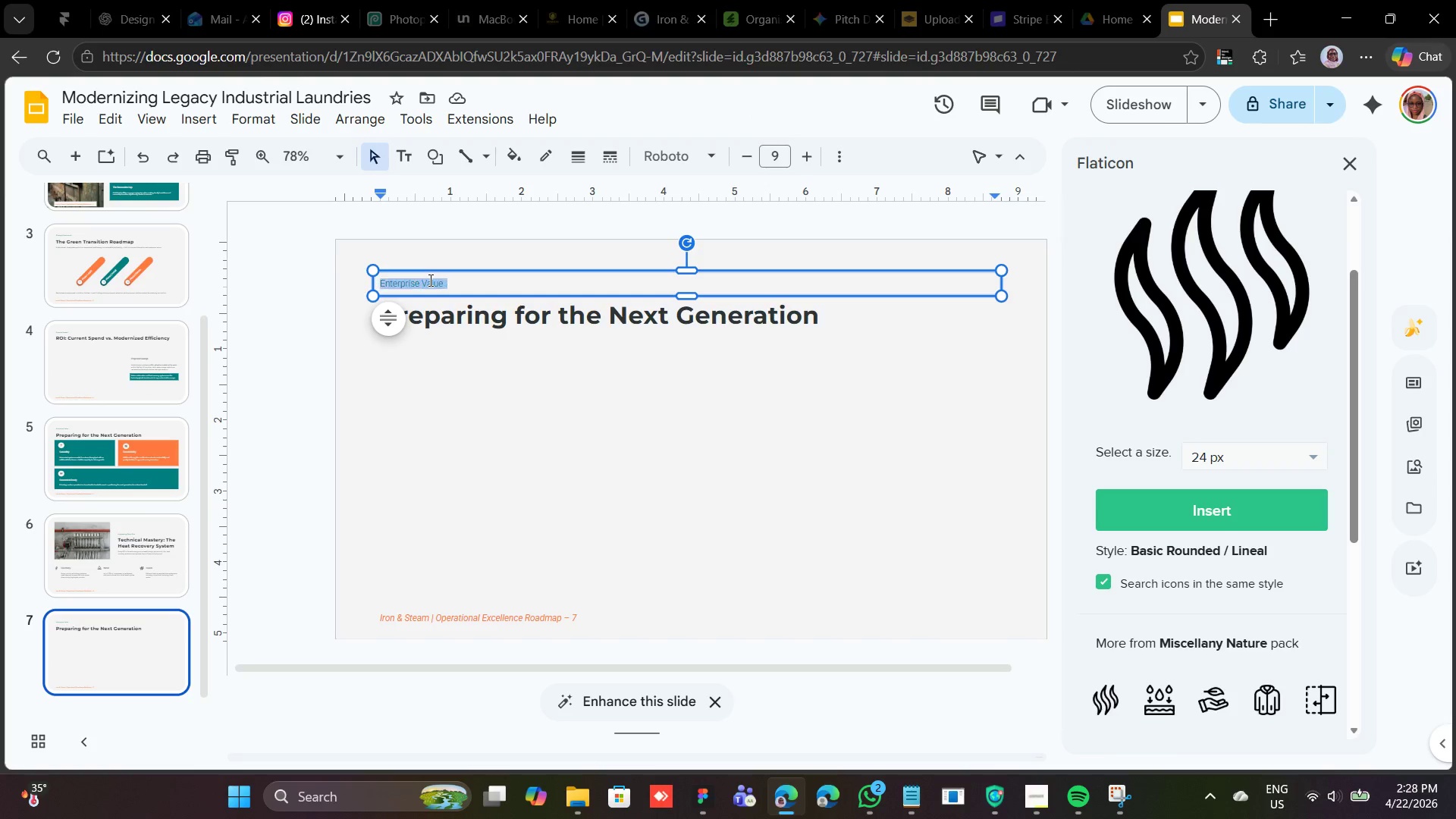 
triple_click([429, 280])
 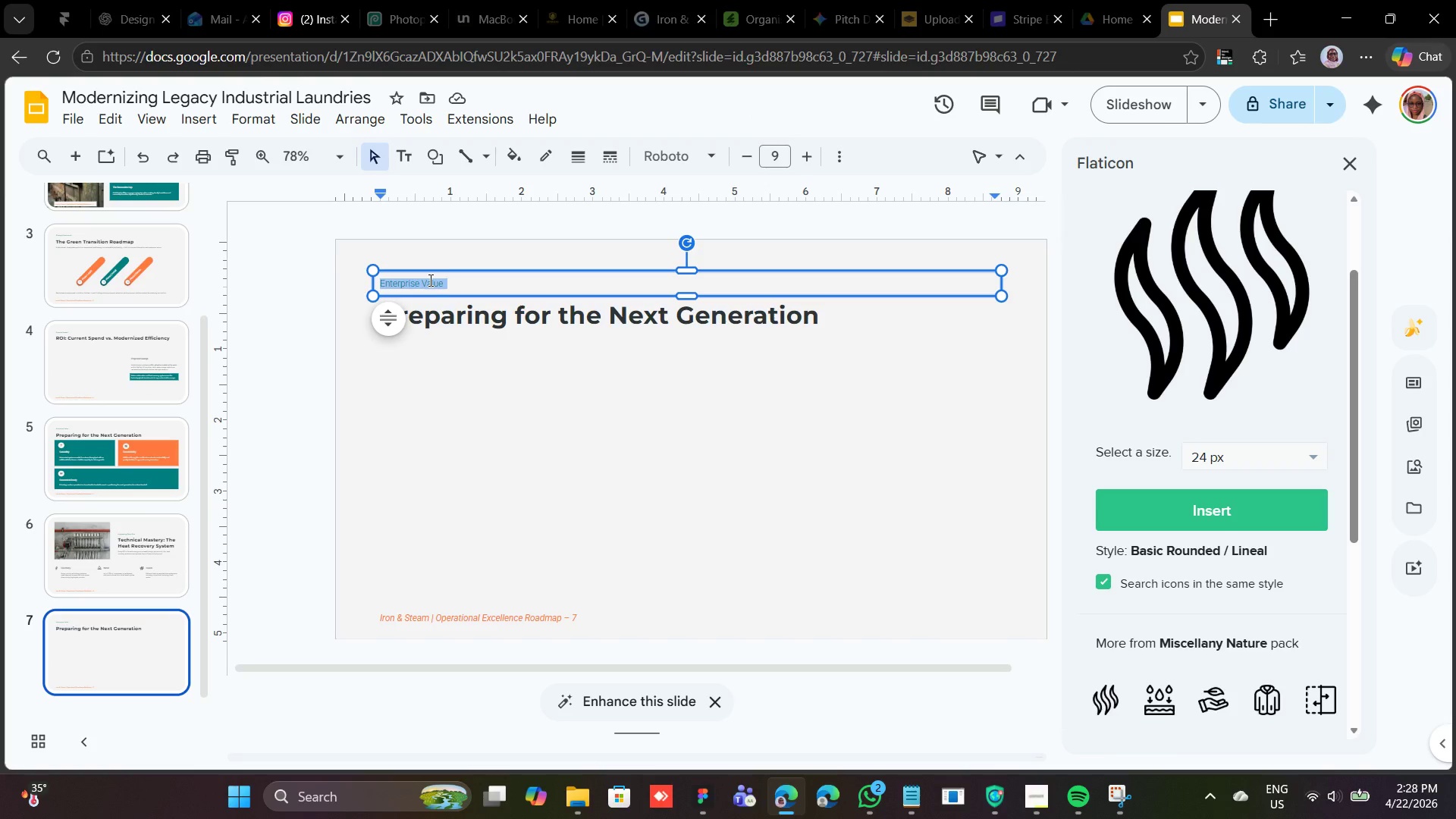 
right_click([429, 280])
 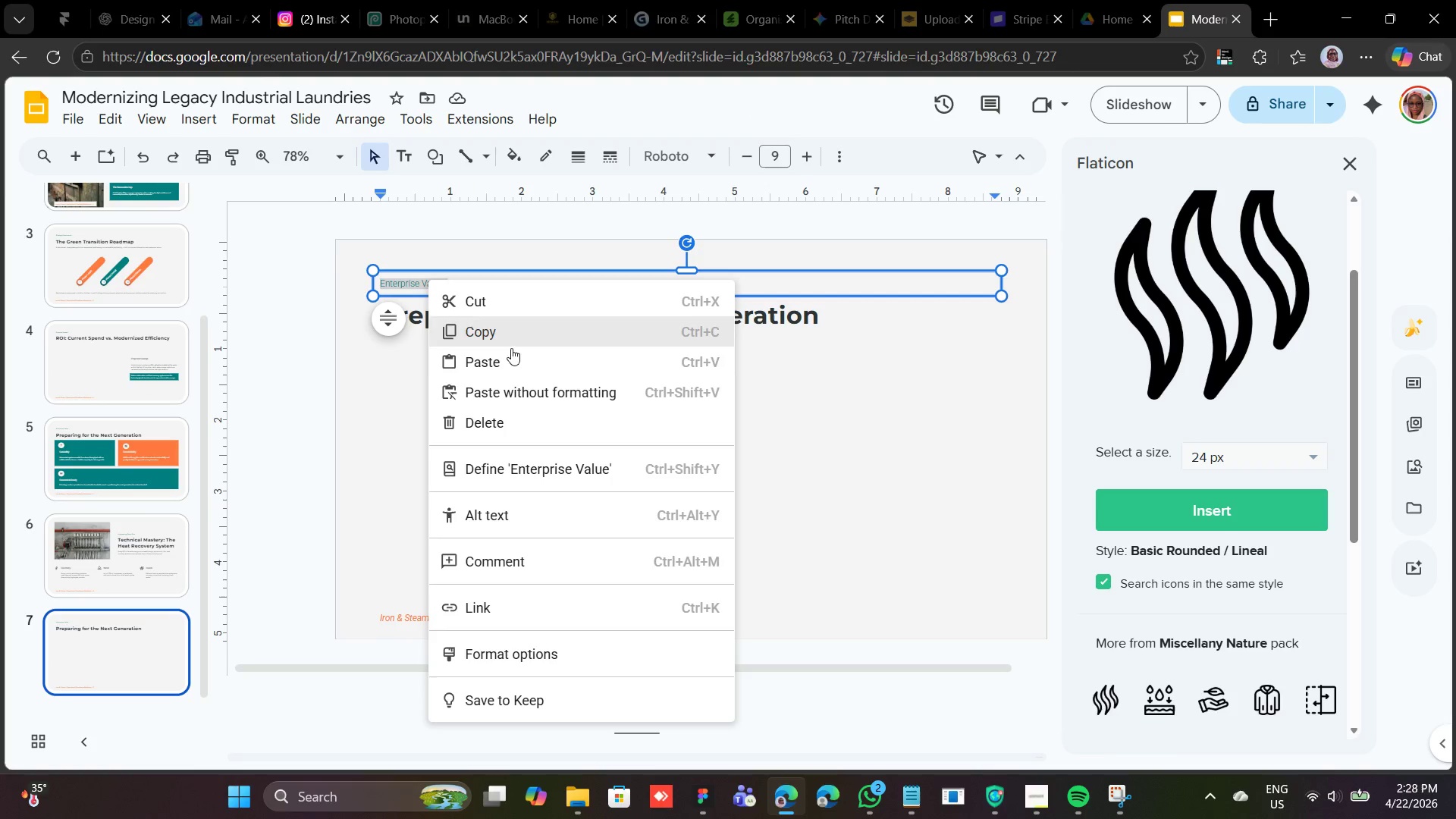 
left_click([516, 362])
 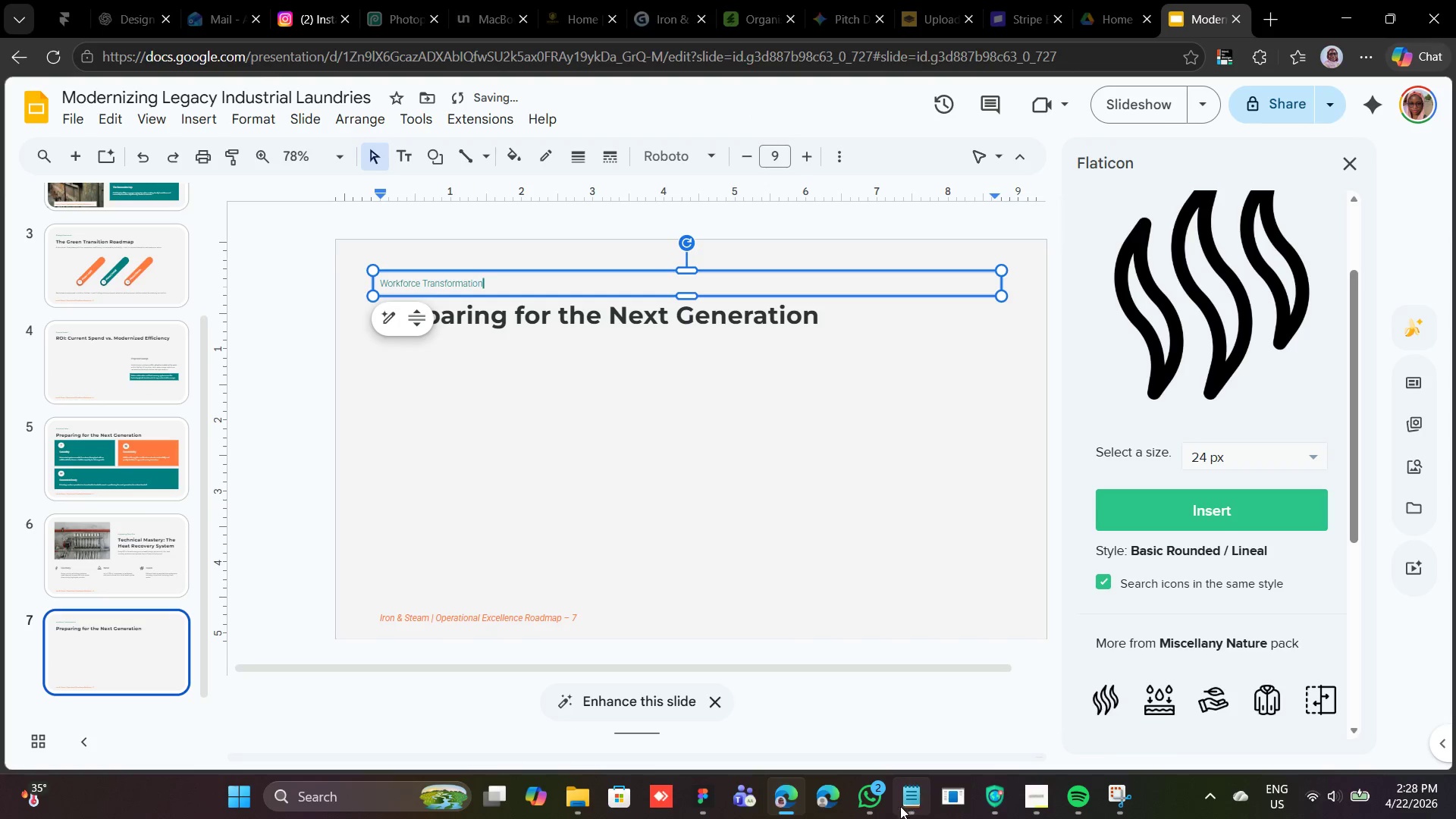 
left_click([901, 802])
 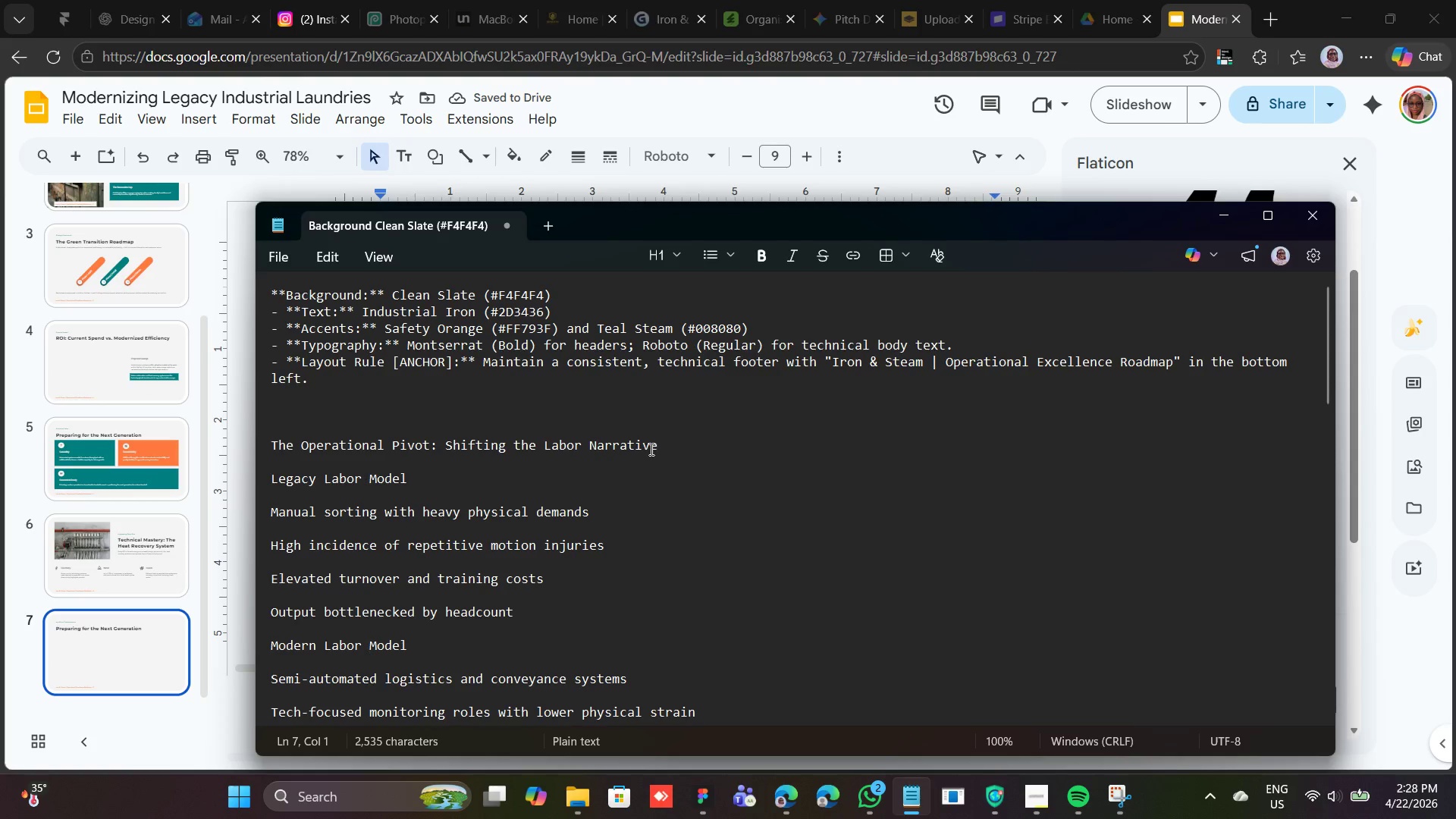 
left_click_drag(start_coordinate=[658, 449], to_coordinate=[270, 451])
 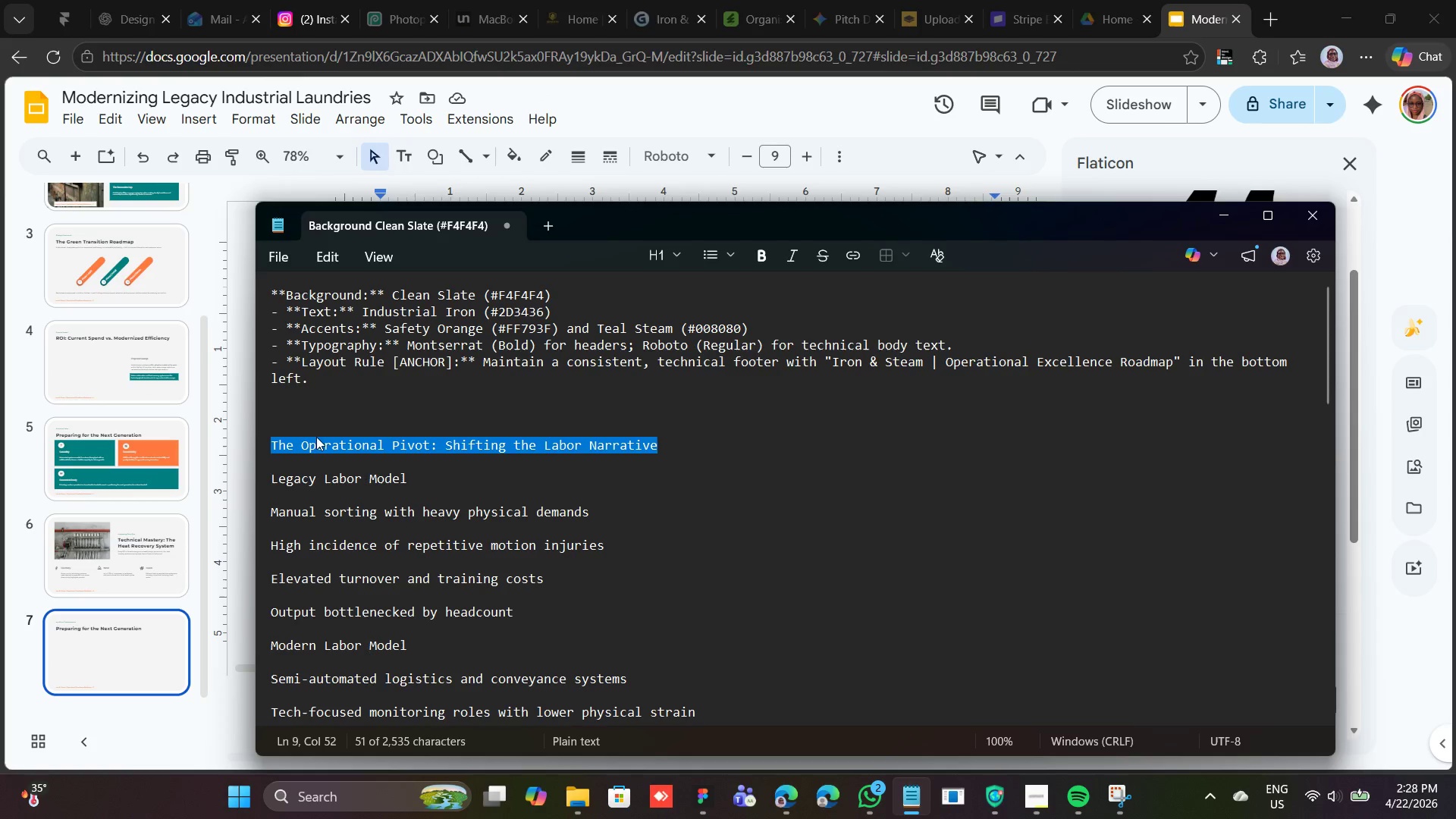 
right_click([316, 441])
 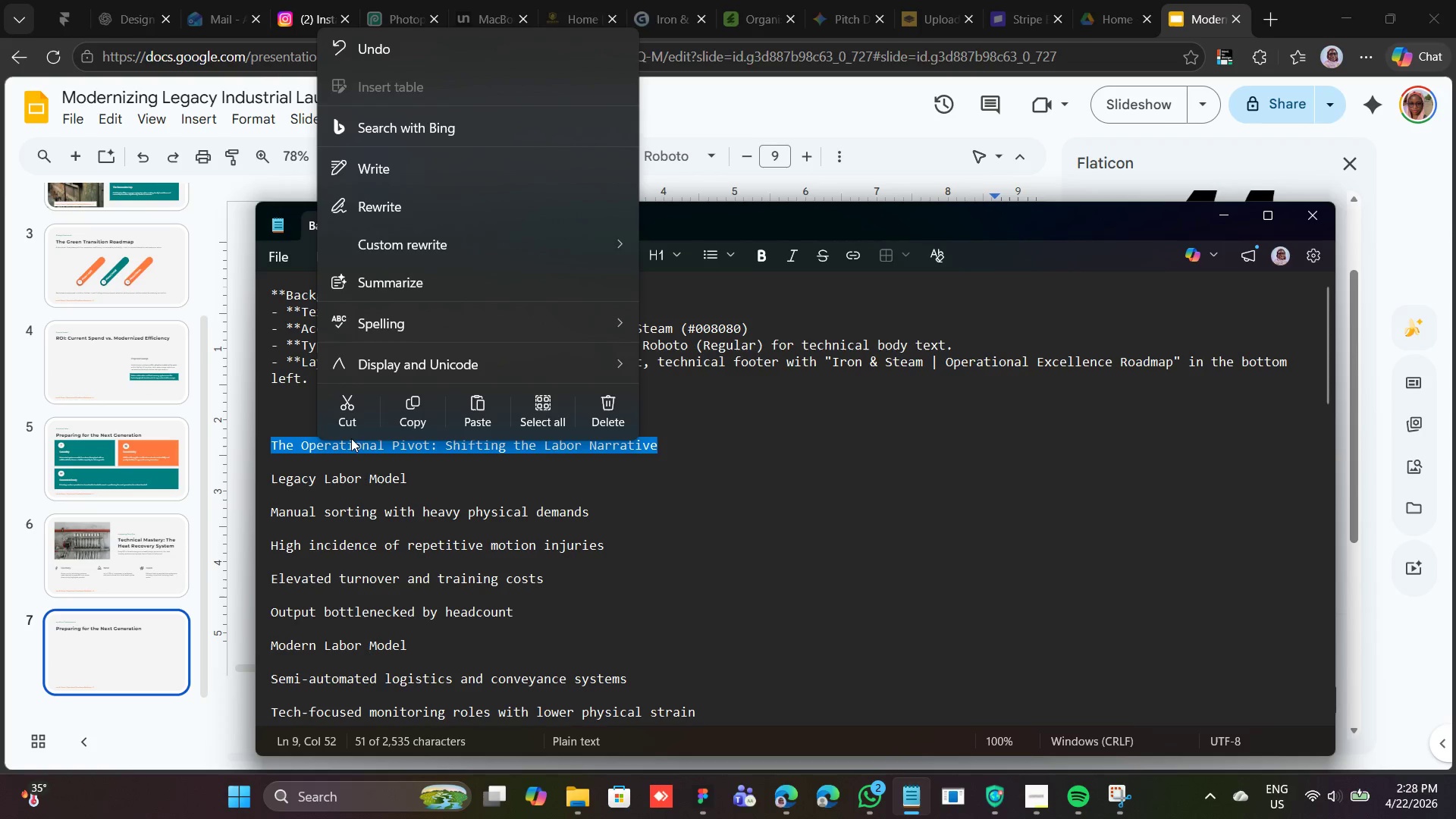 
left_click([355, 423])
 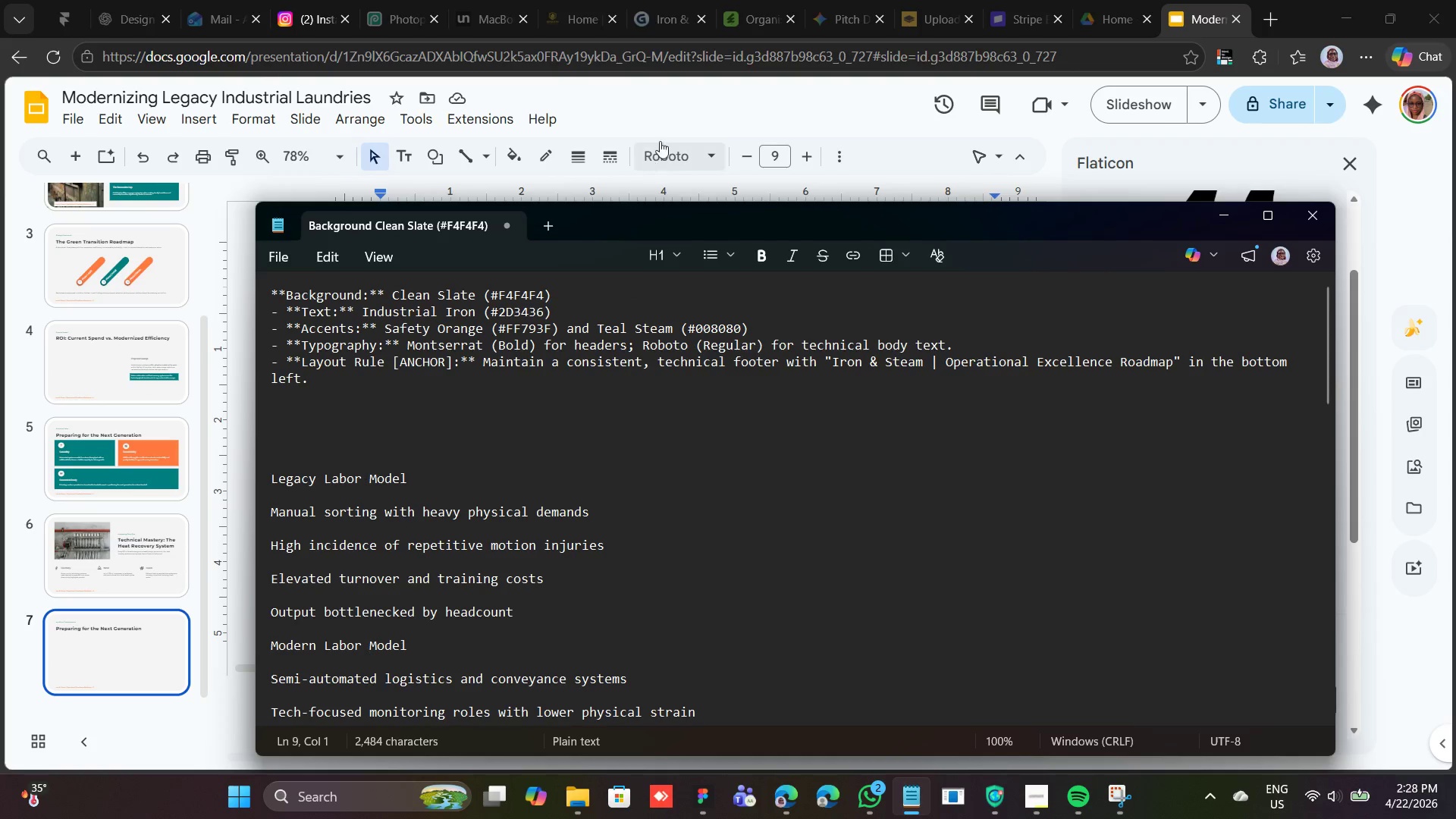 
left_click([686, 124])
 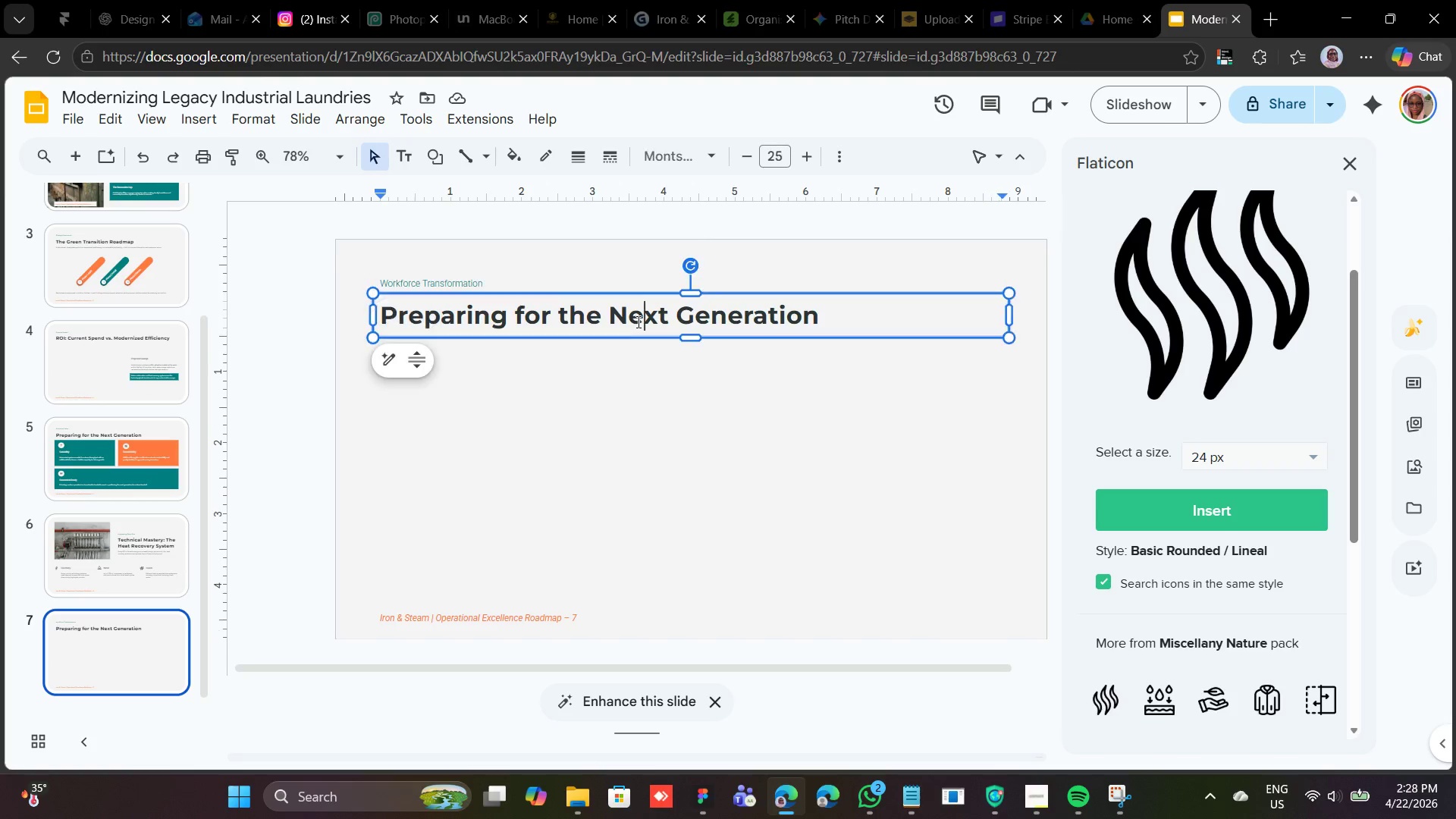 
double_click([637, 322])
 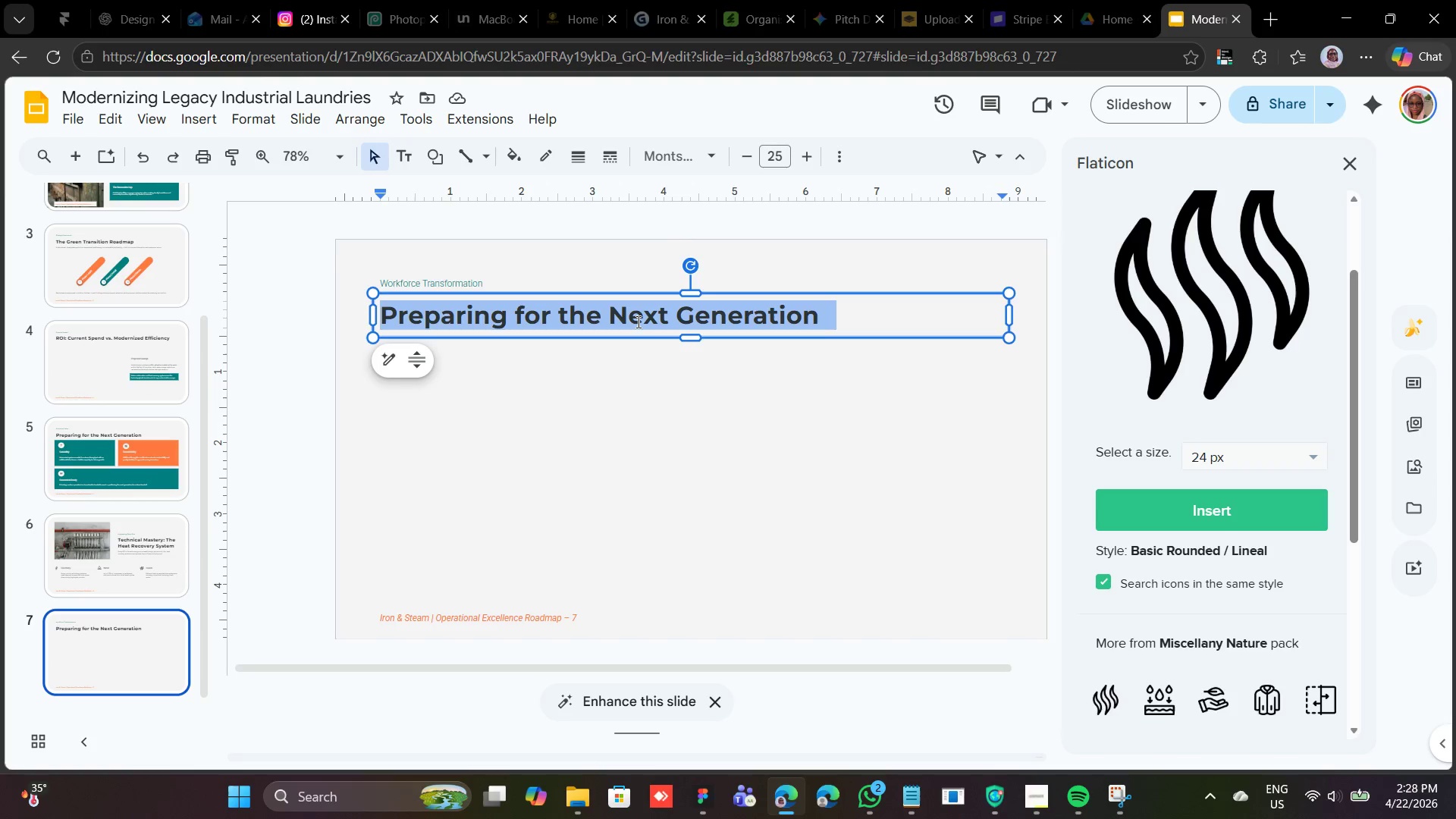 
triple_click([637, 322])
 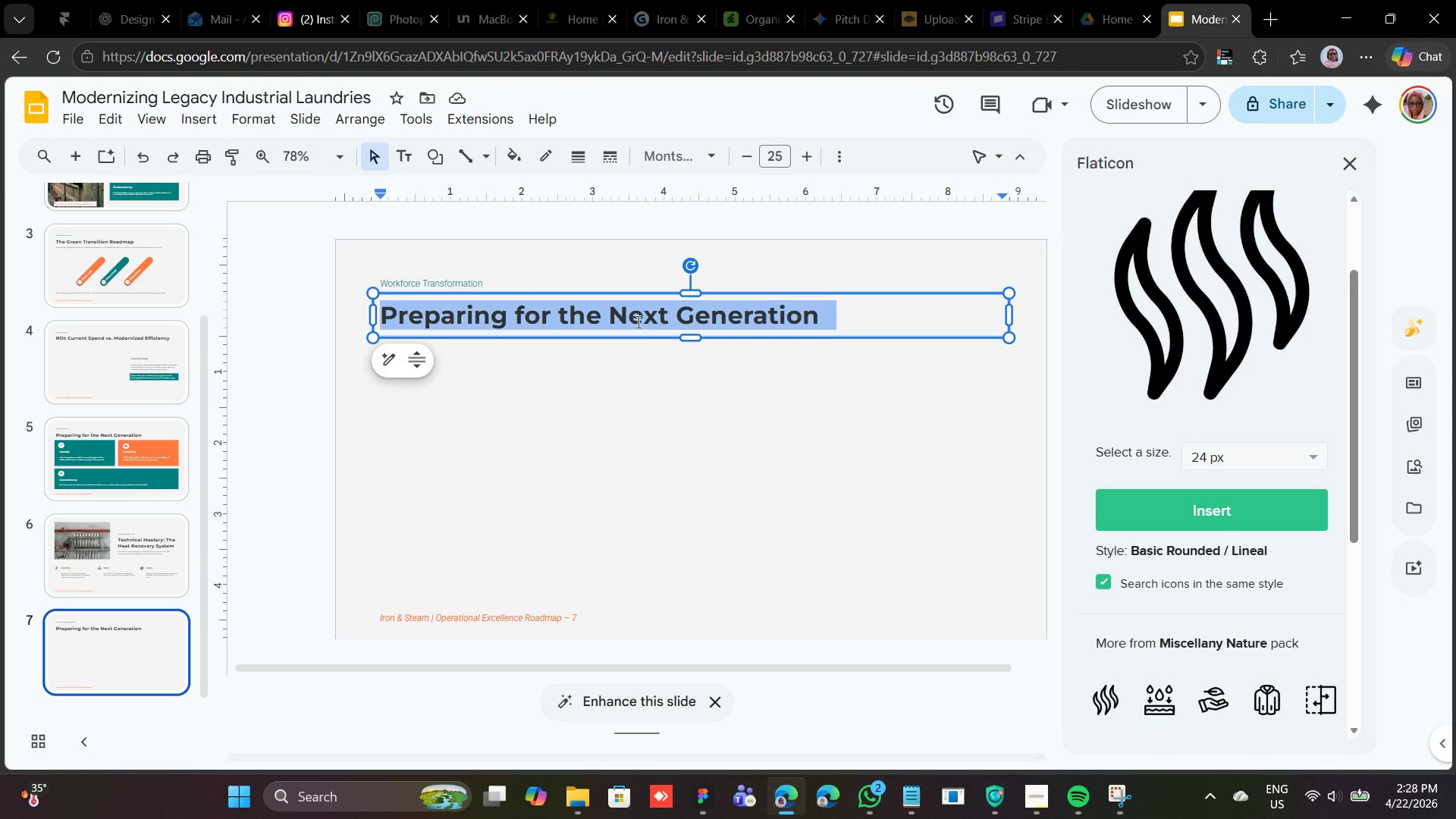 
right_click([637, 322])
 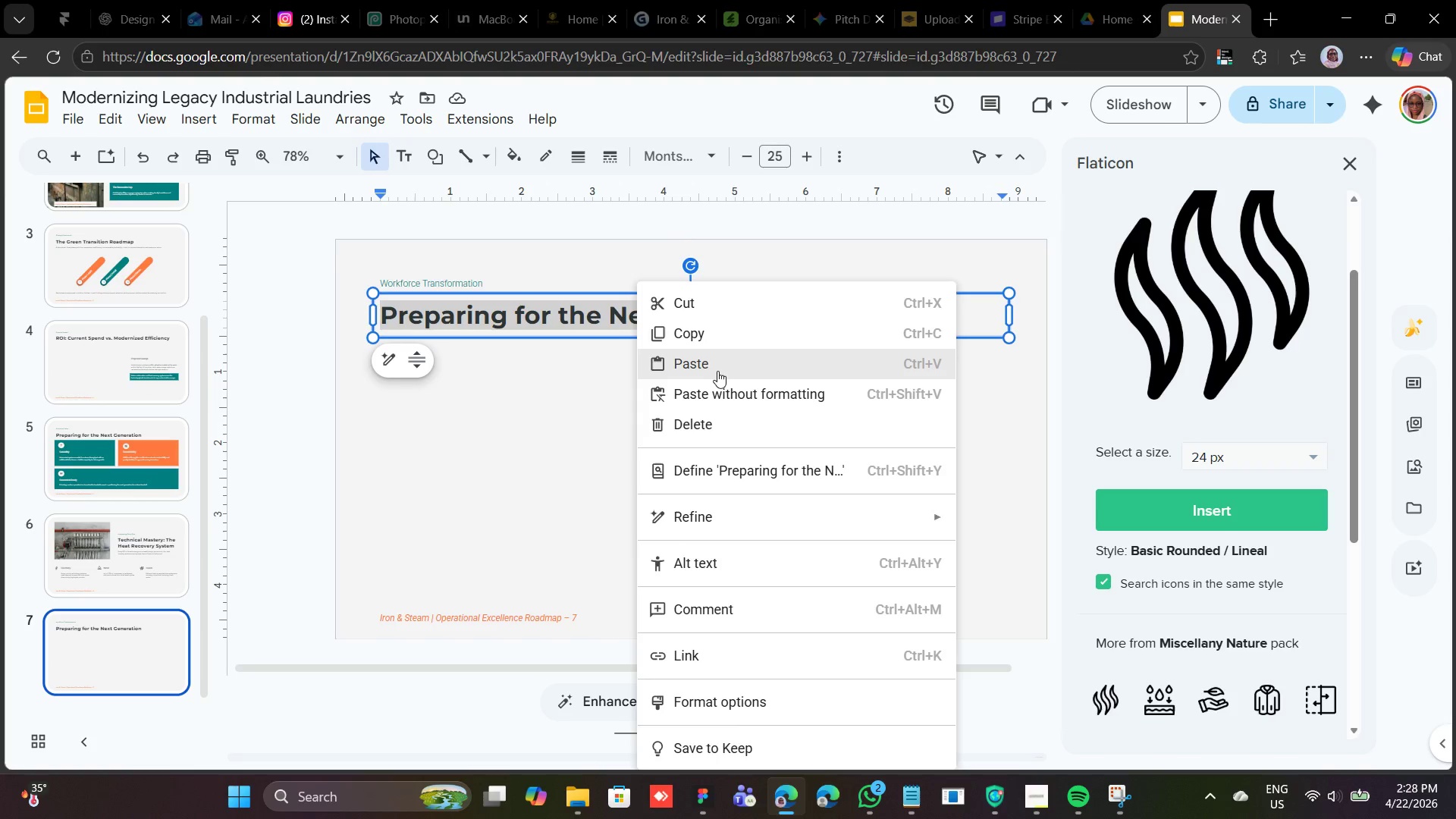 
left_click([717, 371])
 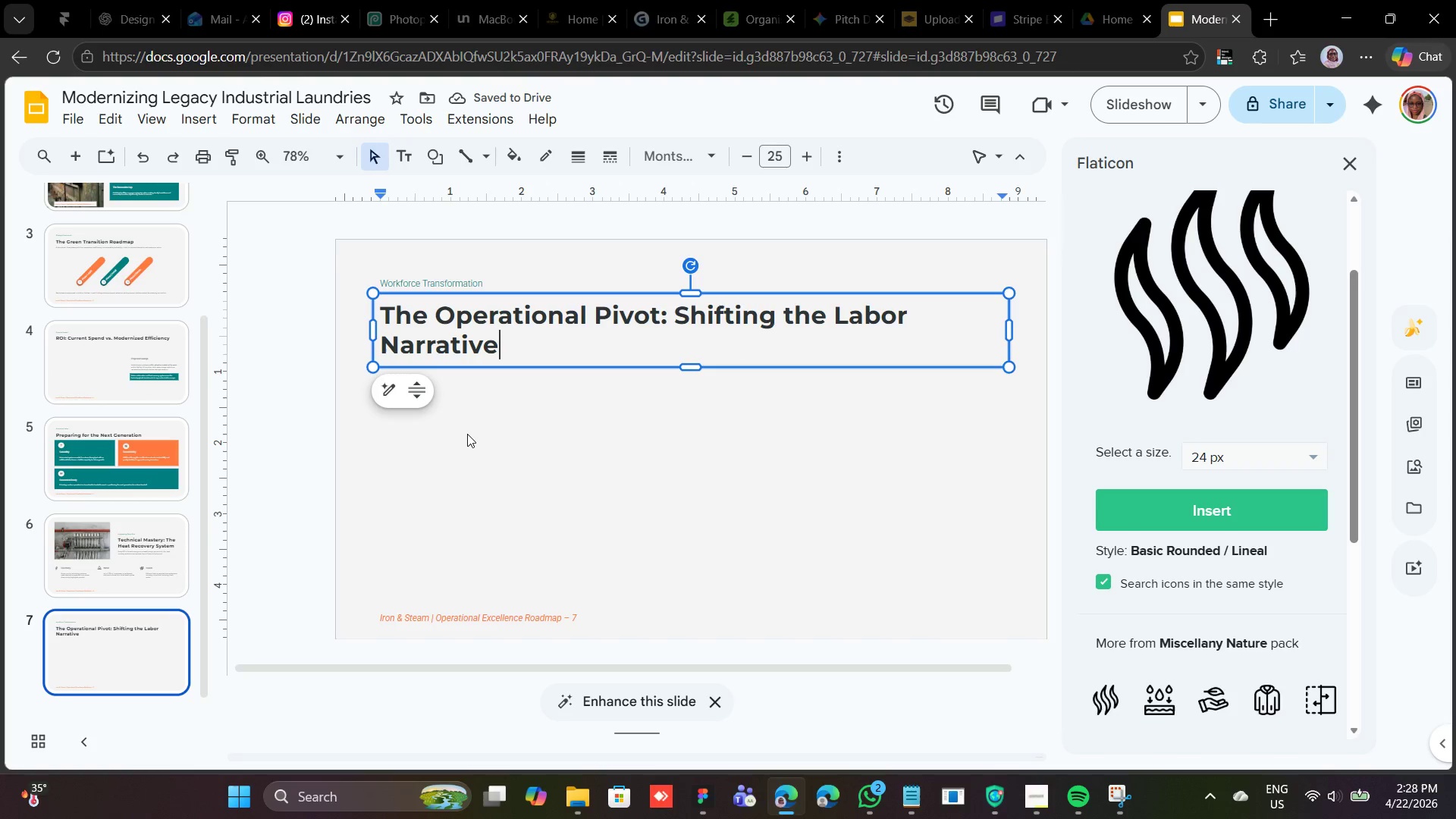 
wait(5.72)
 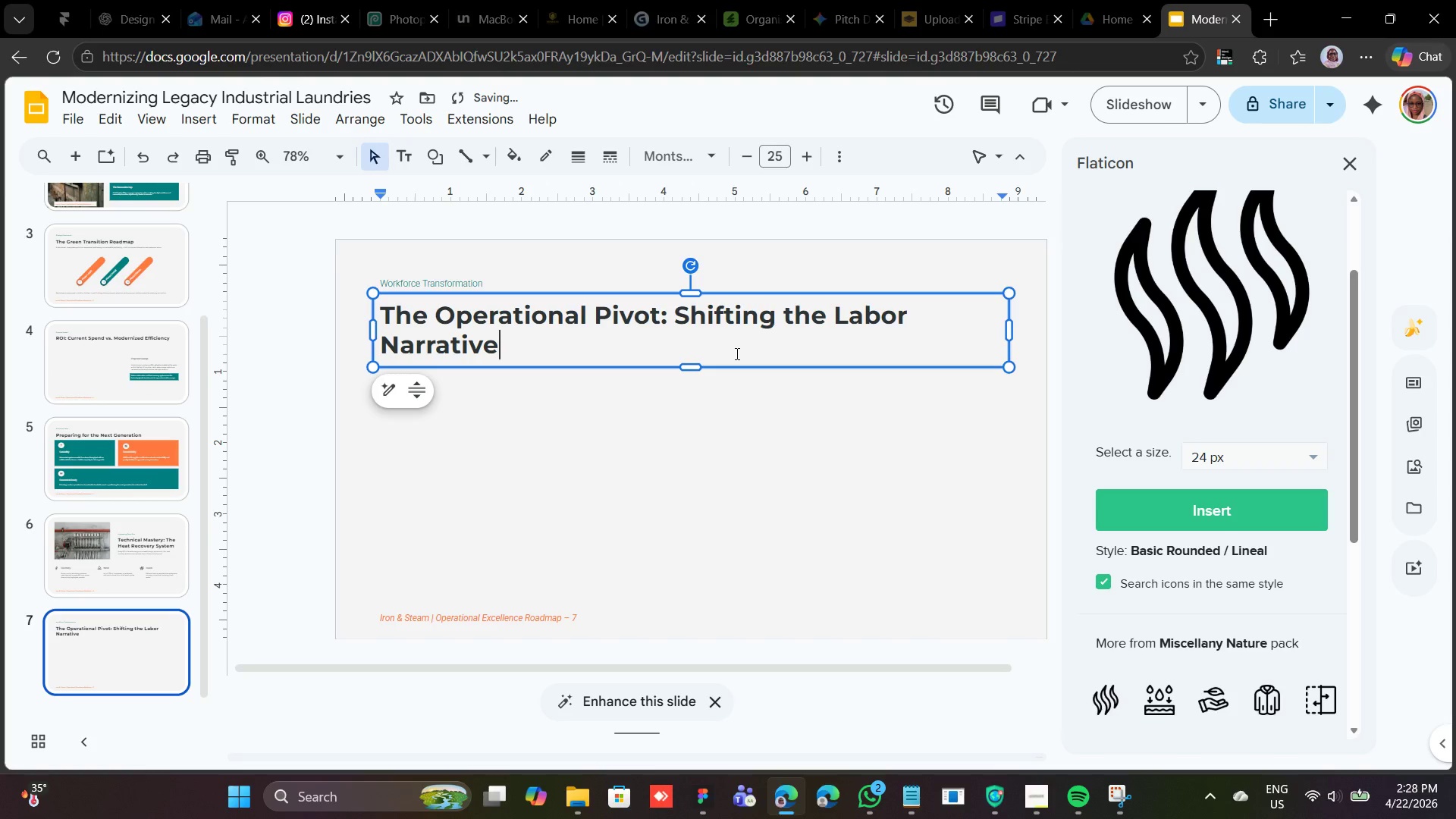 
left_click([466, 448])
 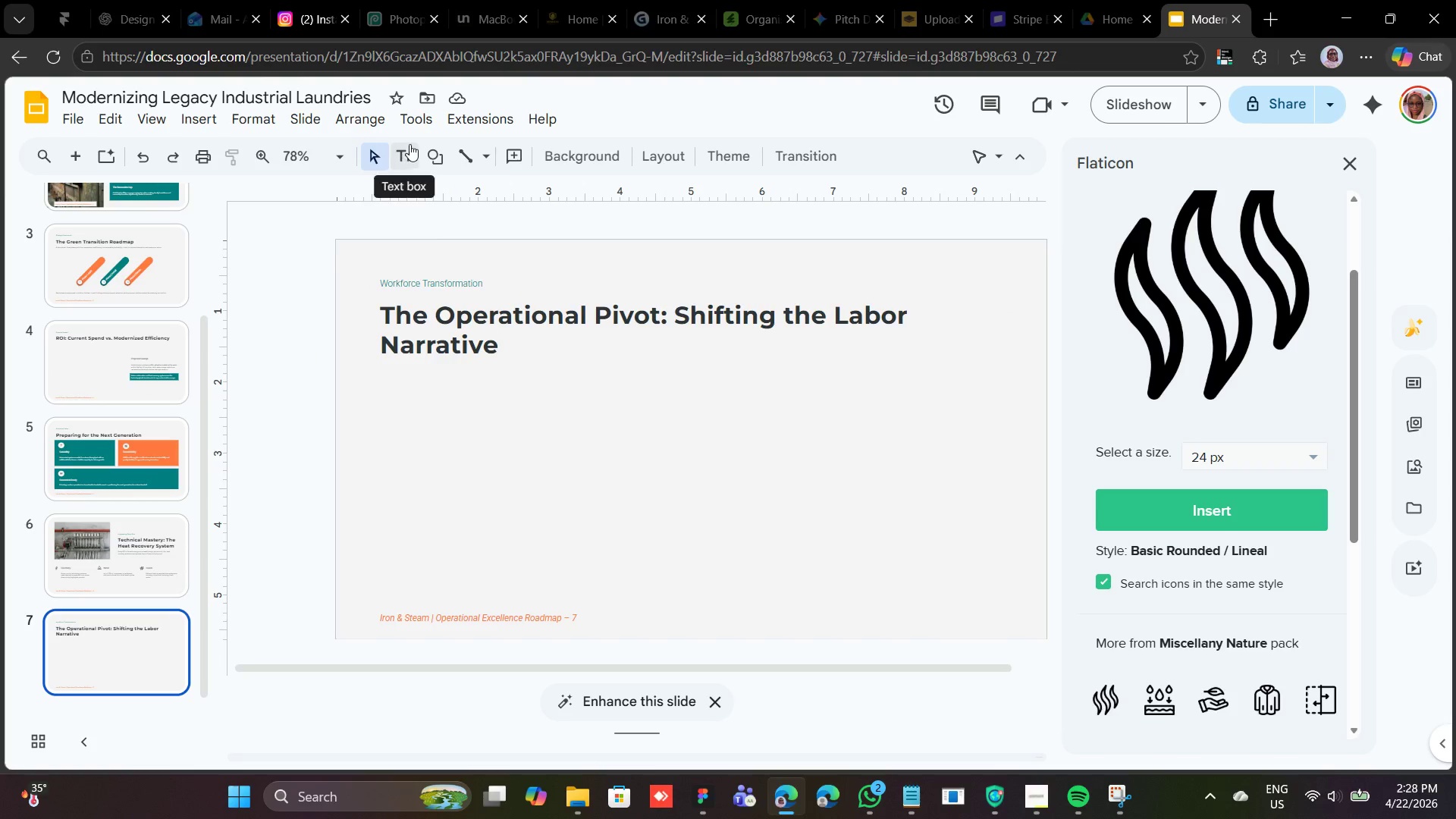 
wait(6.33)
 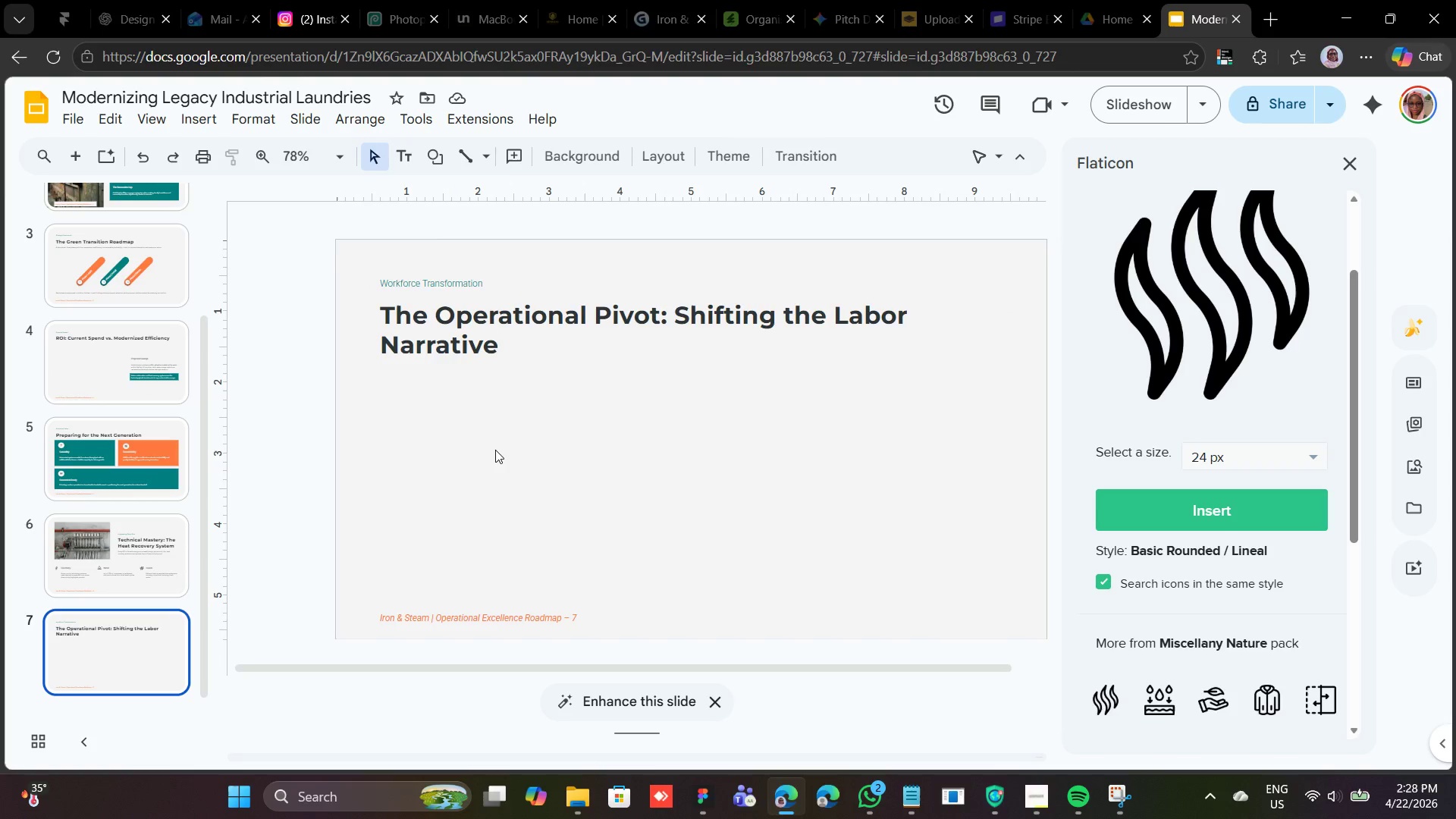 
mouse_move([411, 169])
 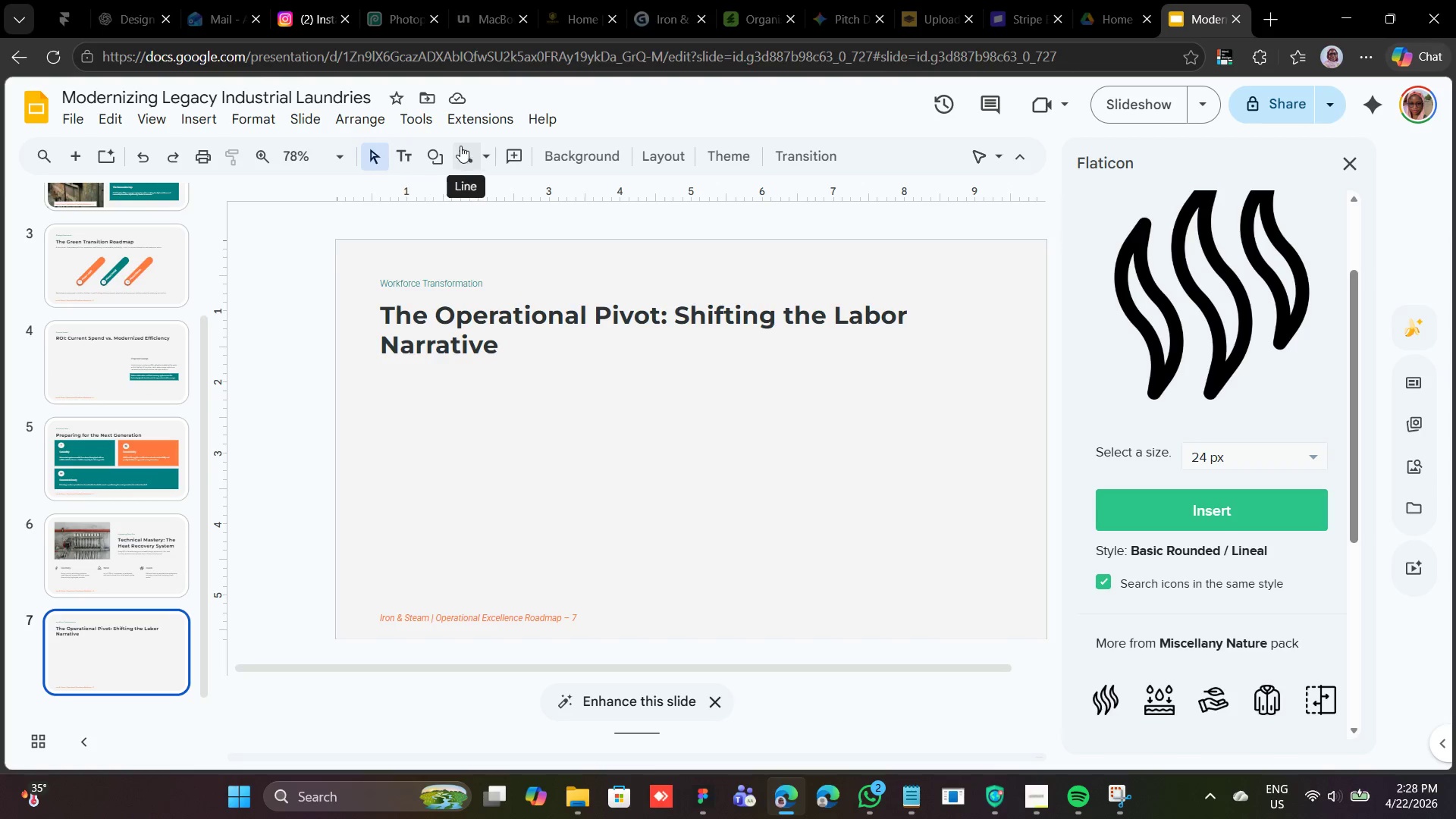 
mouse_move([460, 155])
 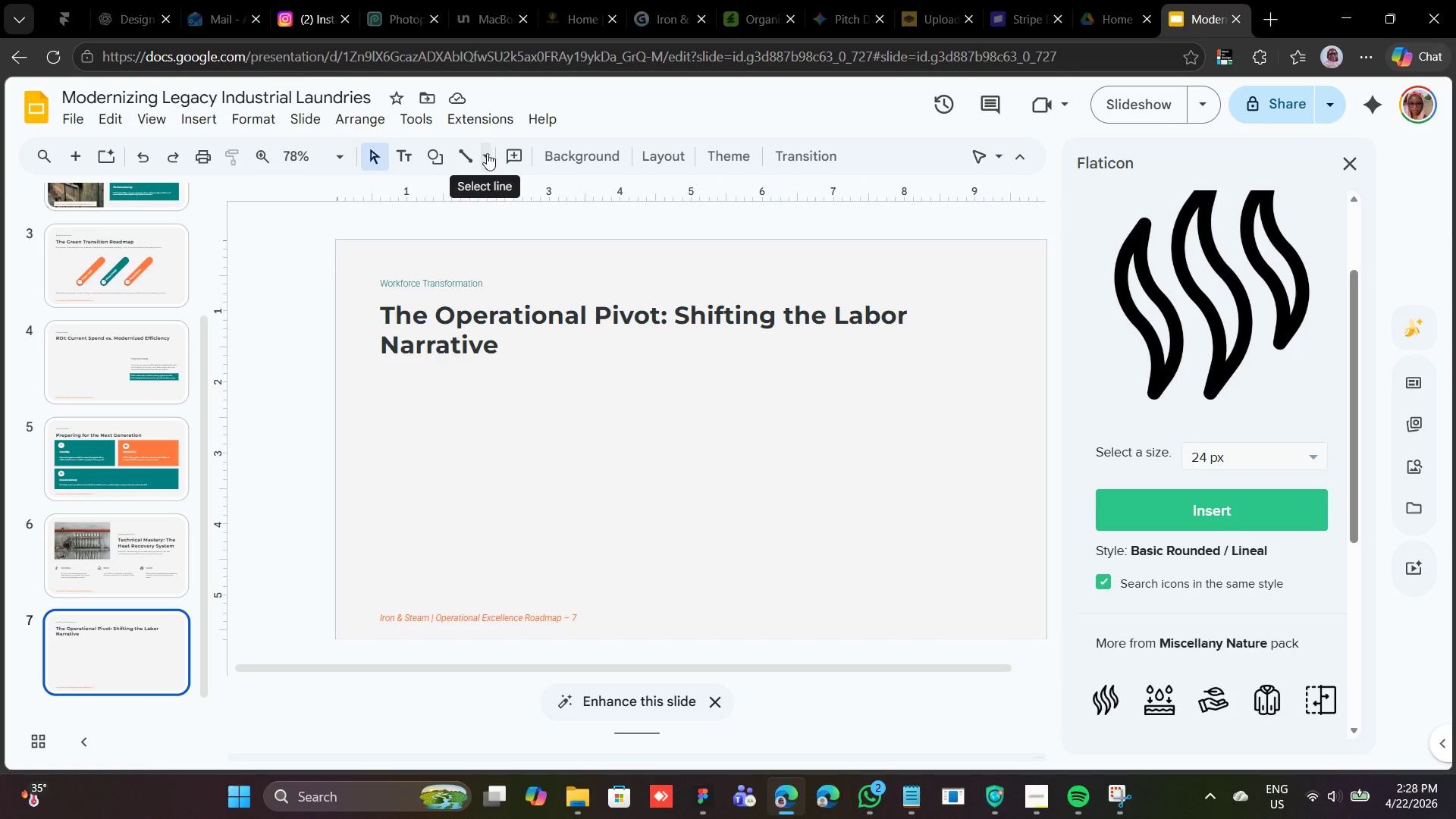 
wait(6.28)
 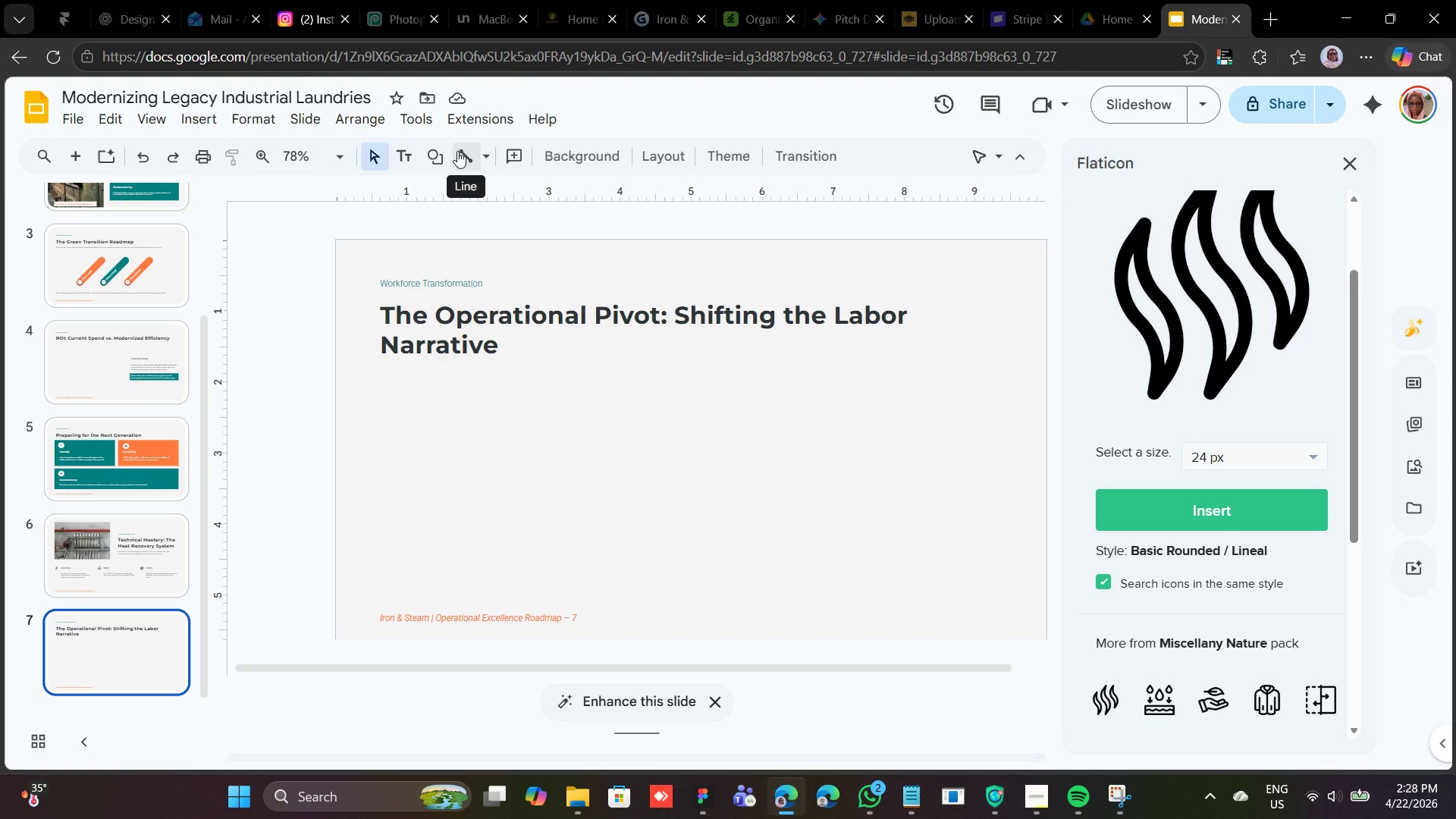 
left_click([438, 155])
 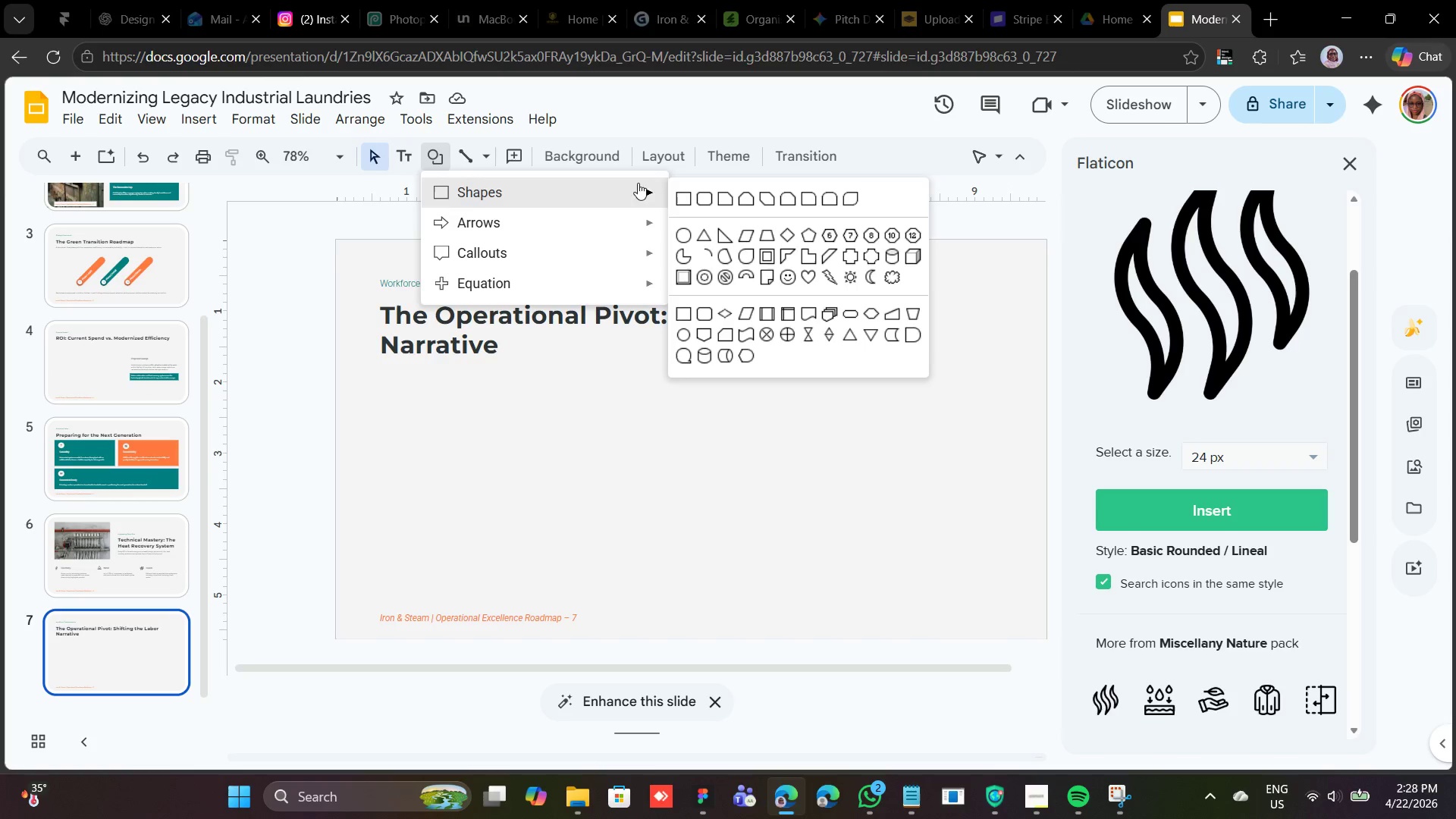 
left_click([687, 193])
 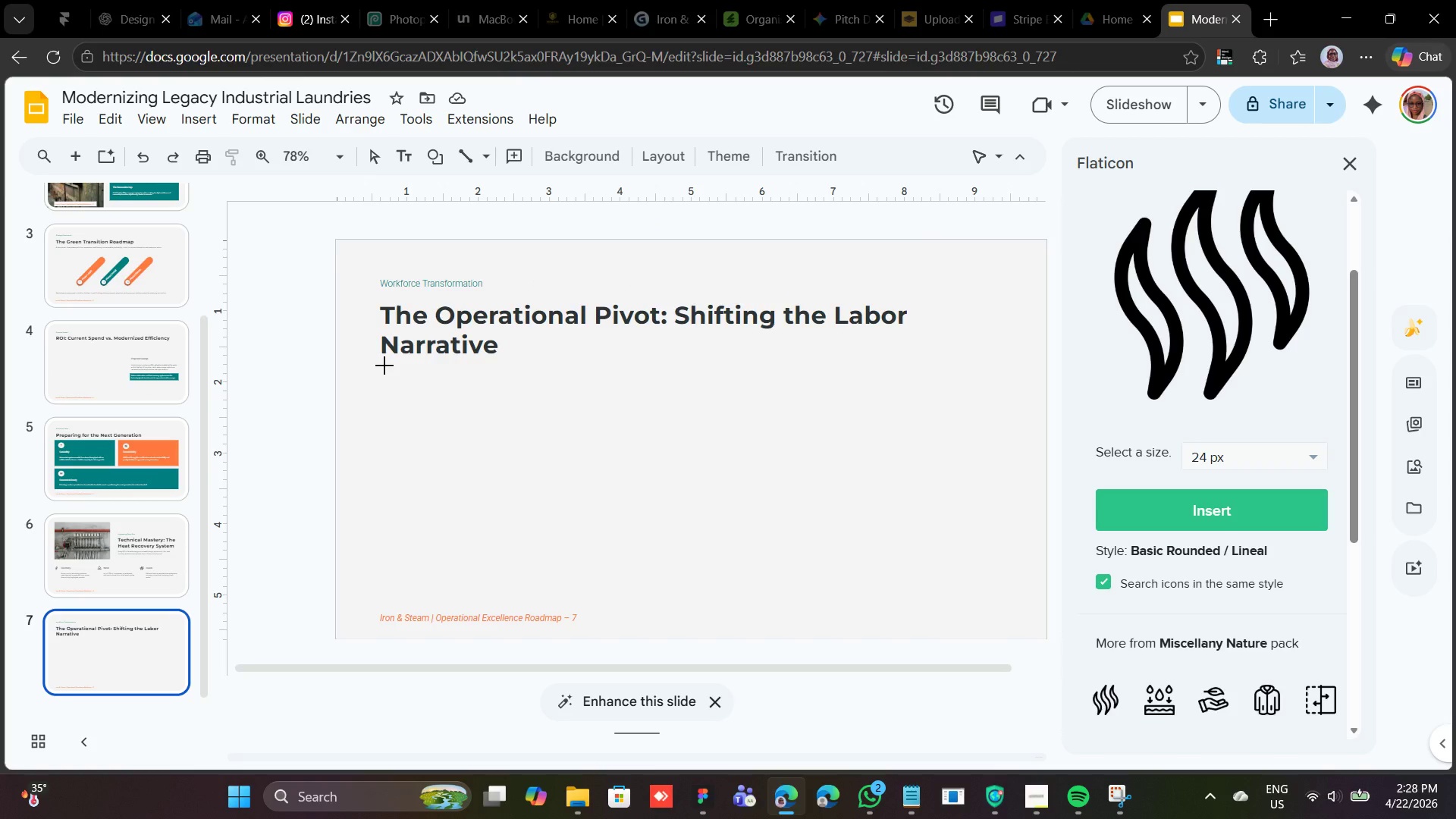 
left_click_drag(start_coordinate=[382, 372], to_coordinate=[654, 600])
 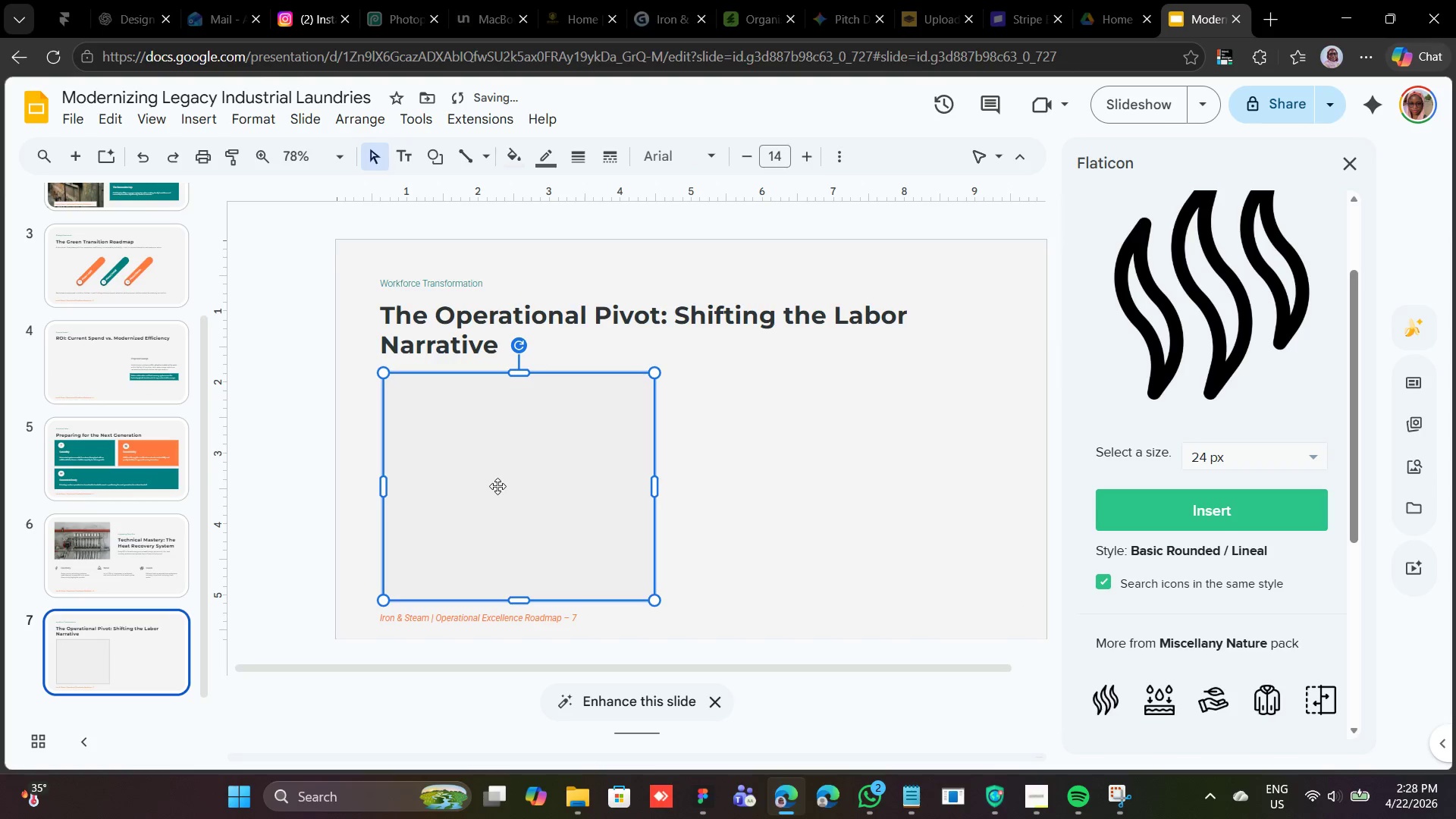 
left_click_drag(start_coordinate=[497, 486], to_coordinate=[488, 491])
 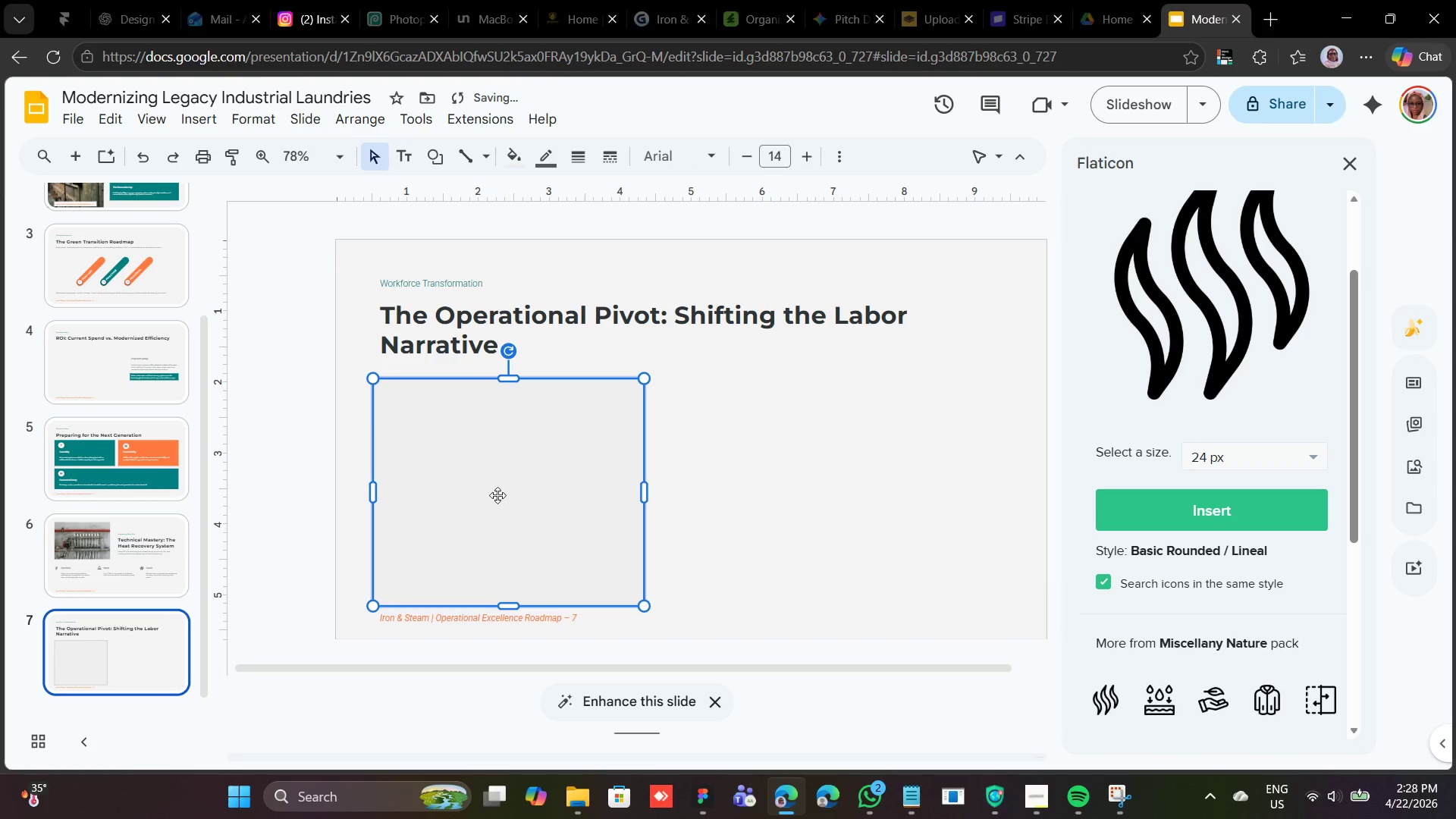 
left_click_drag(start_coordinate=[497, 496], to_coordinate=[499, 489])
 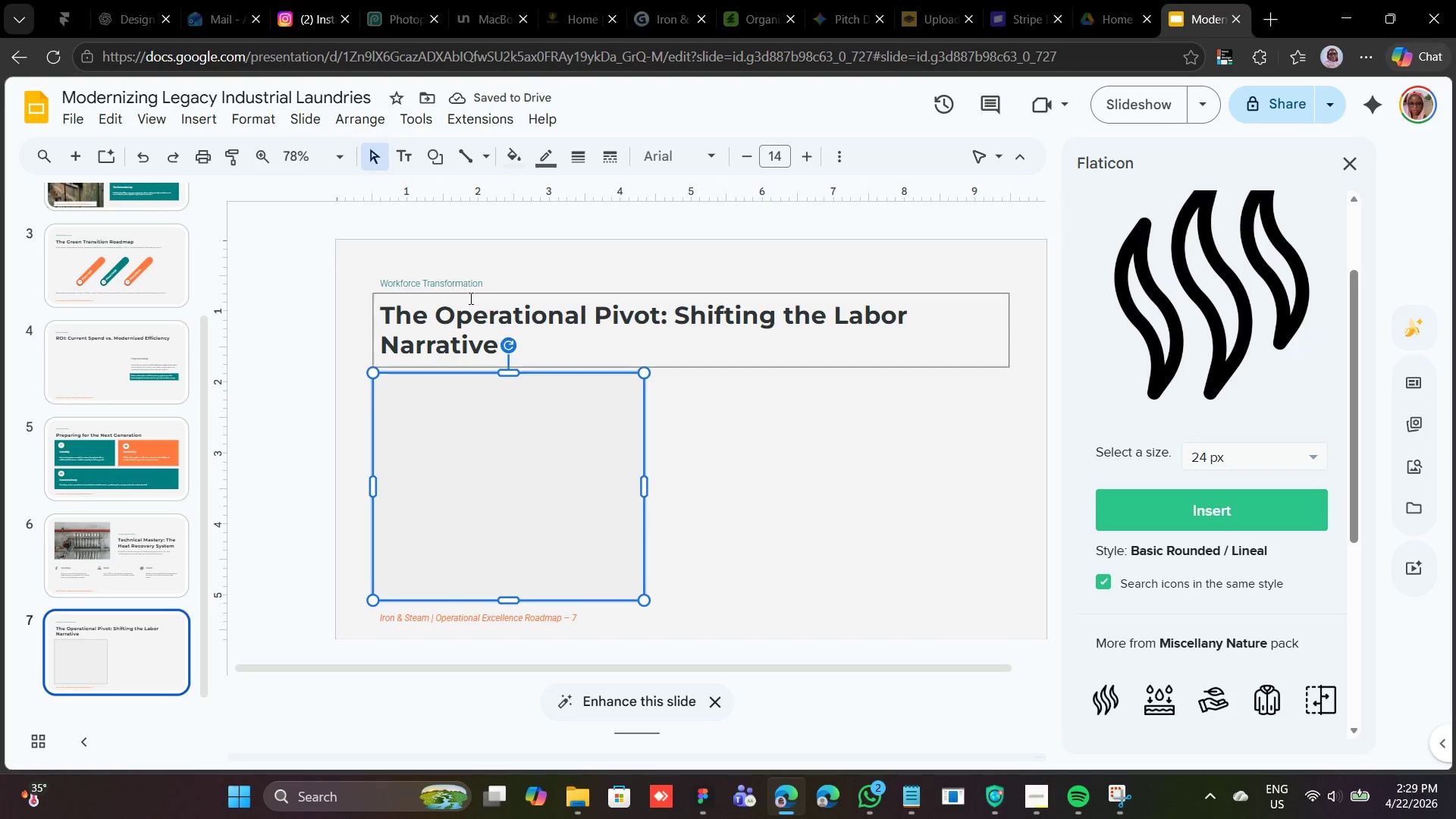 
wait(5.09)
 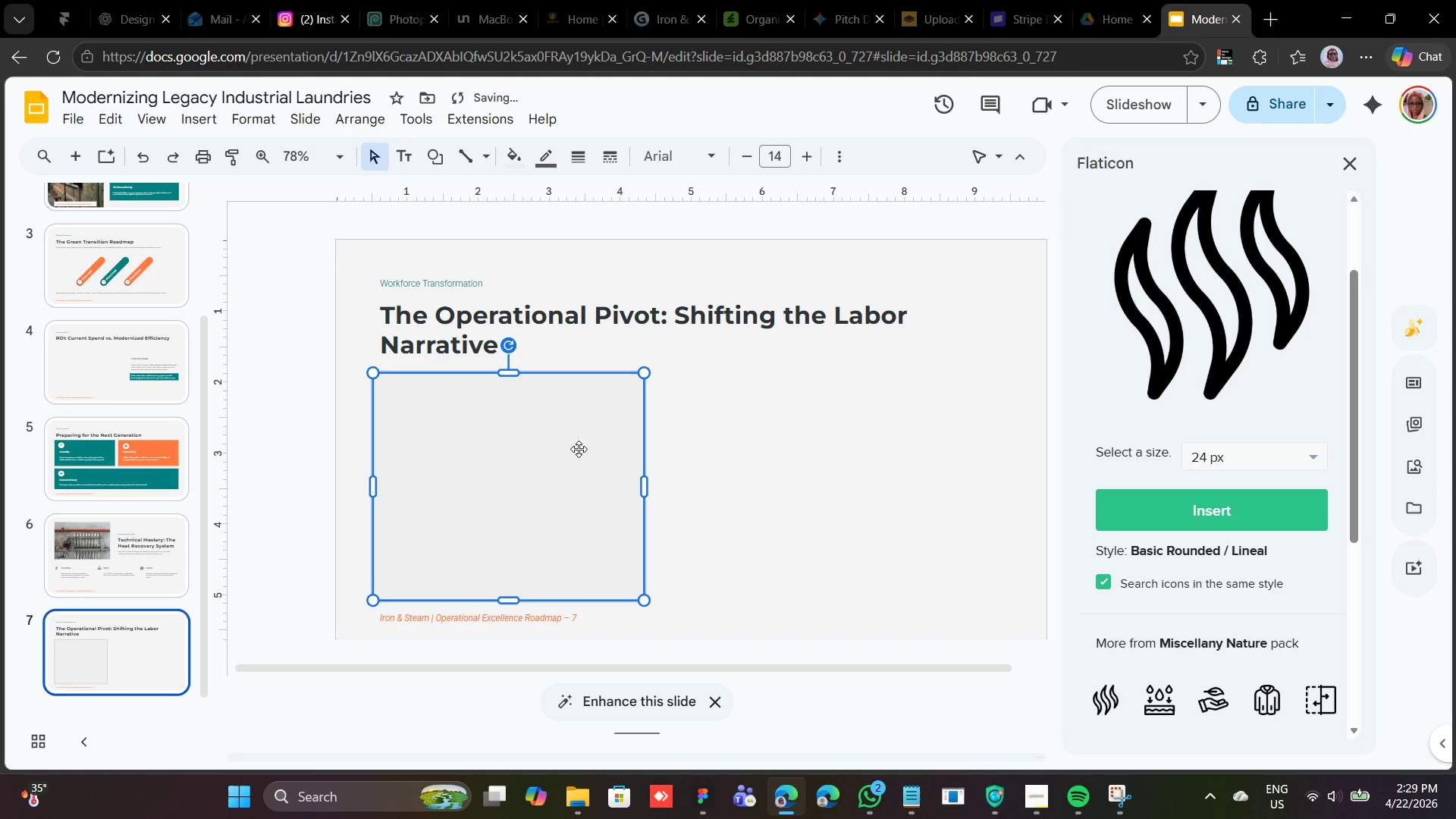 
left_click([516, 159])
 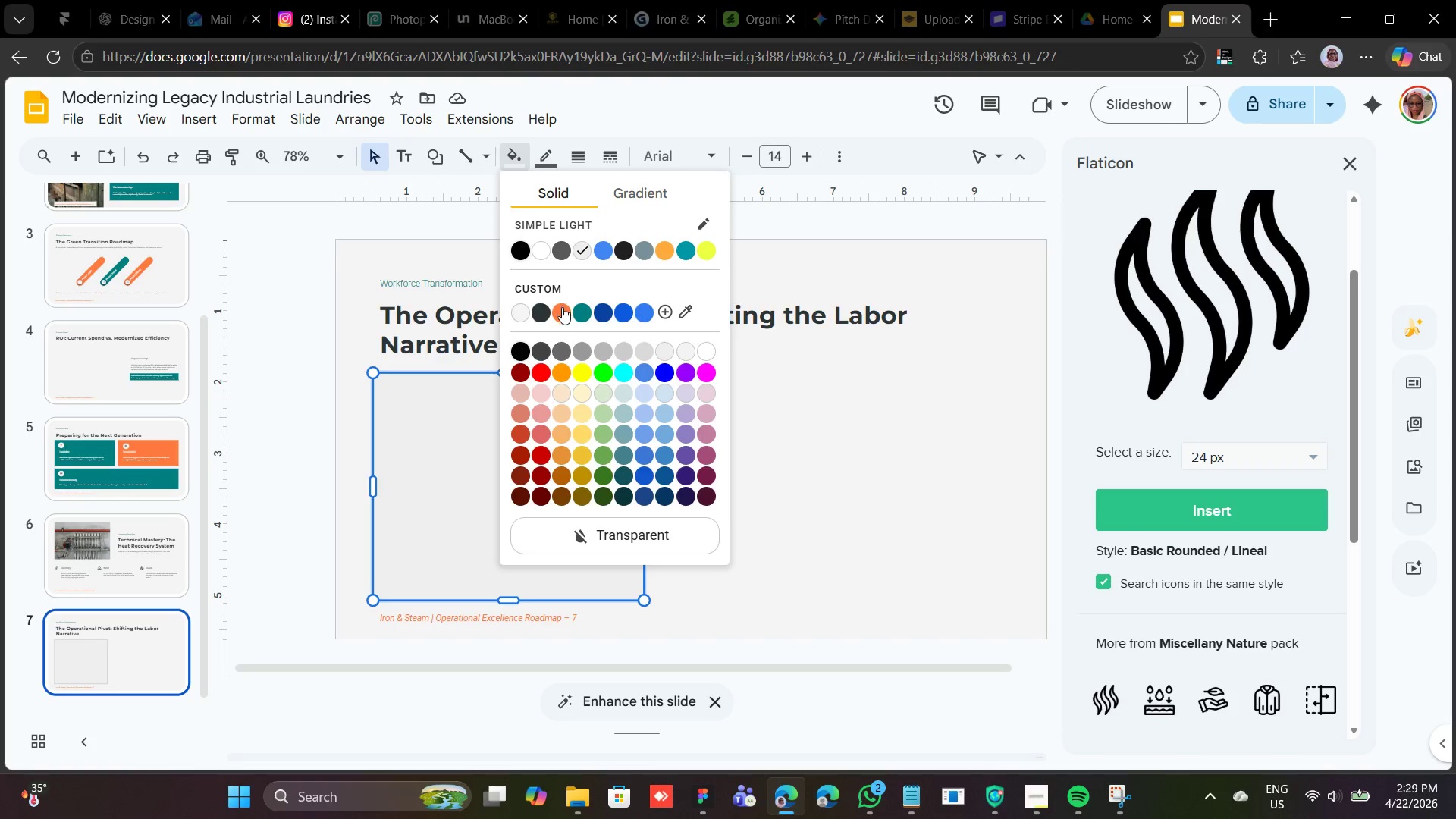 
left_click([586, 304])
 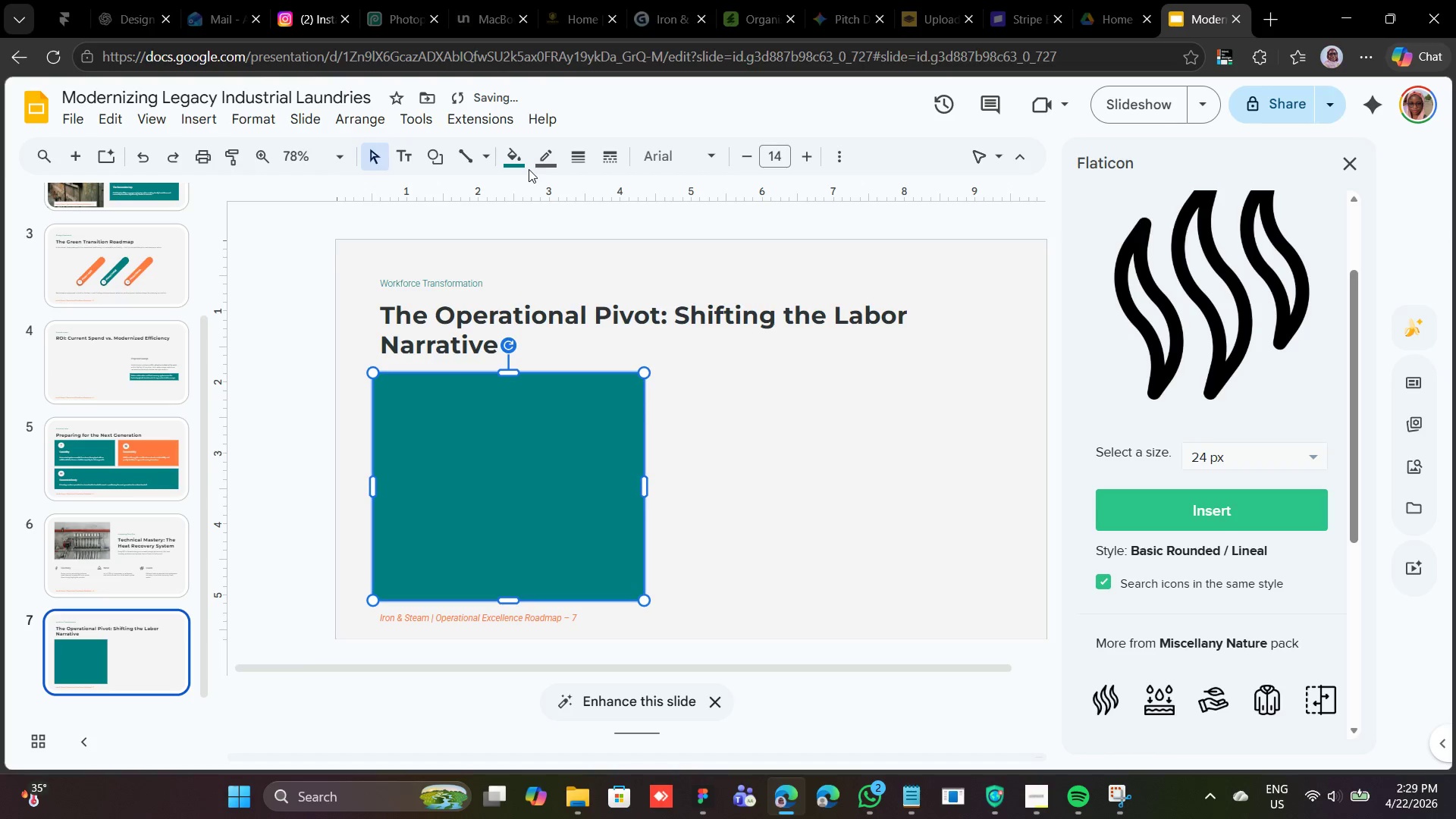 
left_click([548, 157])
 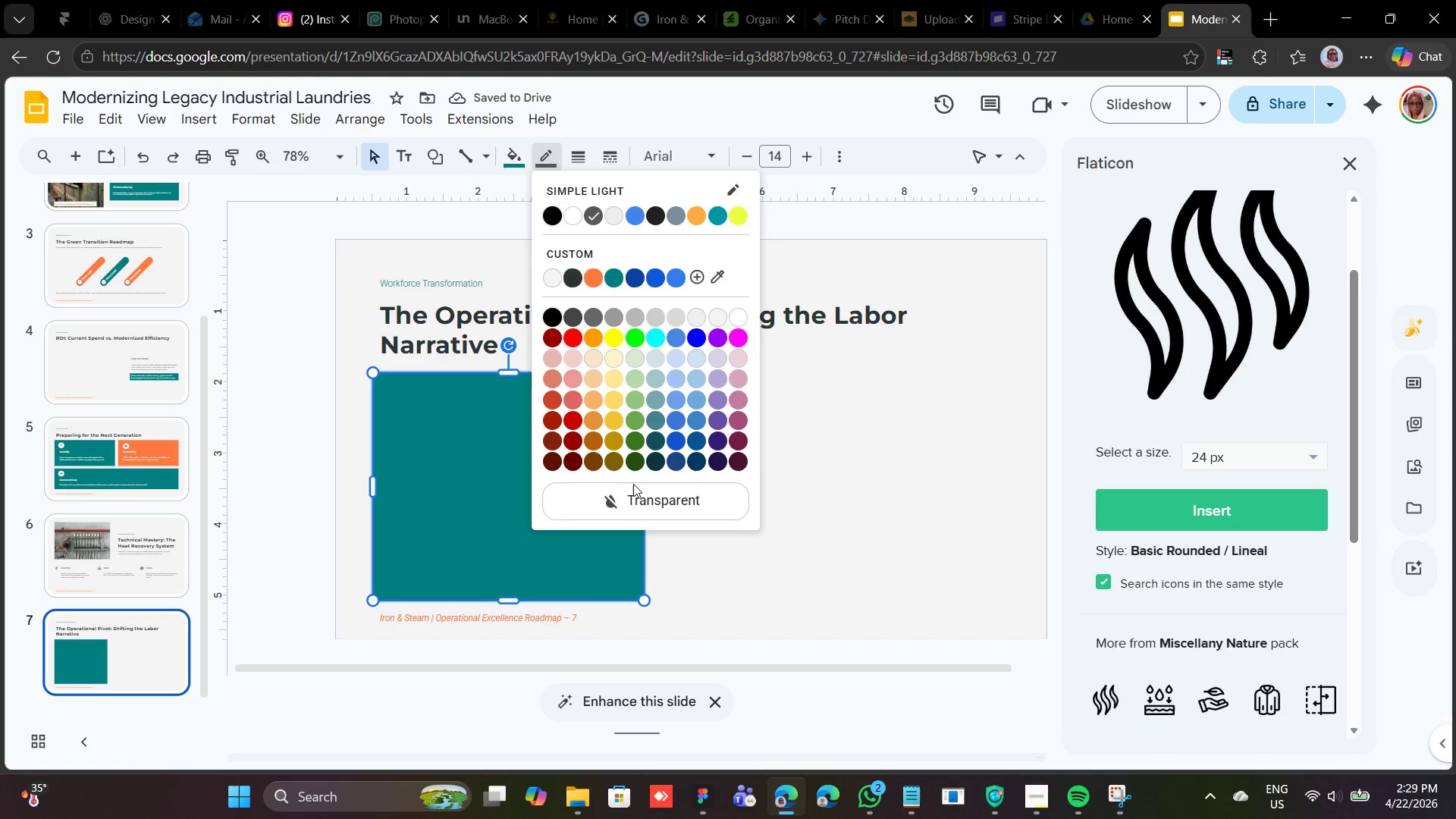 
left_click([626, 498])
 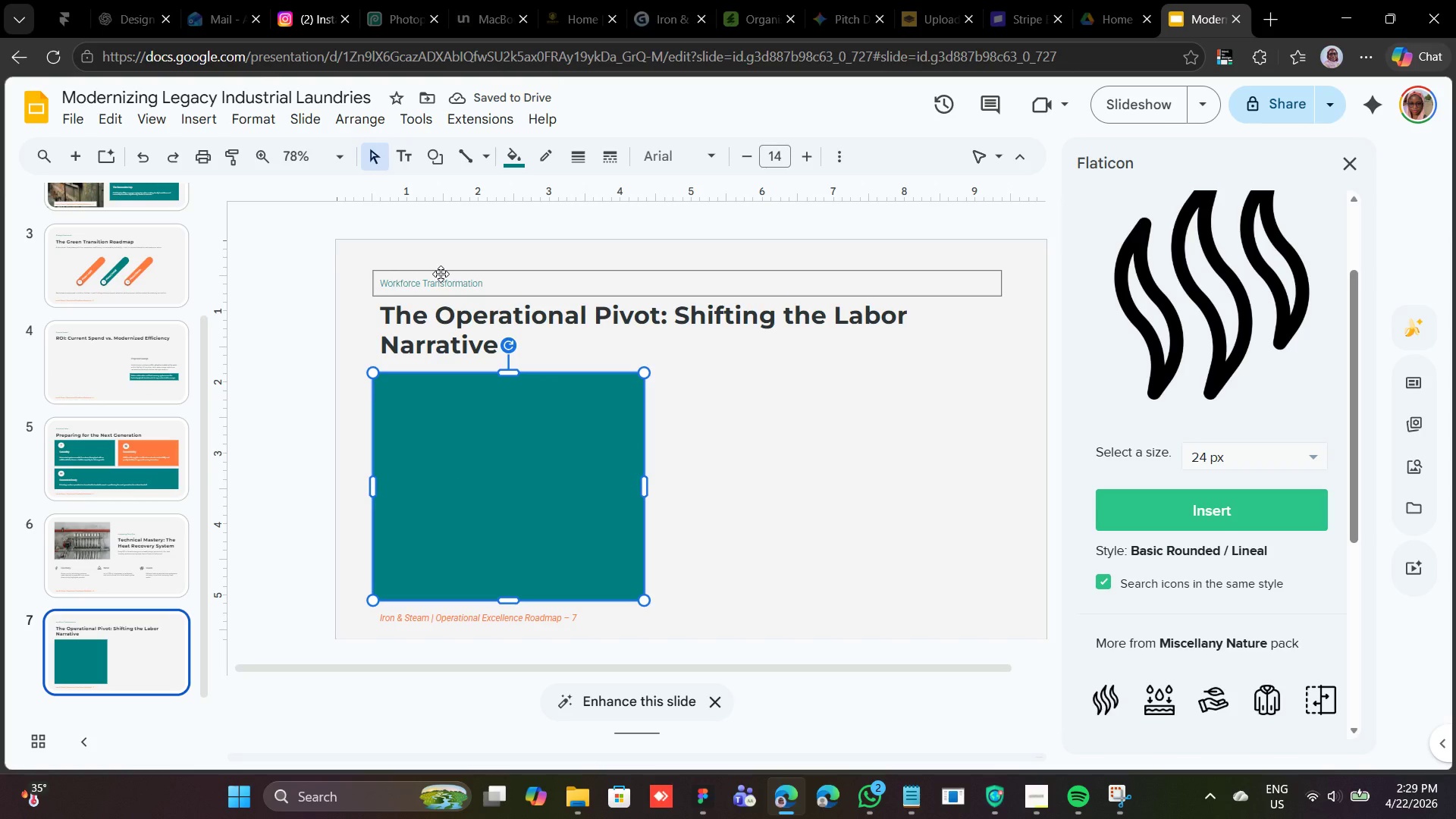 
wait(5.81)
 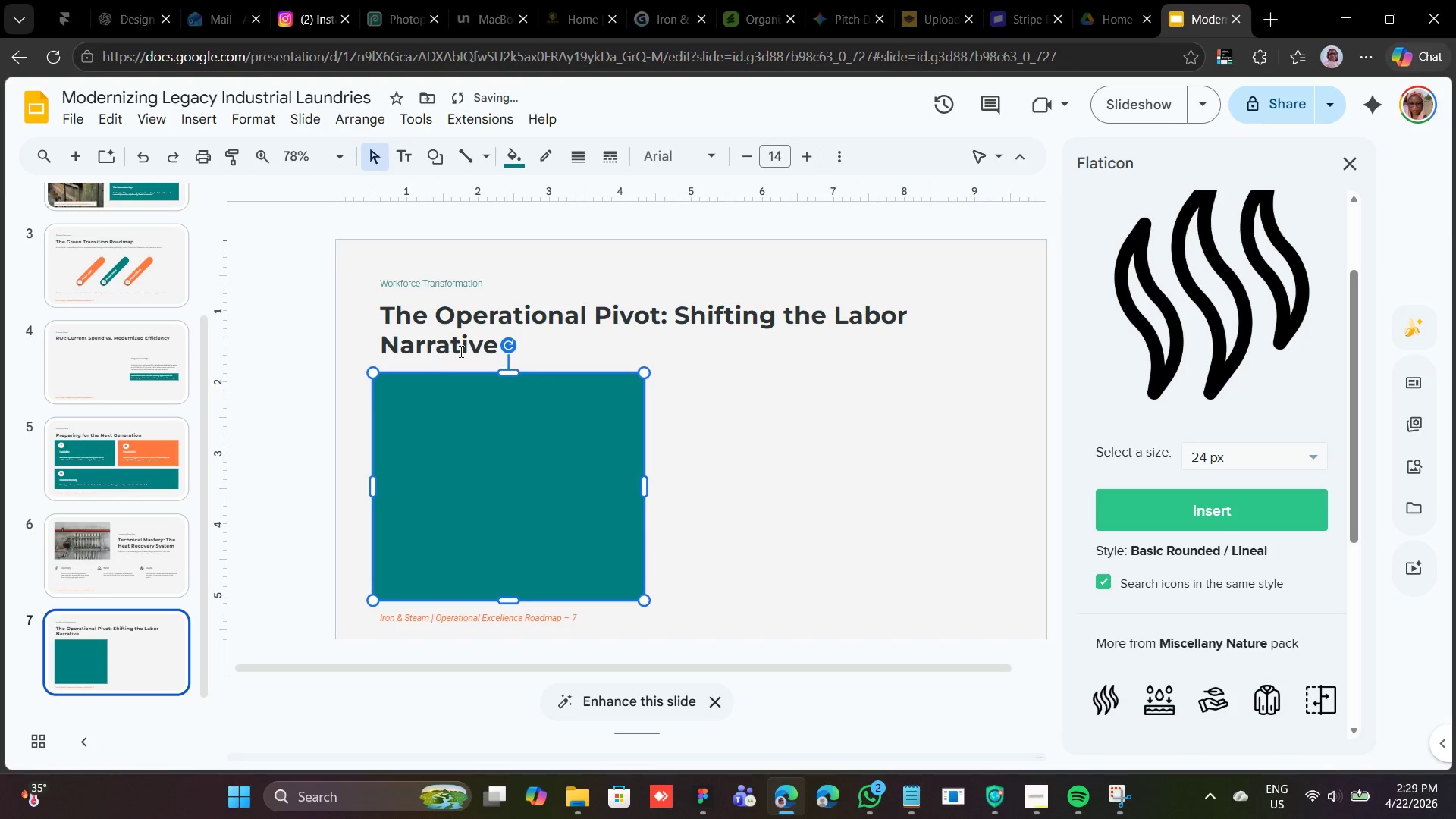 
left_click([441, 274])
 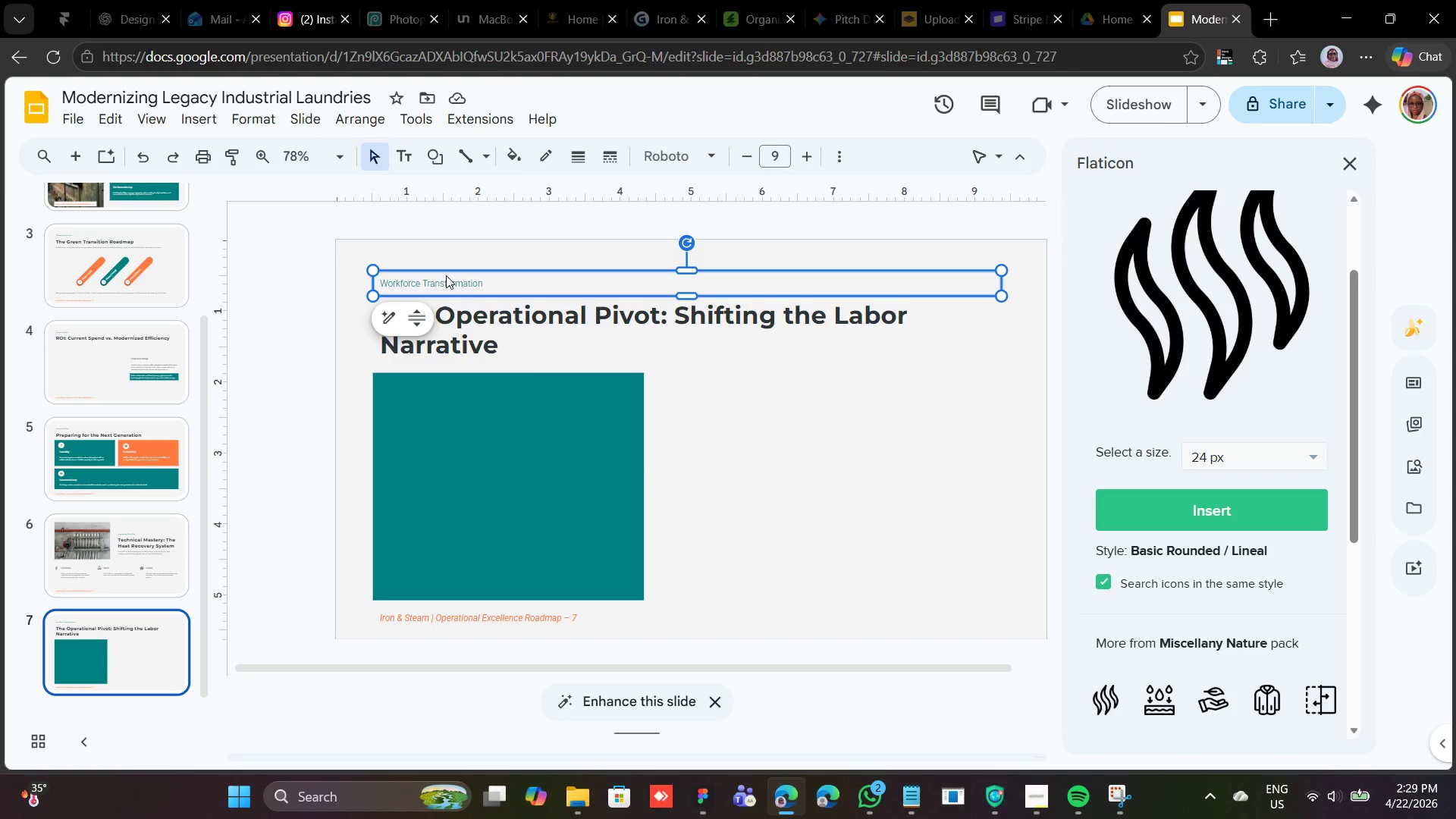 
key(Control+D)
 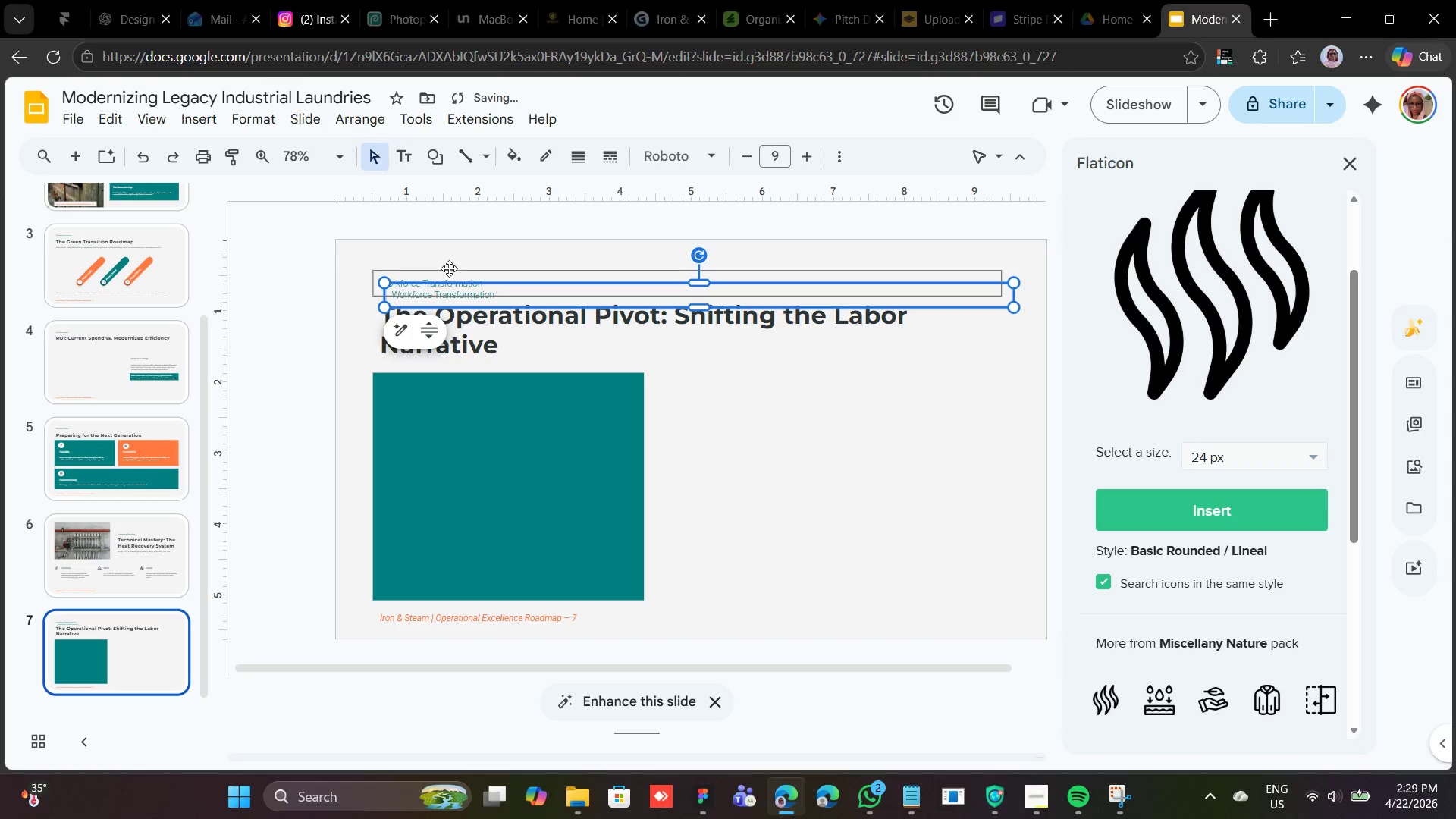 
left_click_drag(start_coordinate=[449, 284], to_coordinate=[445, 395])
 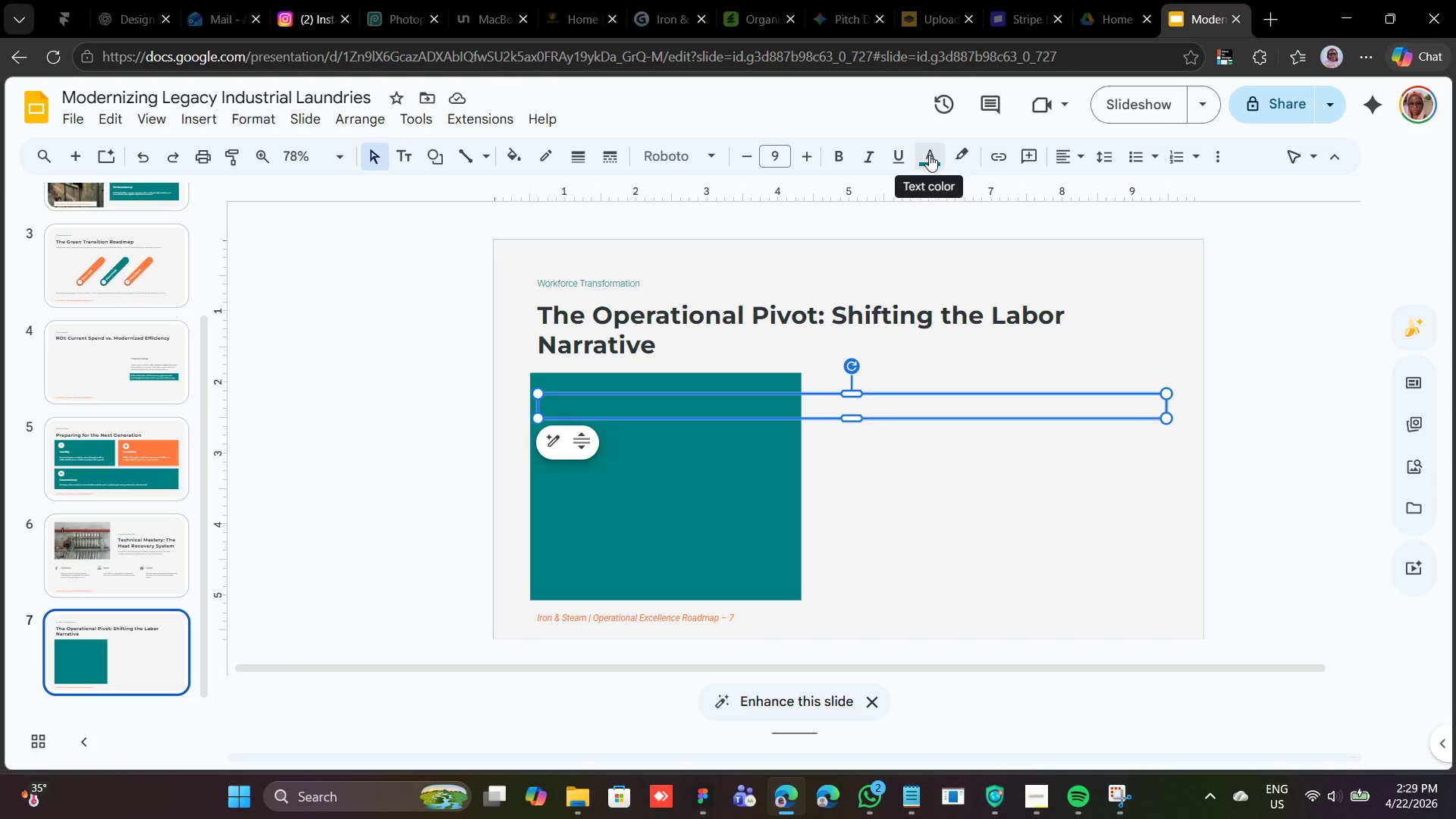 
wait(7.83)
 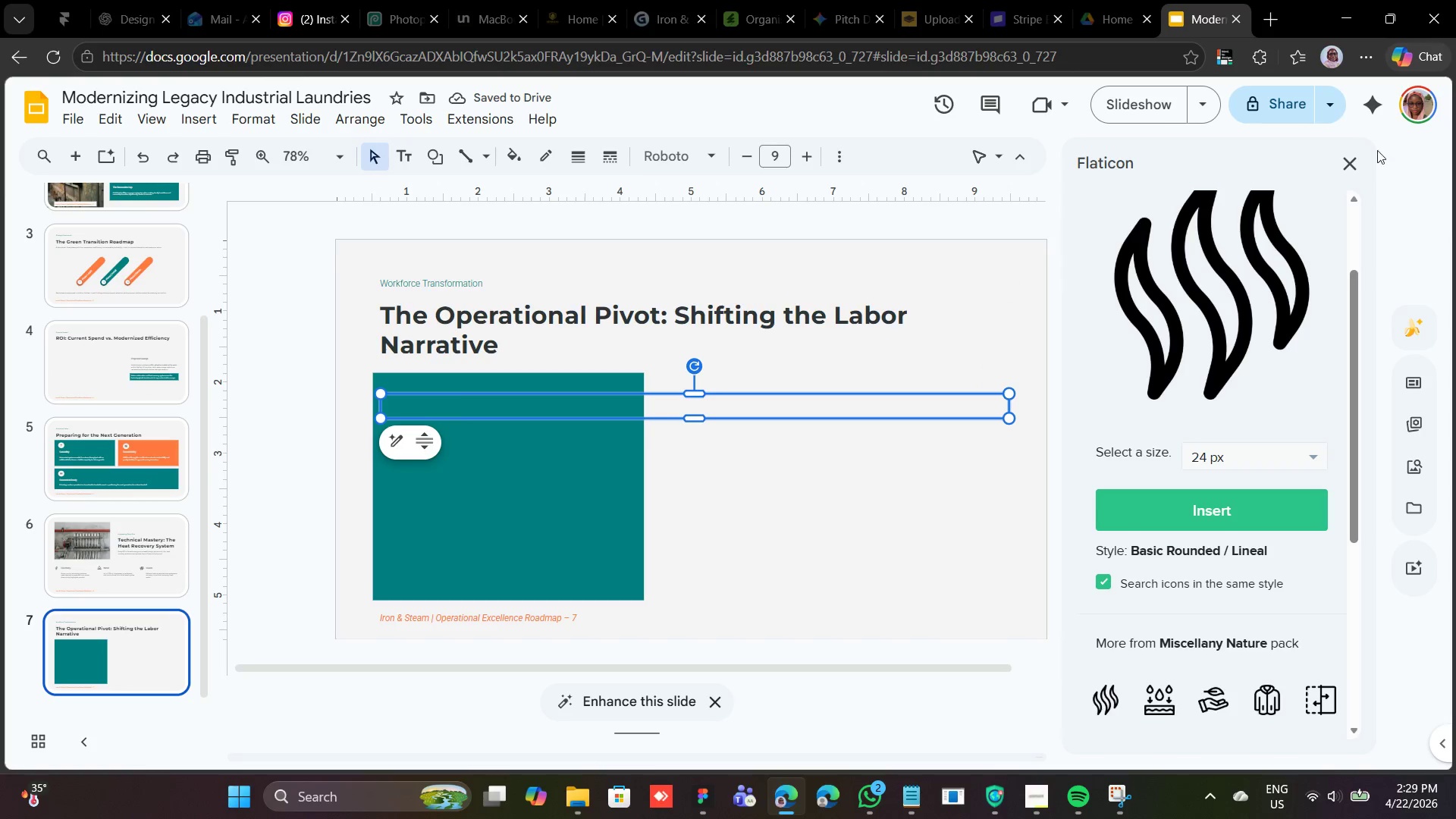 
left_click([929, 155])
 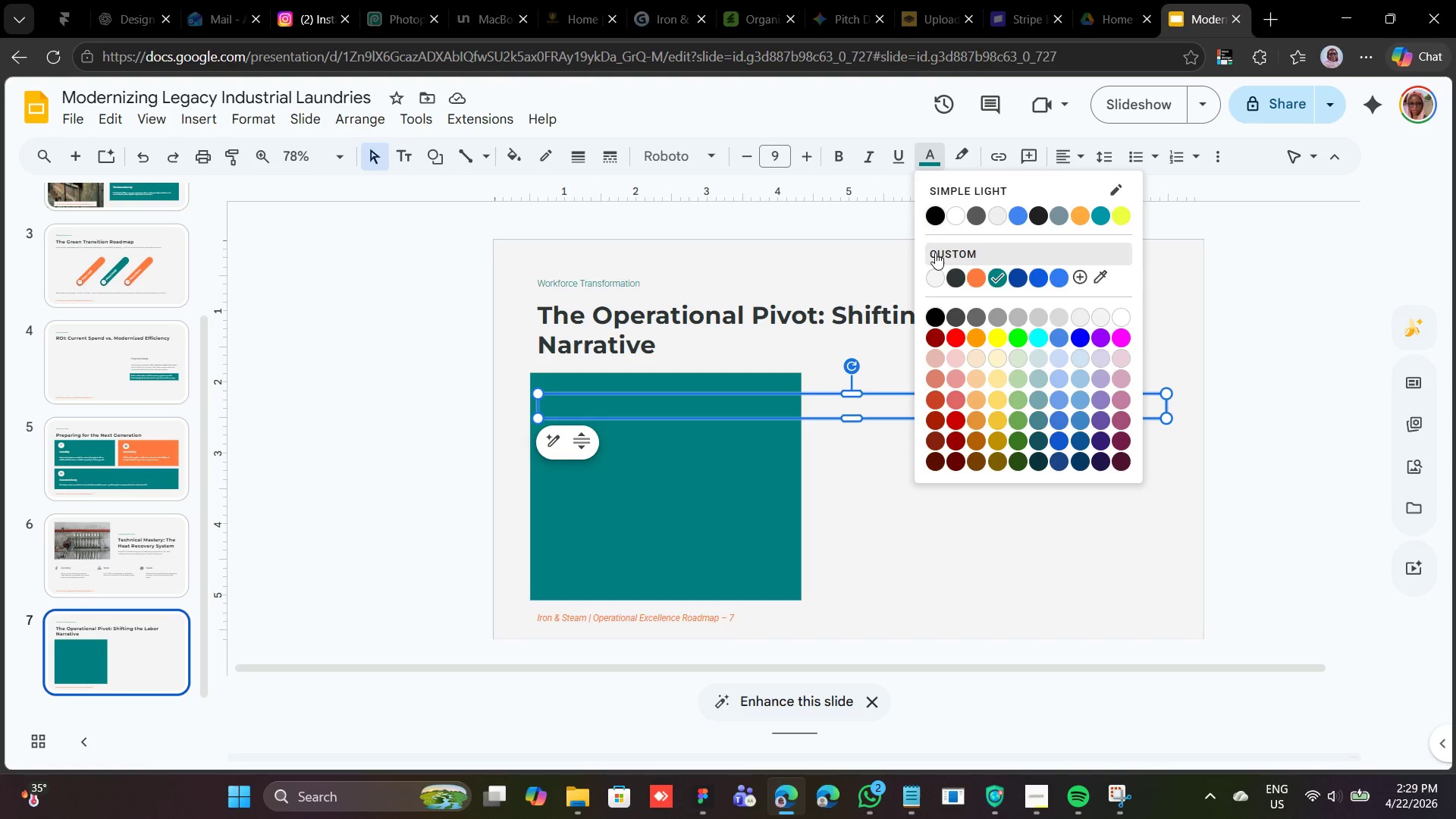 
left_click([934, 268])
 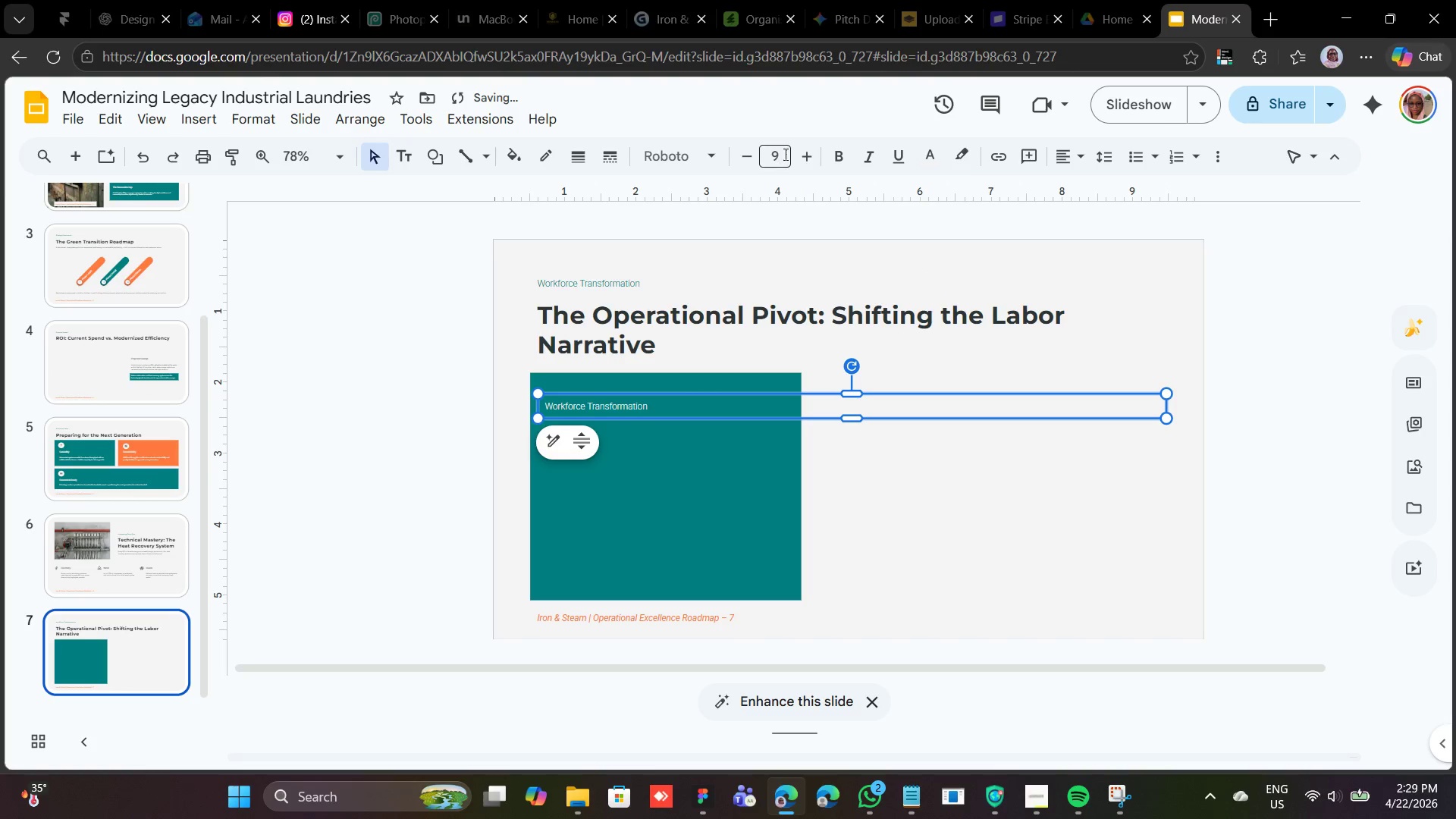 
double_click([795, 152])
 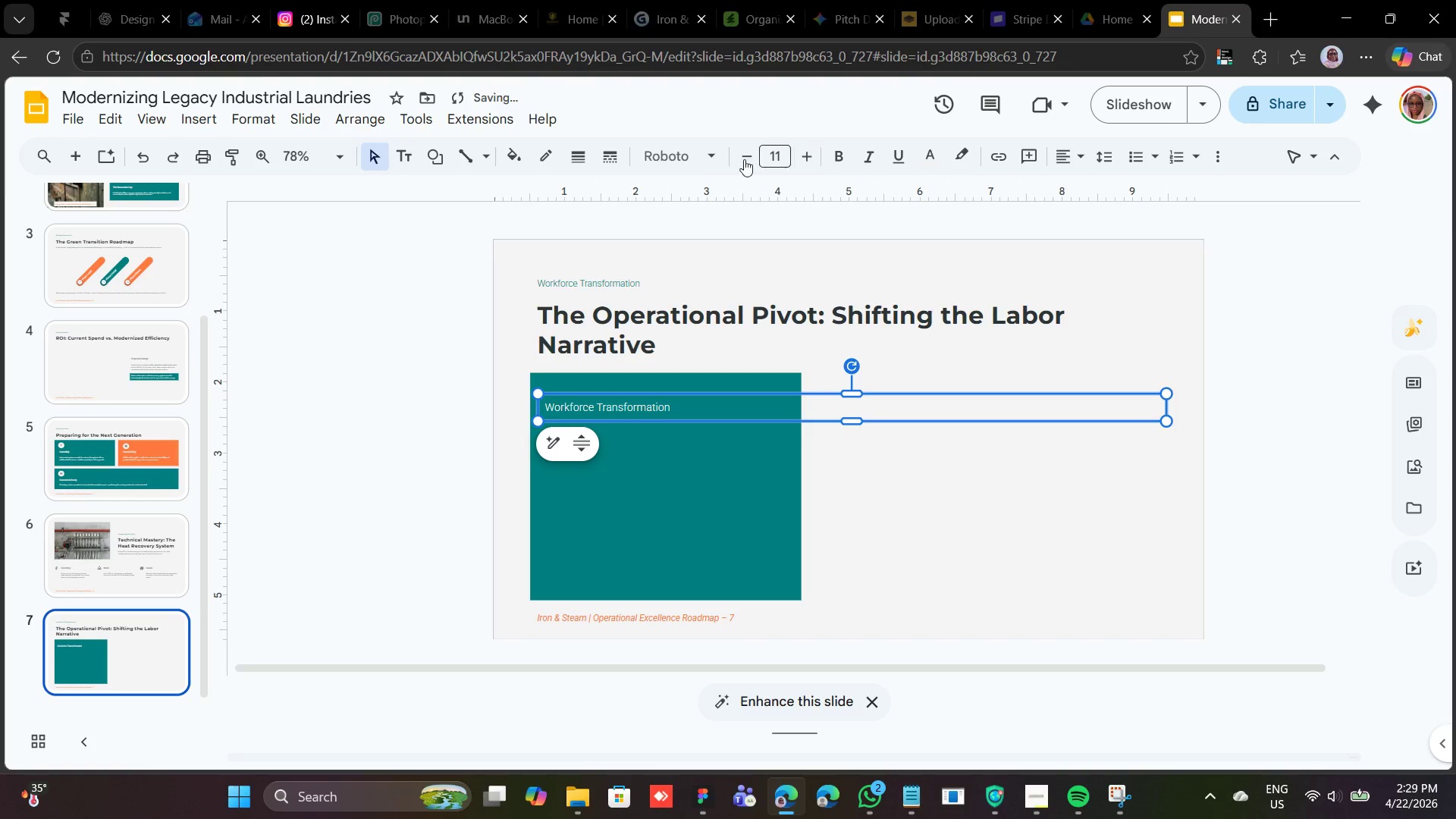 
left_click([707, 155])
 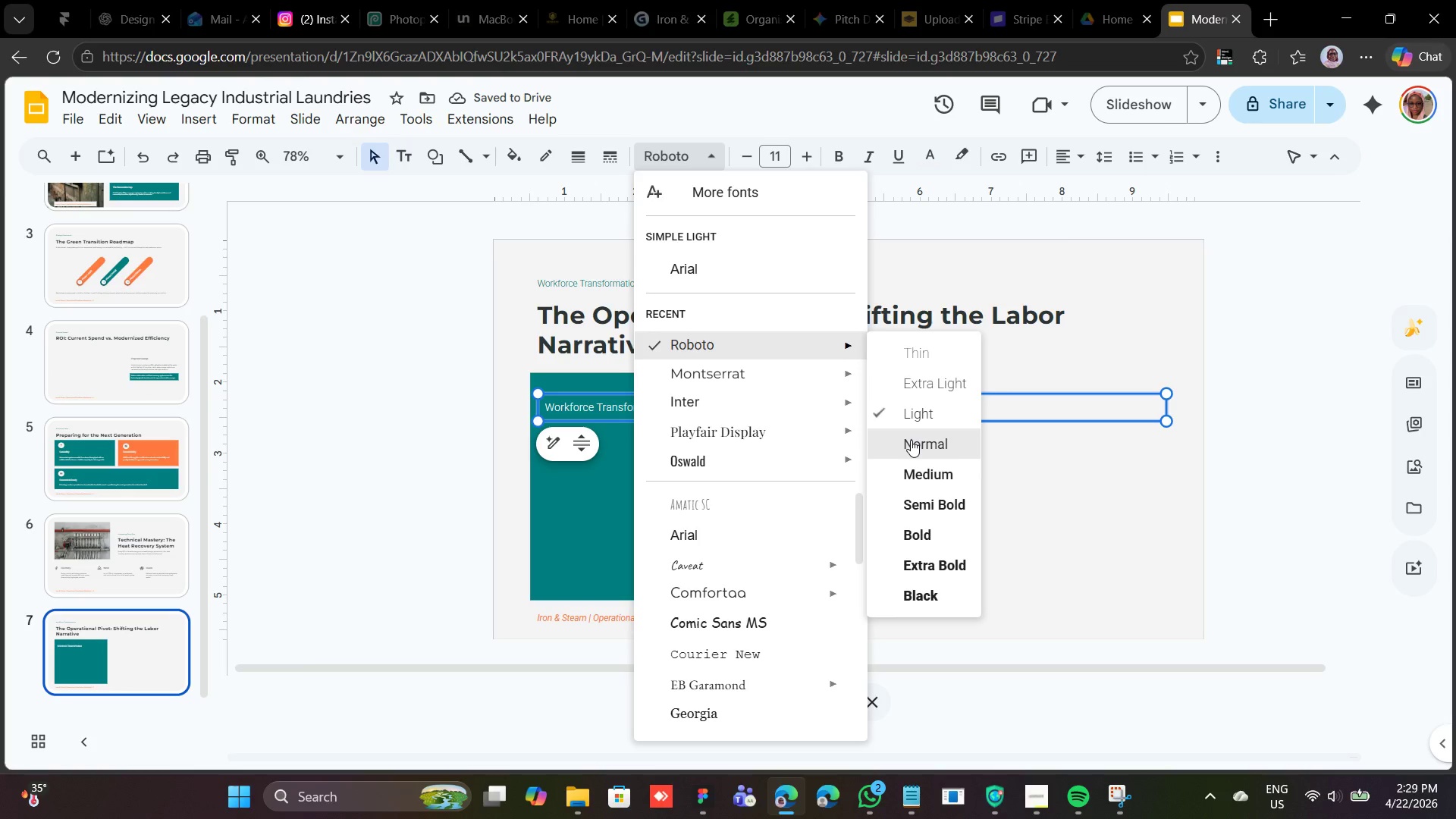 
left_click([914, 463])
 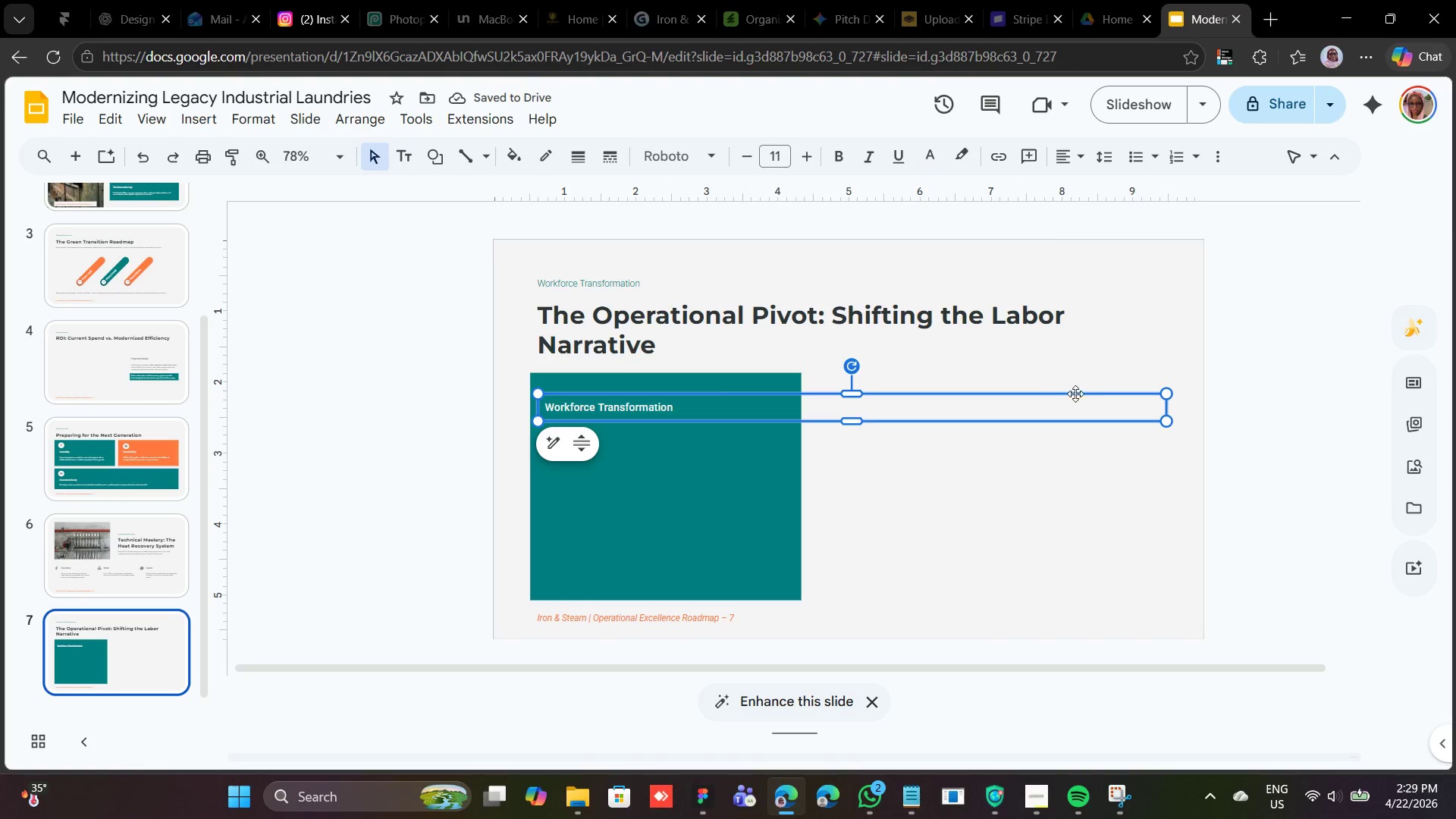 
left_click_drag(start_coordinate=[1166, 408], to_coordinate=[778, 421])
 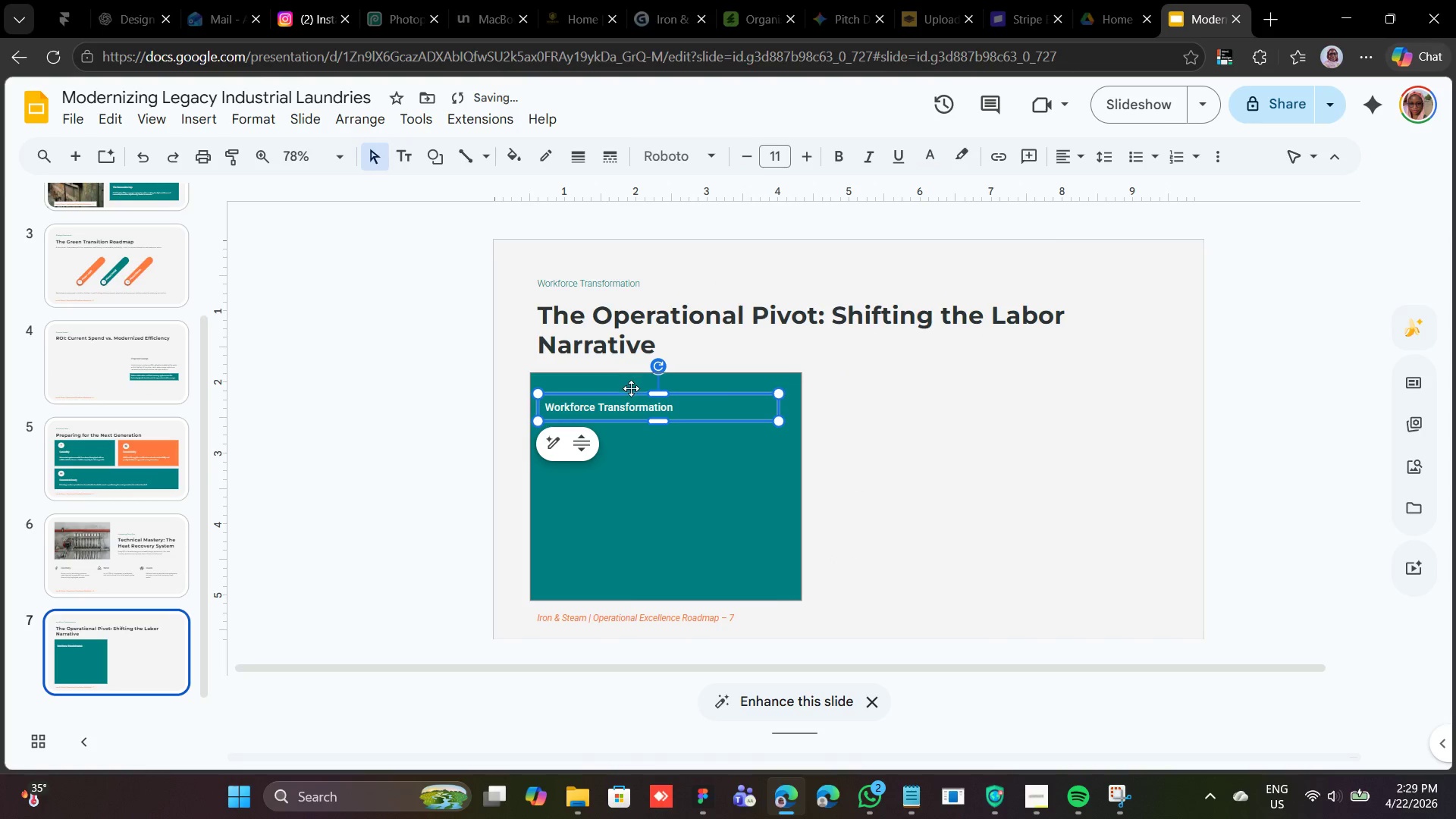 
left_click_drag(start_coordinate=[629, 392], to_coordinate=[629, 383])
 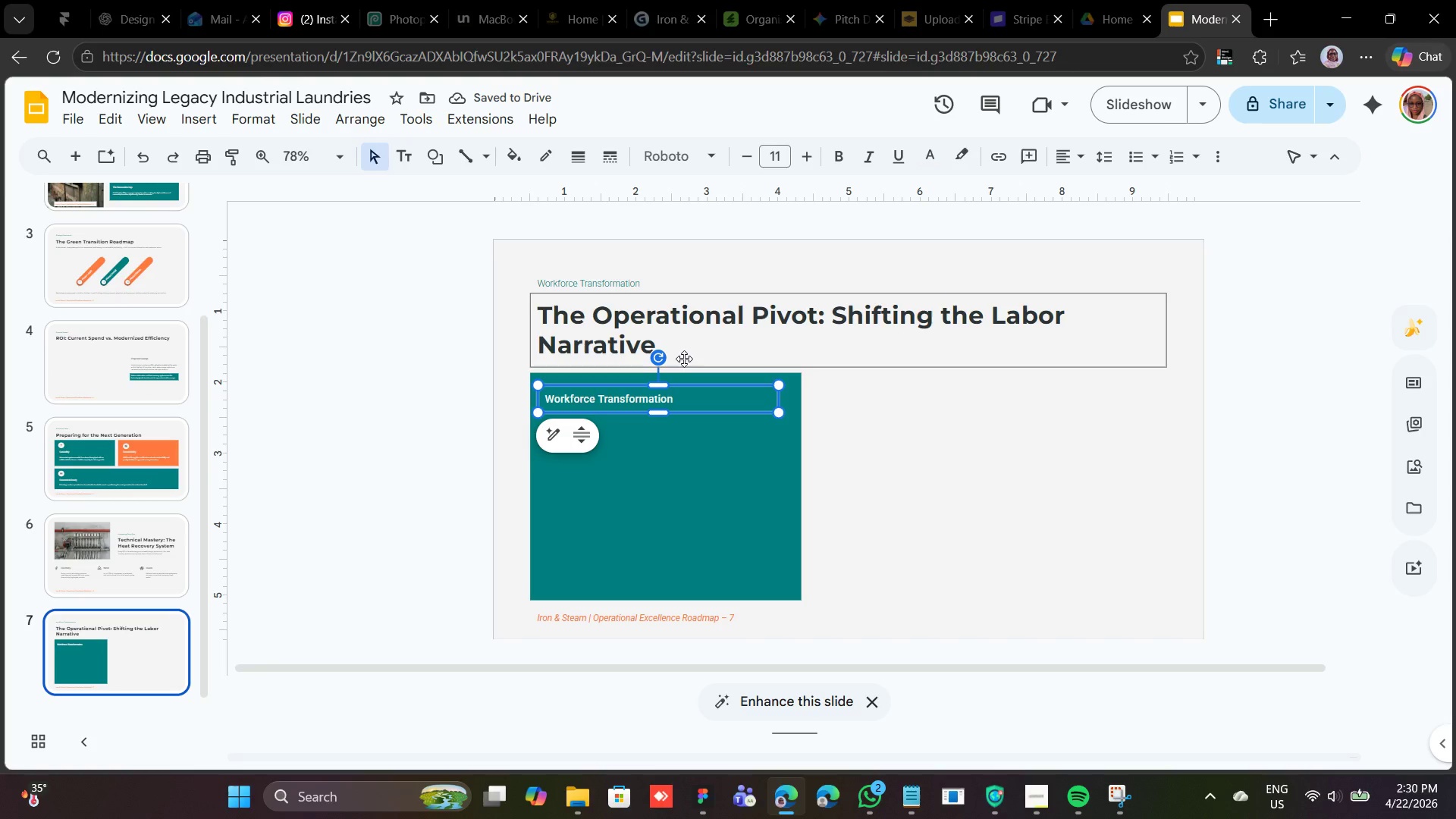 
wait(6.16)
 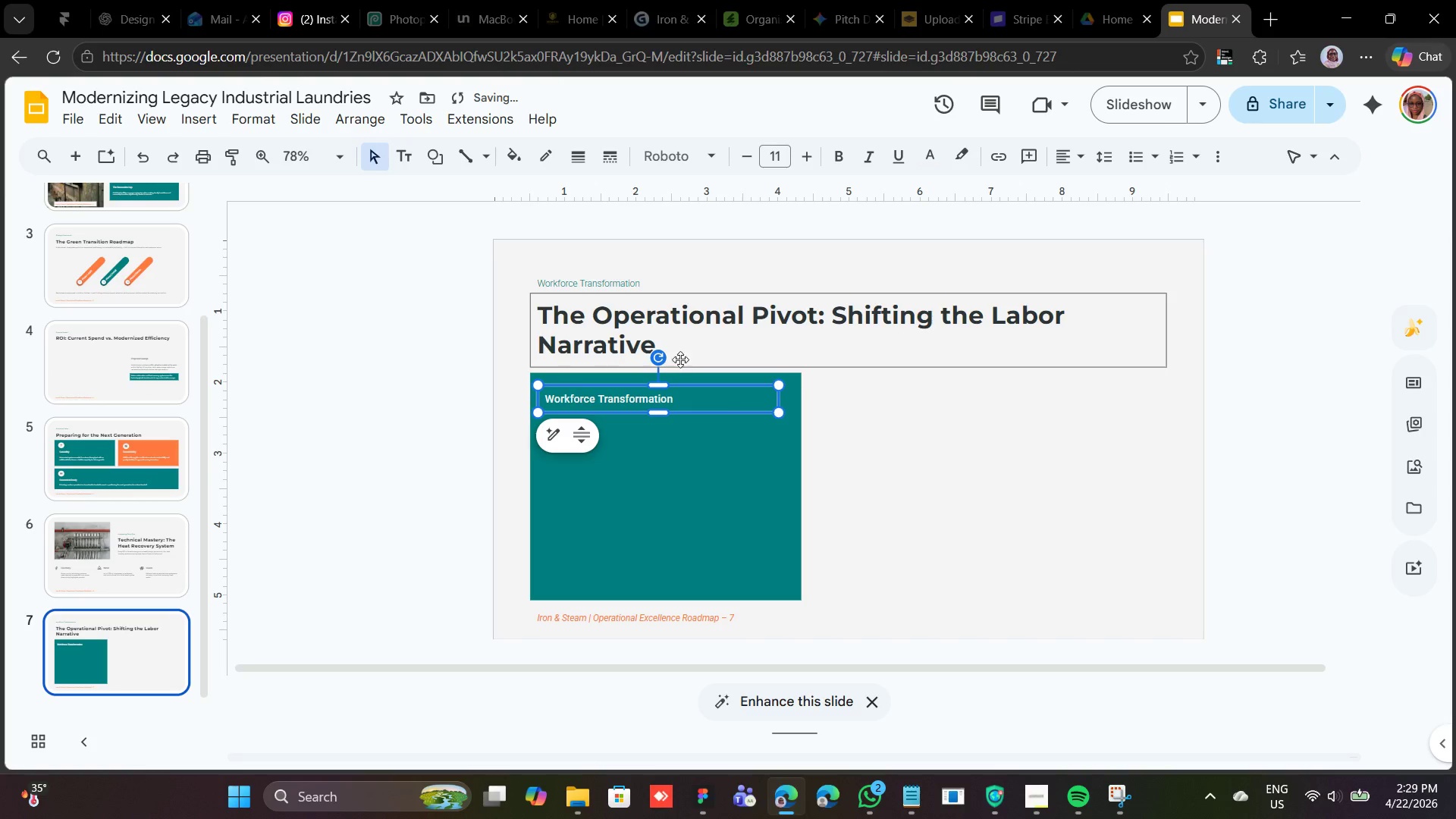 
key(Control+ControlRight)
 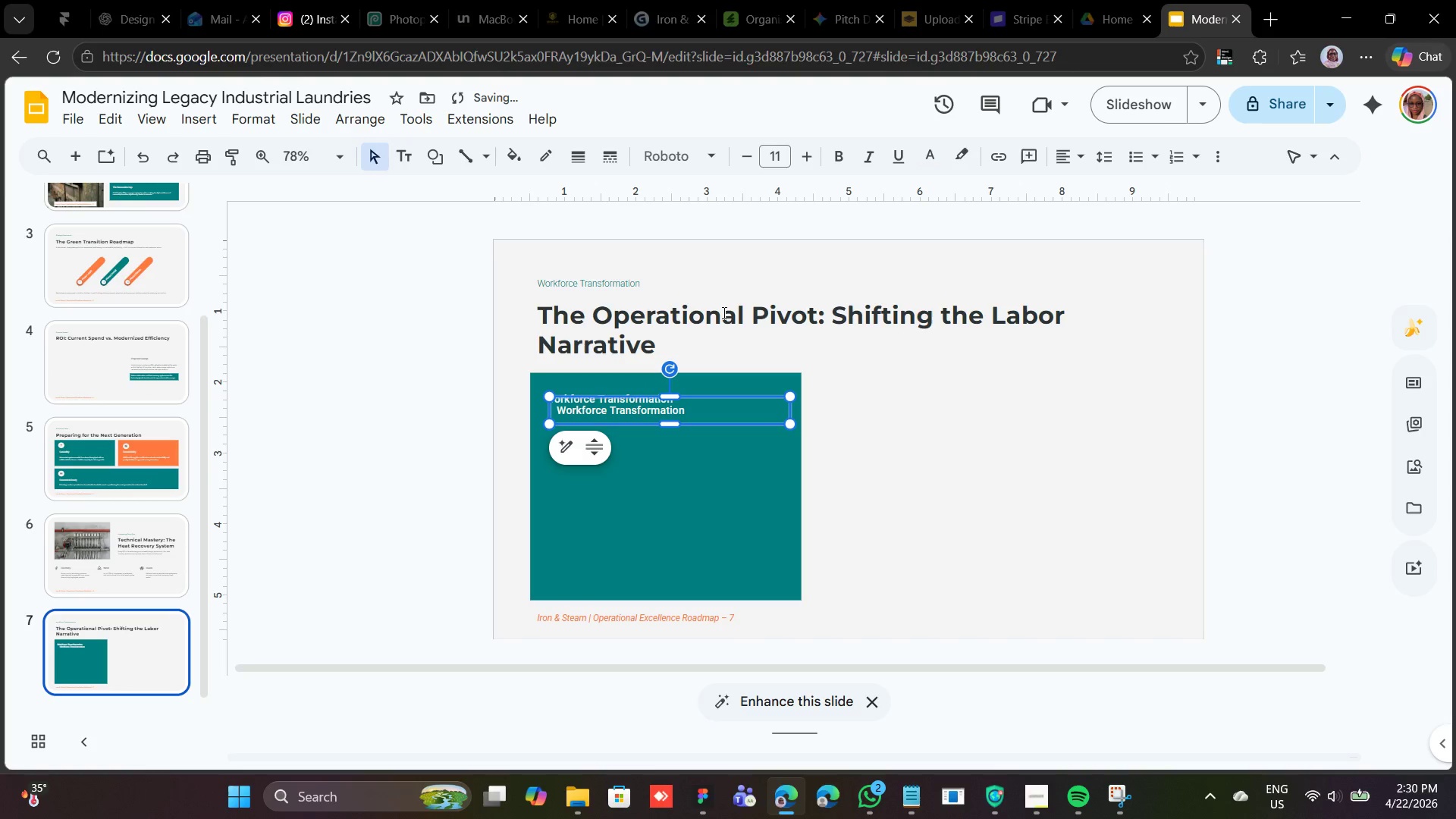 
key(Control+D)
 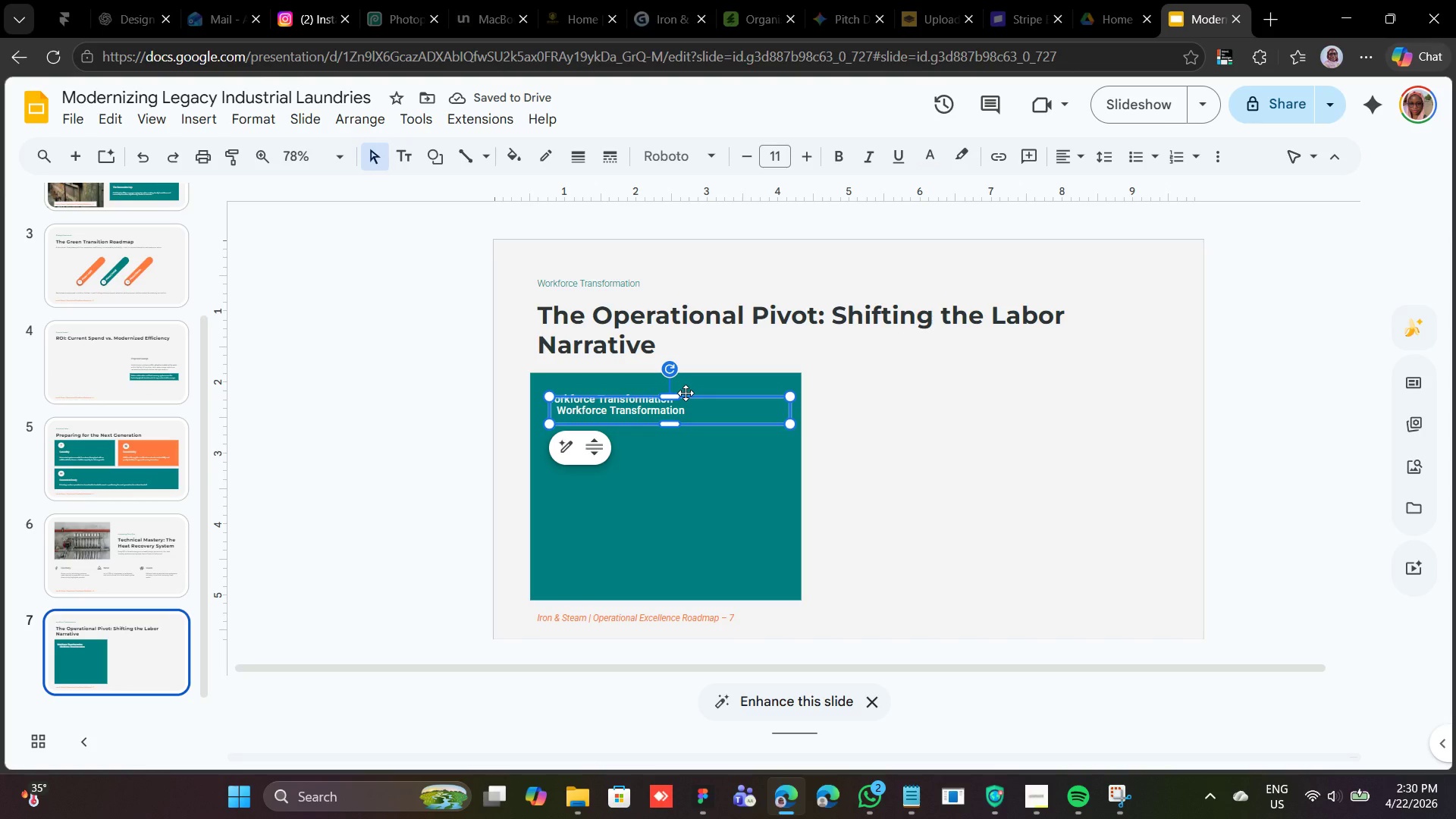 
left_click_drag(start_coordinate=[692, 397], to_coordinate=[689, 425])
 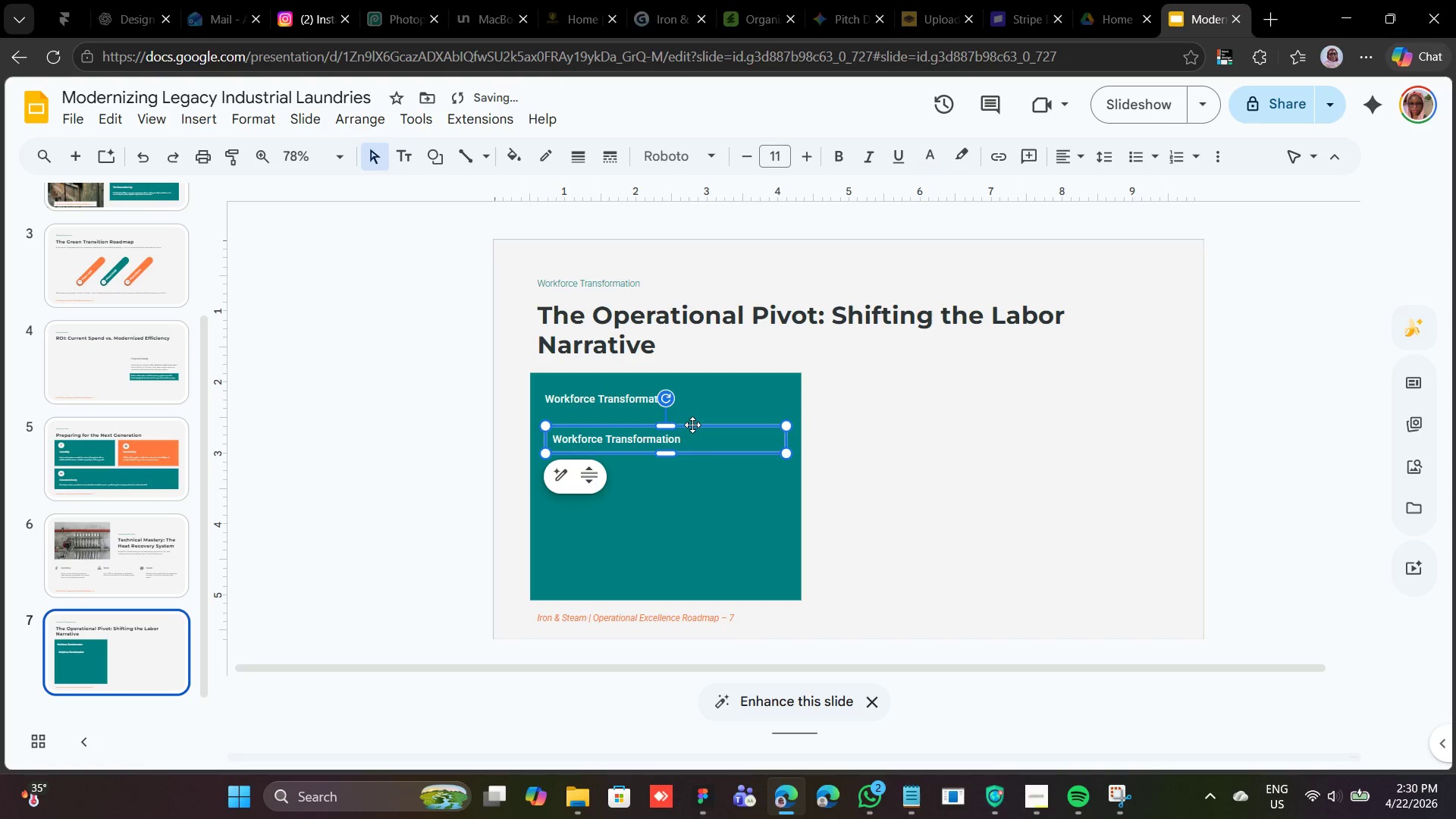 
left_click_drag(start_coordinate=[692, 426], to_coordinate=[682, 426])
 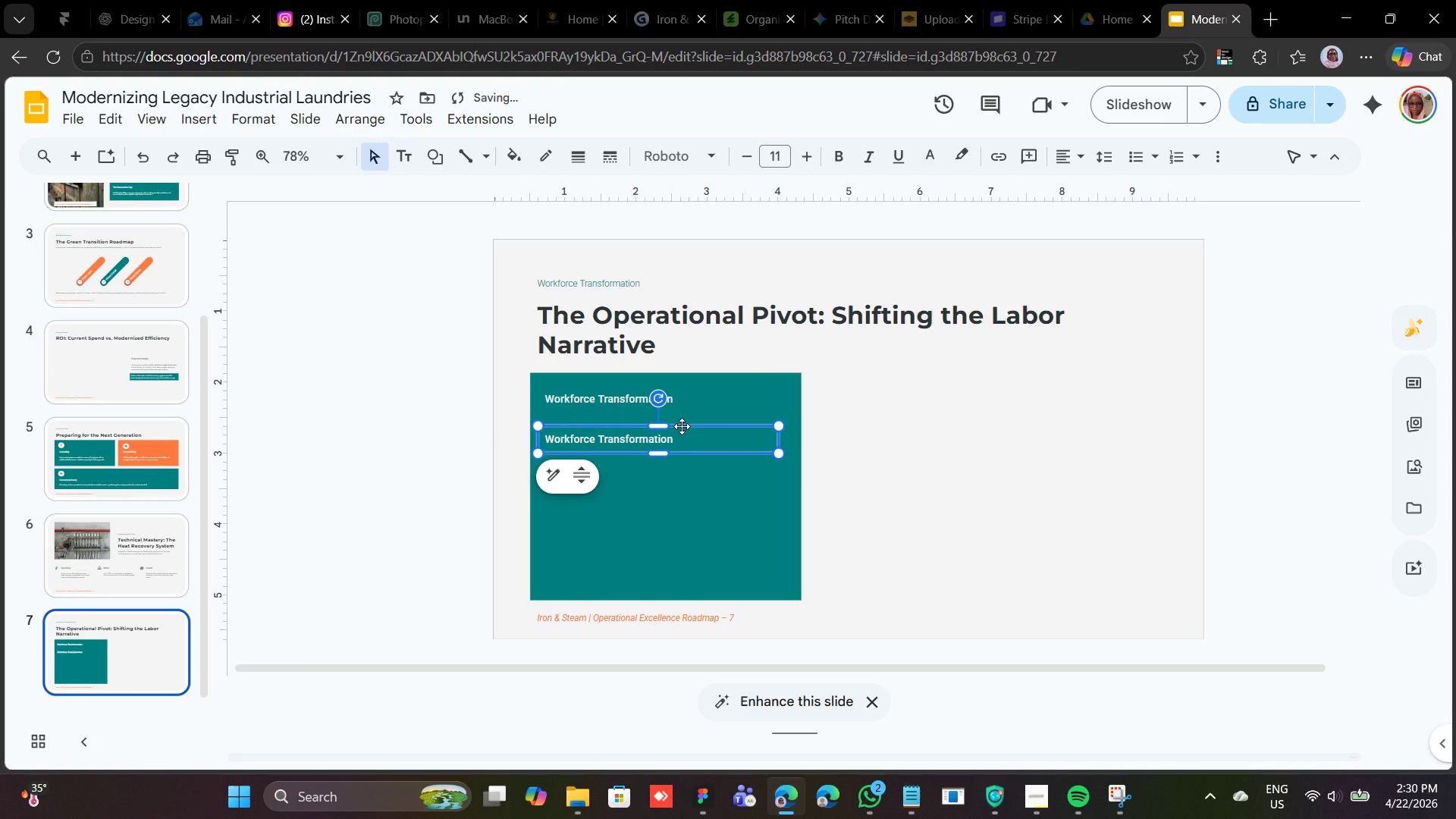 
left_click_drag(start_coordinate=[682, 426], to_coordinate=[685, 416])
 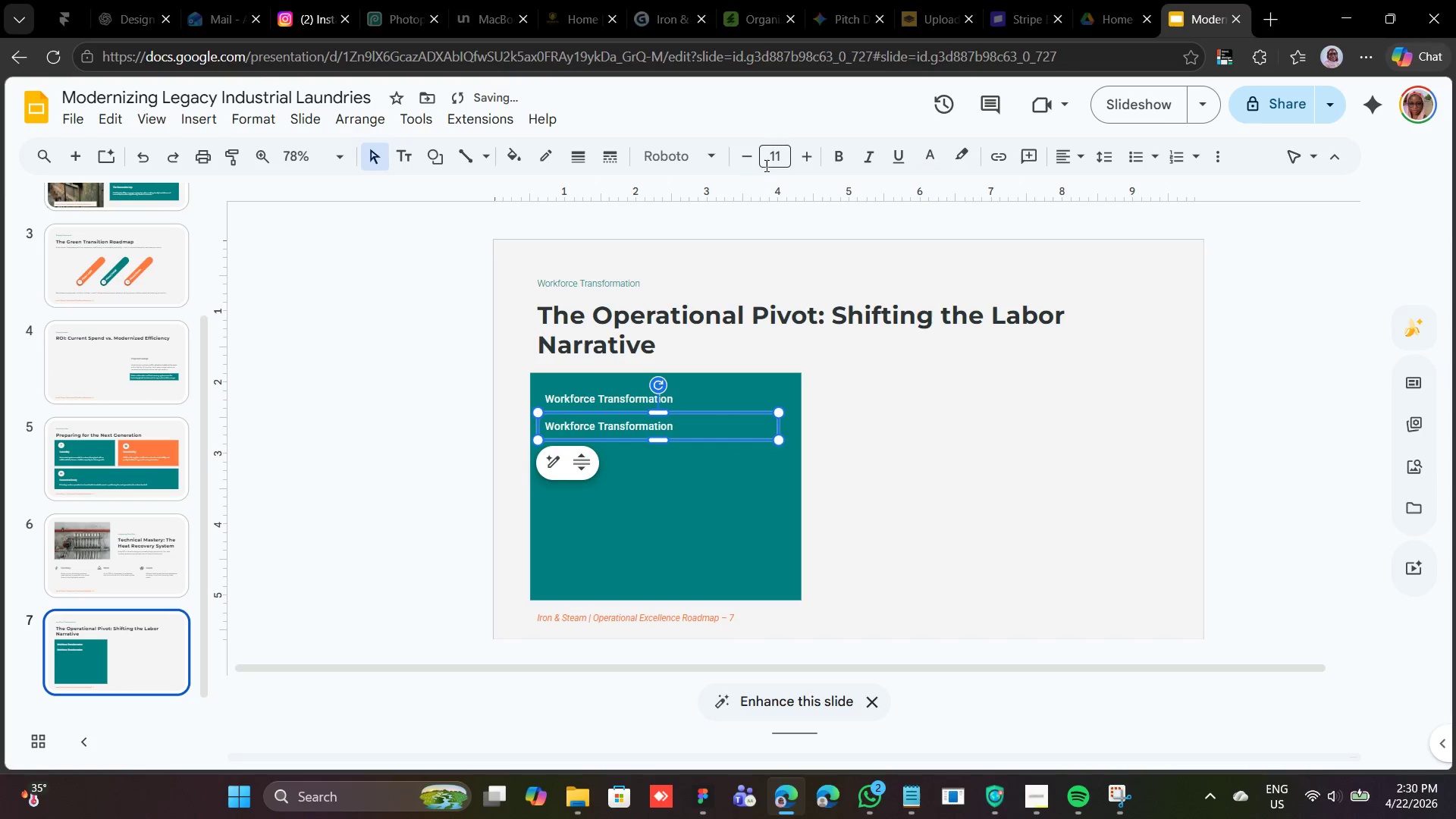 
double_click([751, 158])
 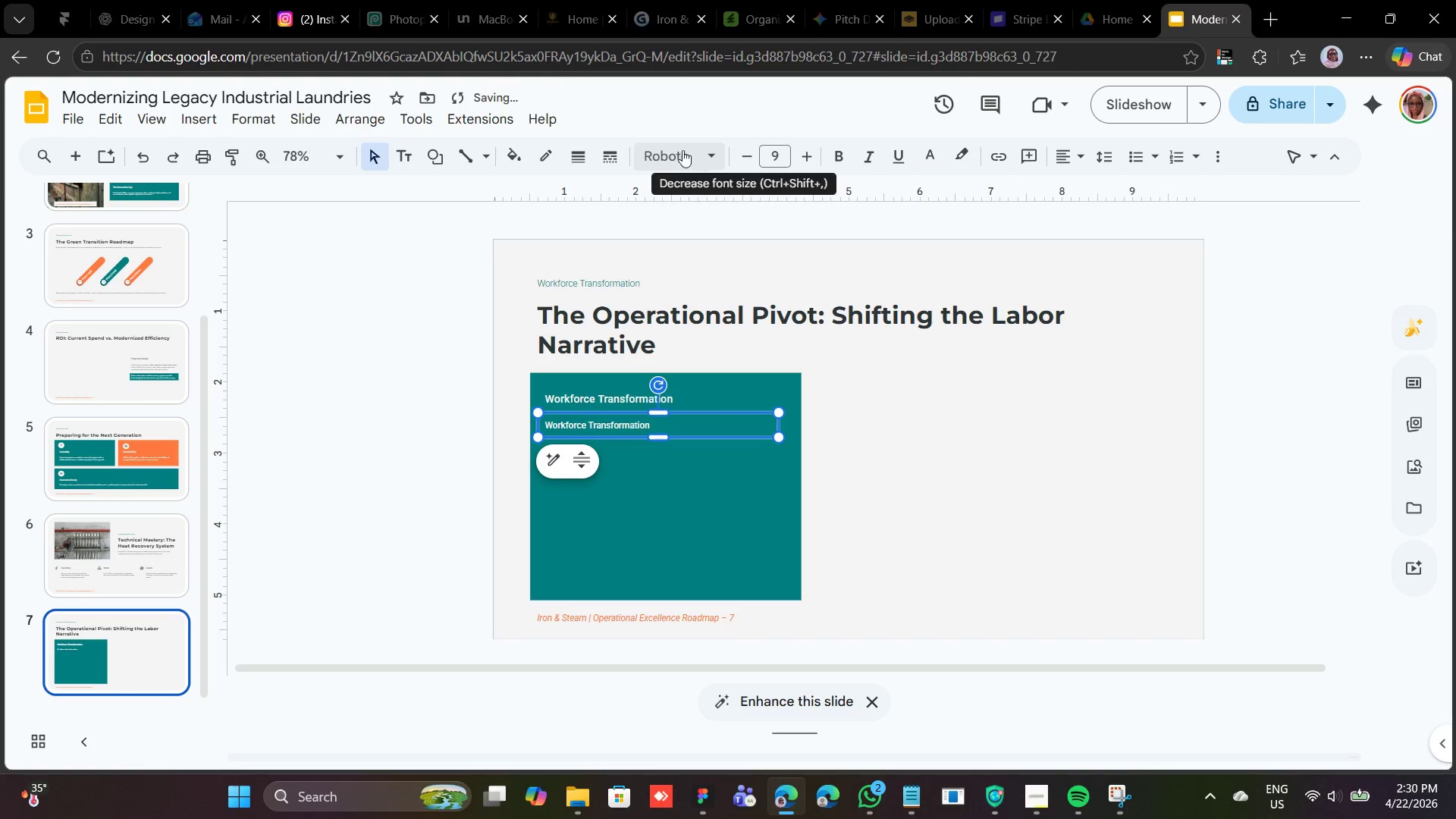 
left_click([708, 146])
 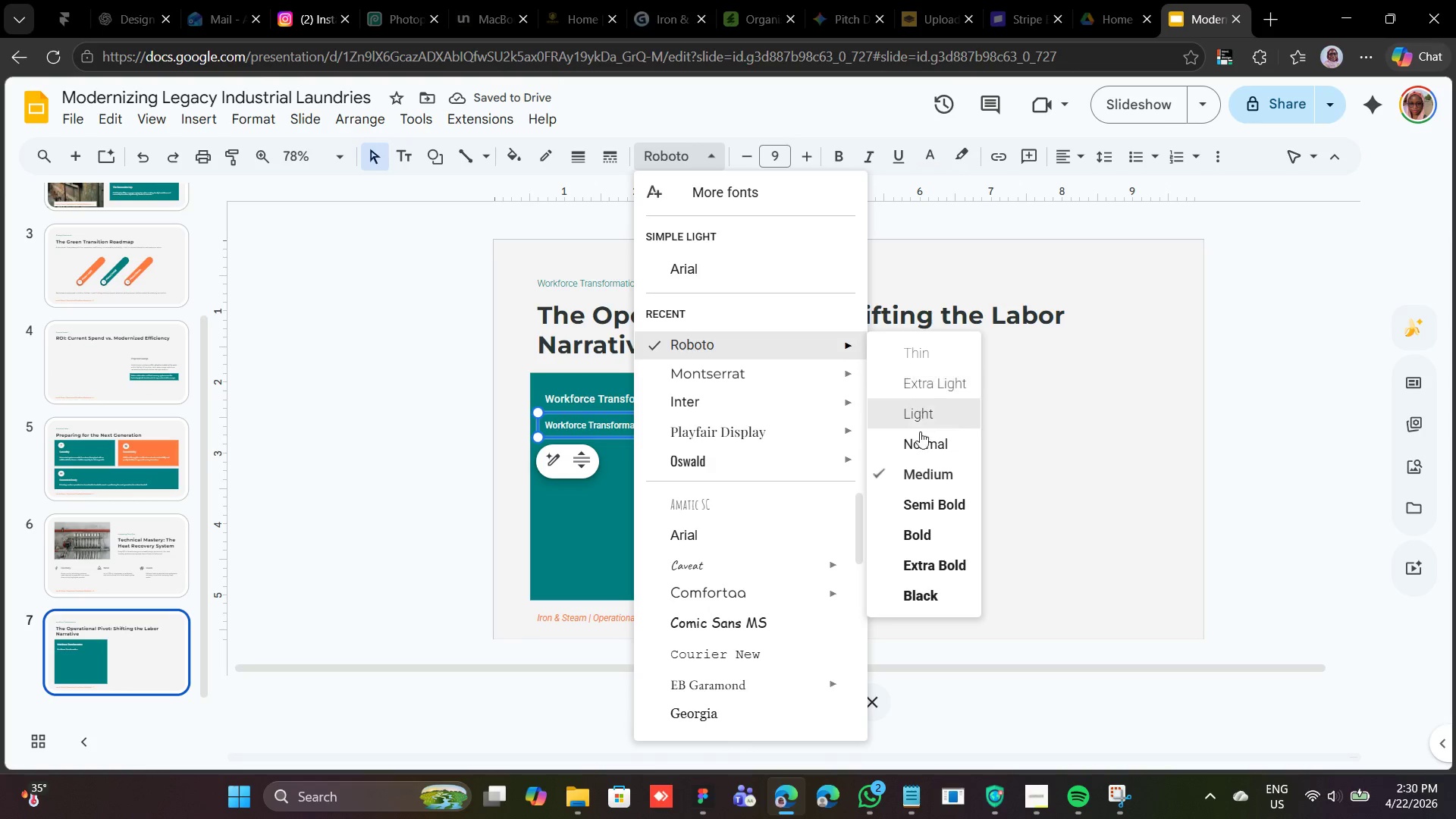 
left_click([921, 440])
 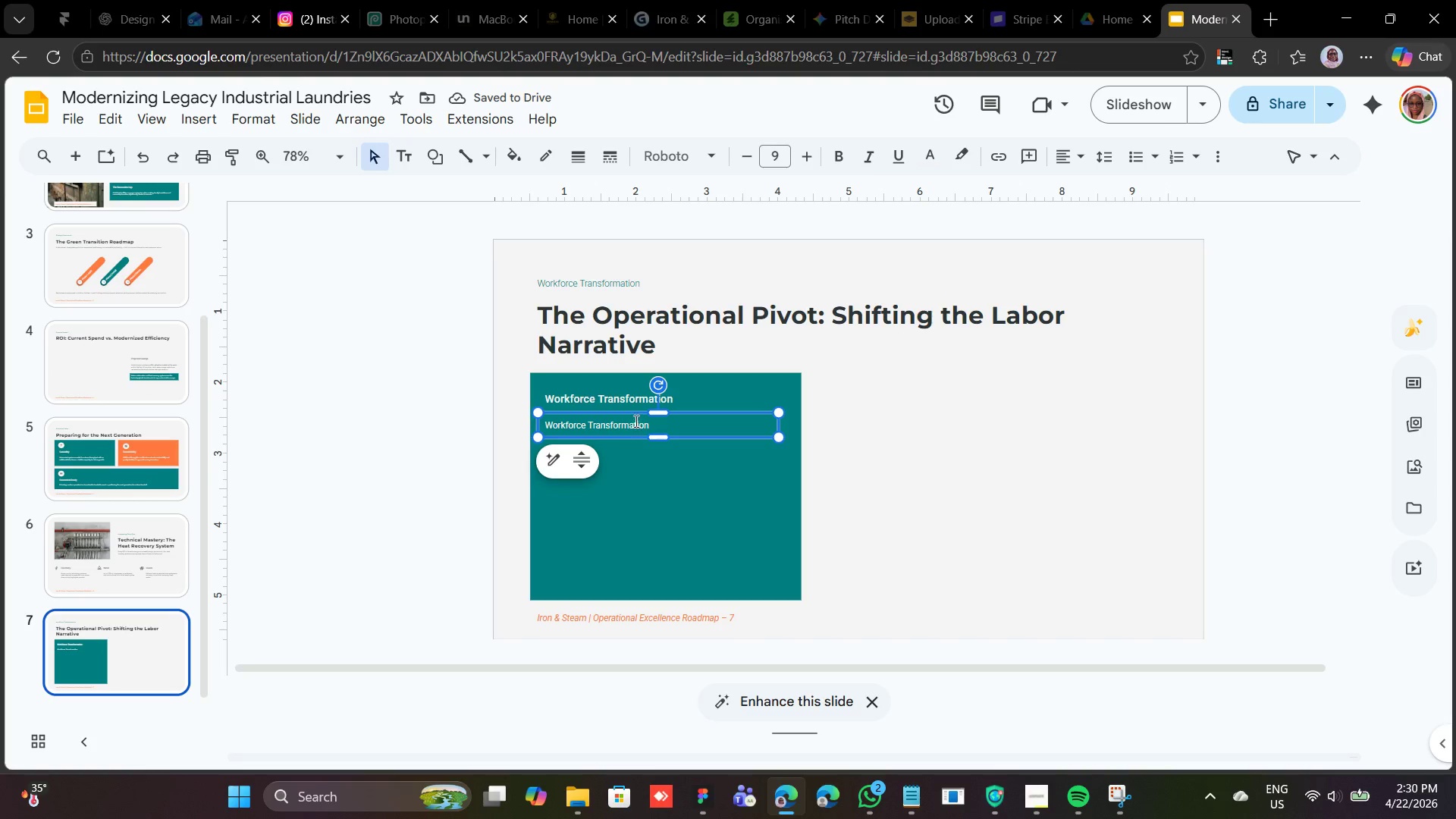 
double_click([635, 421])
 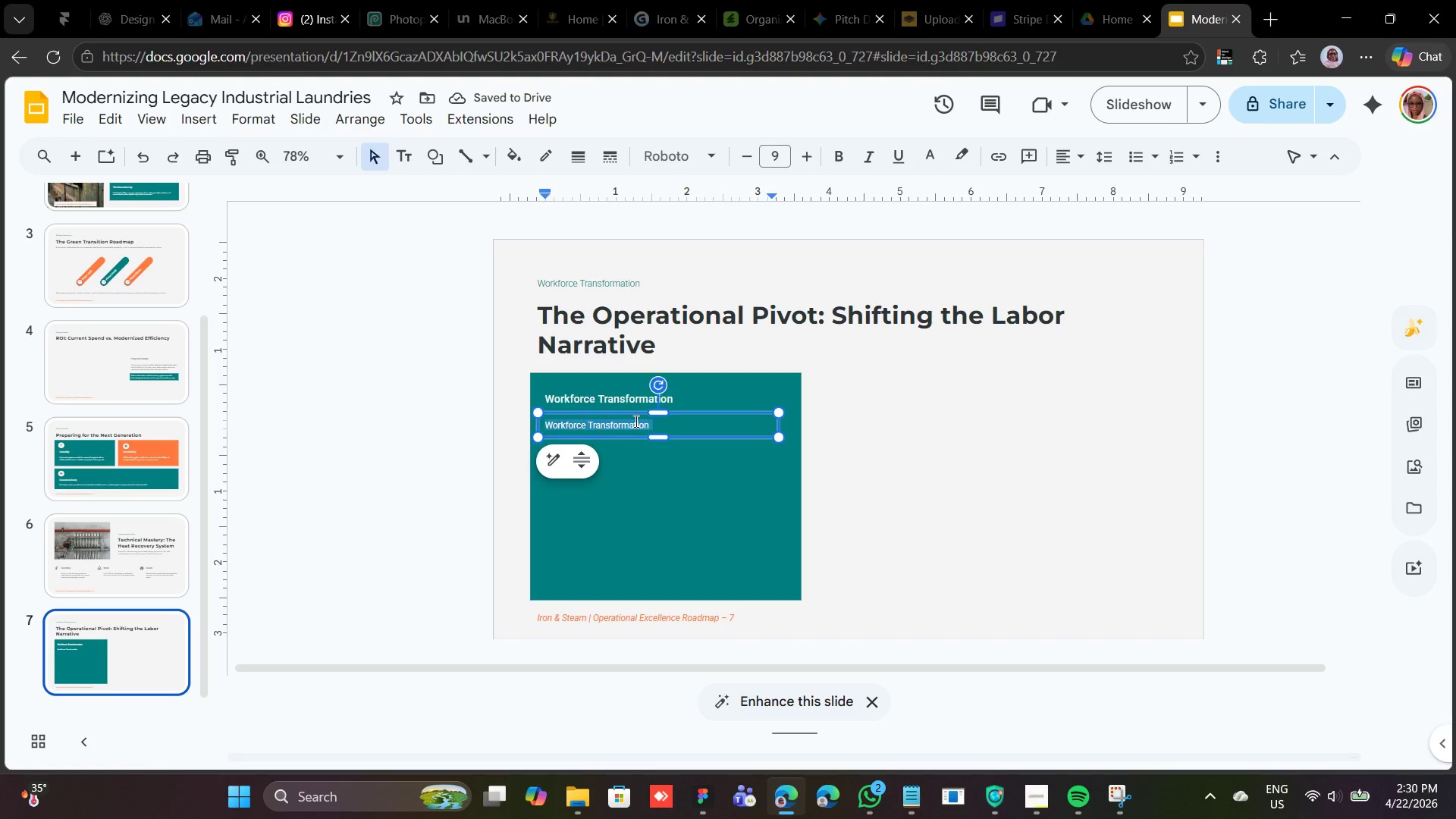 
triple_click([635, 421])
 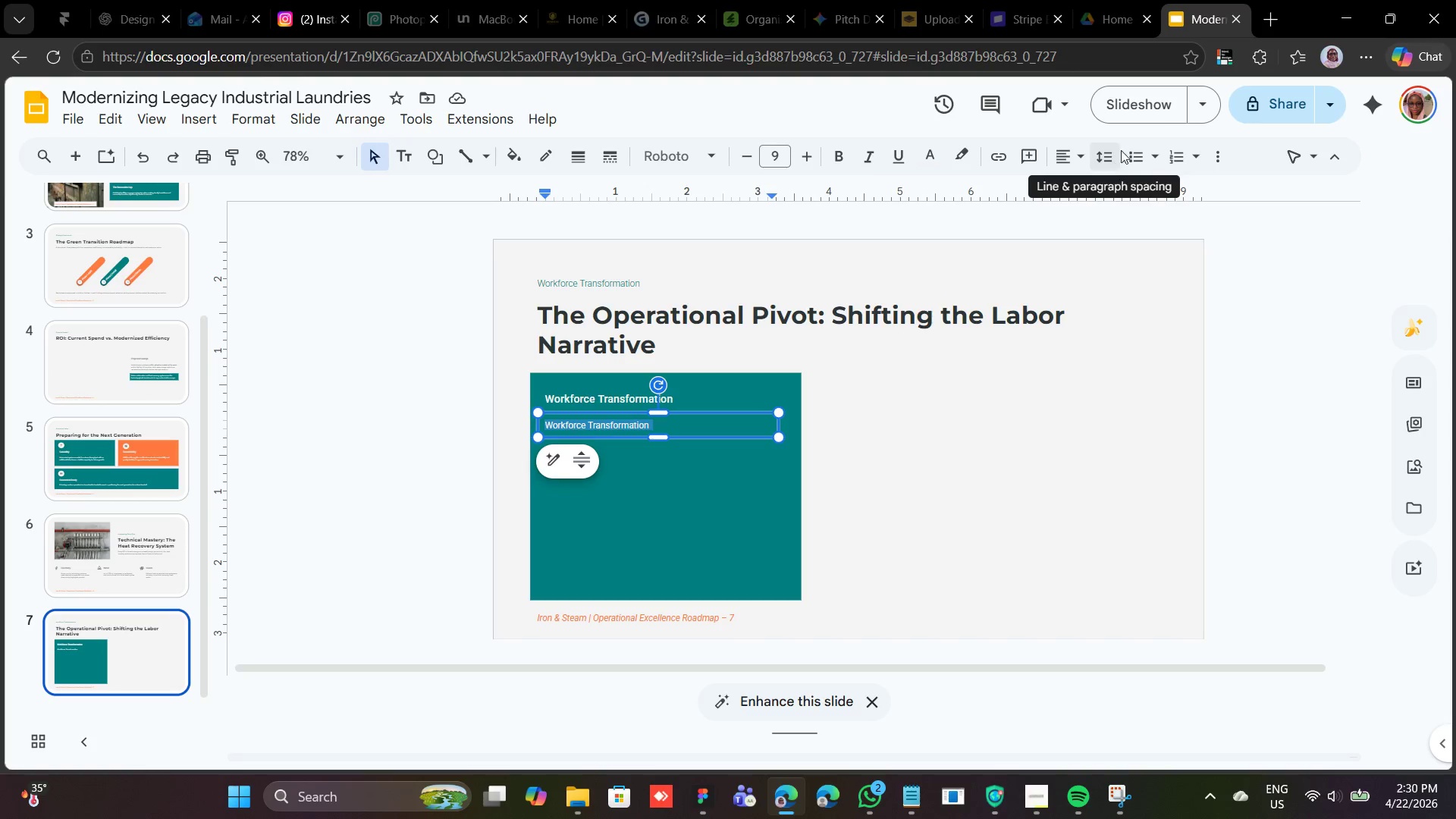 
left_click([1129, 145])
 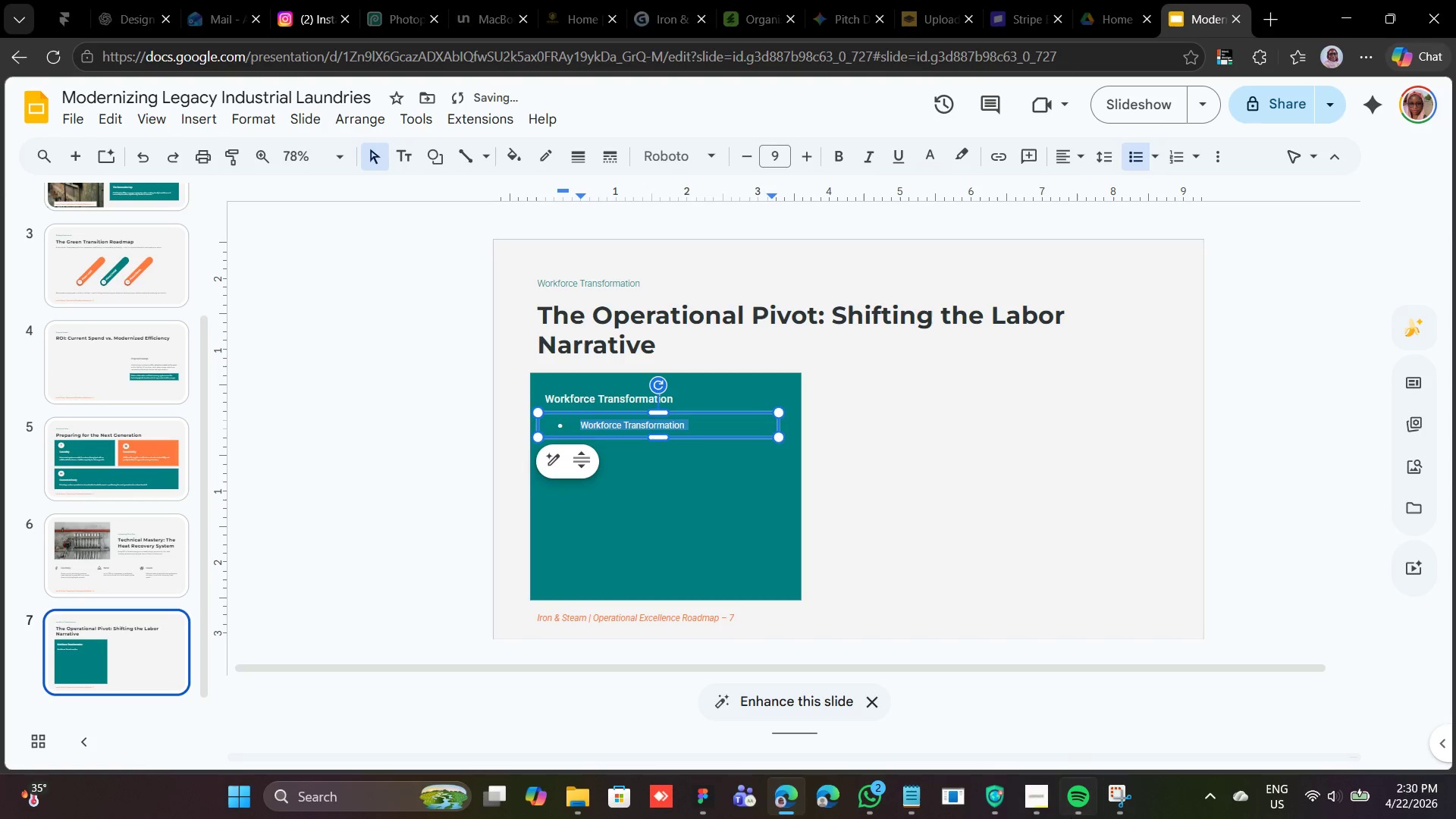 
mouse_move([939, 808])
 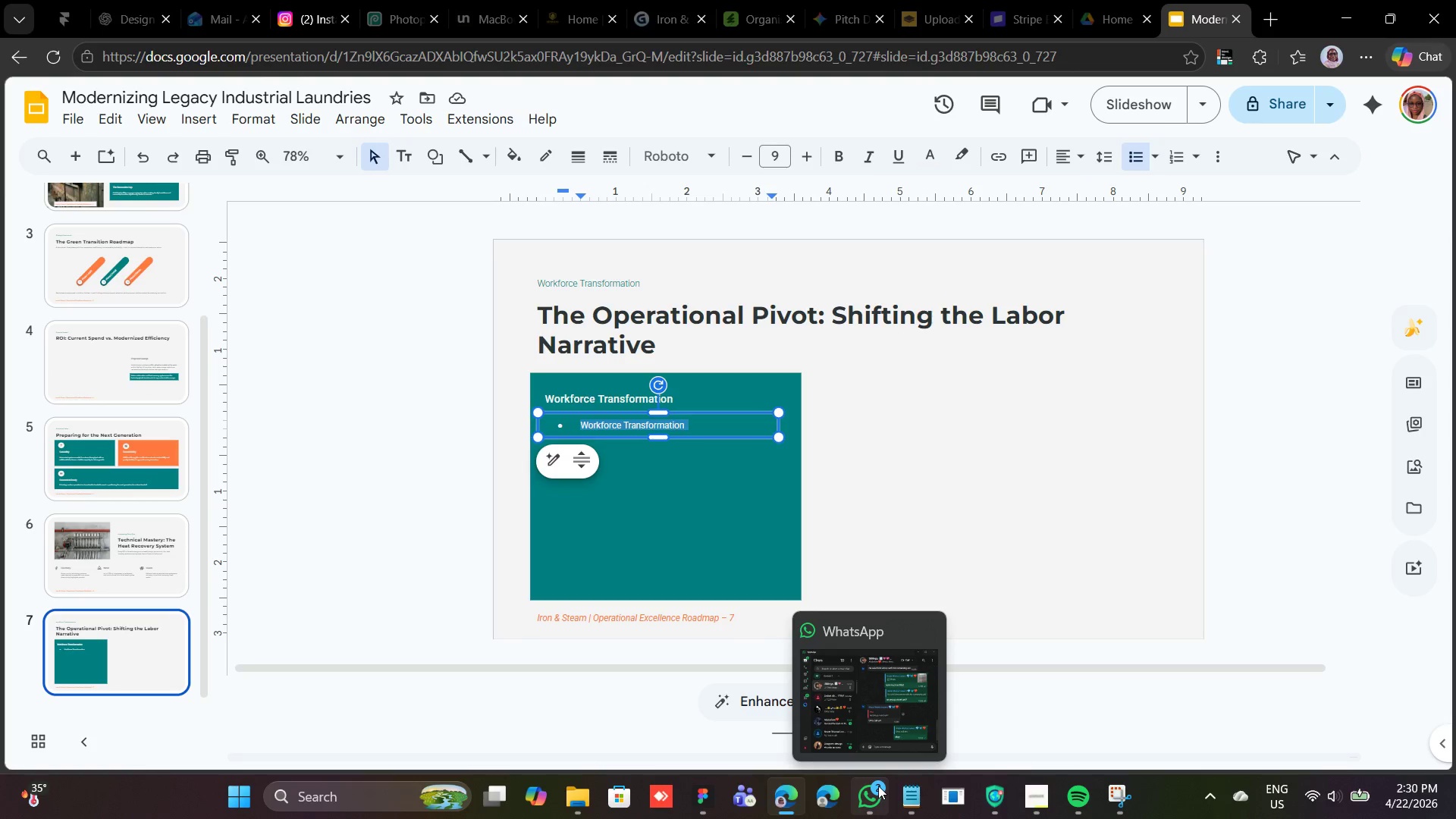 
left_click([903, 789])
 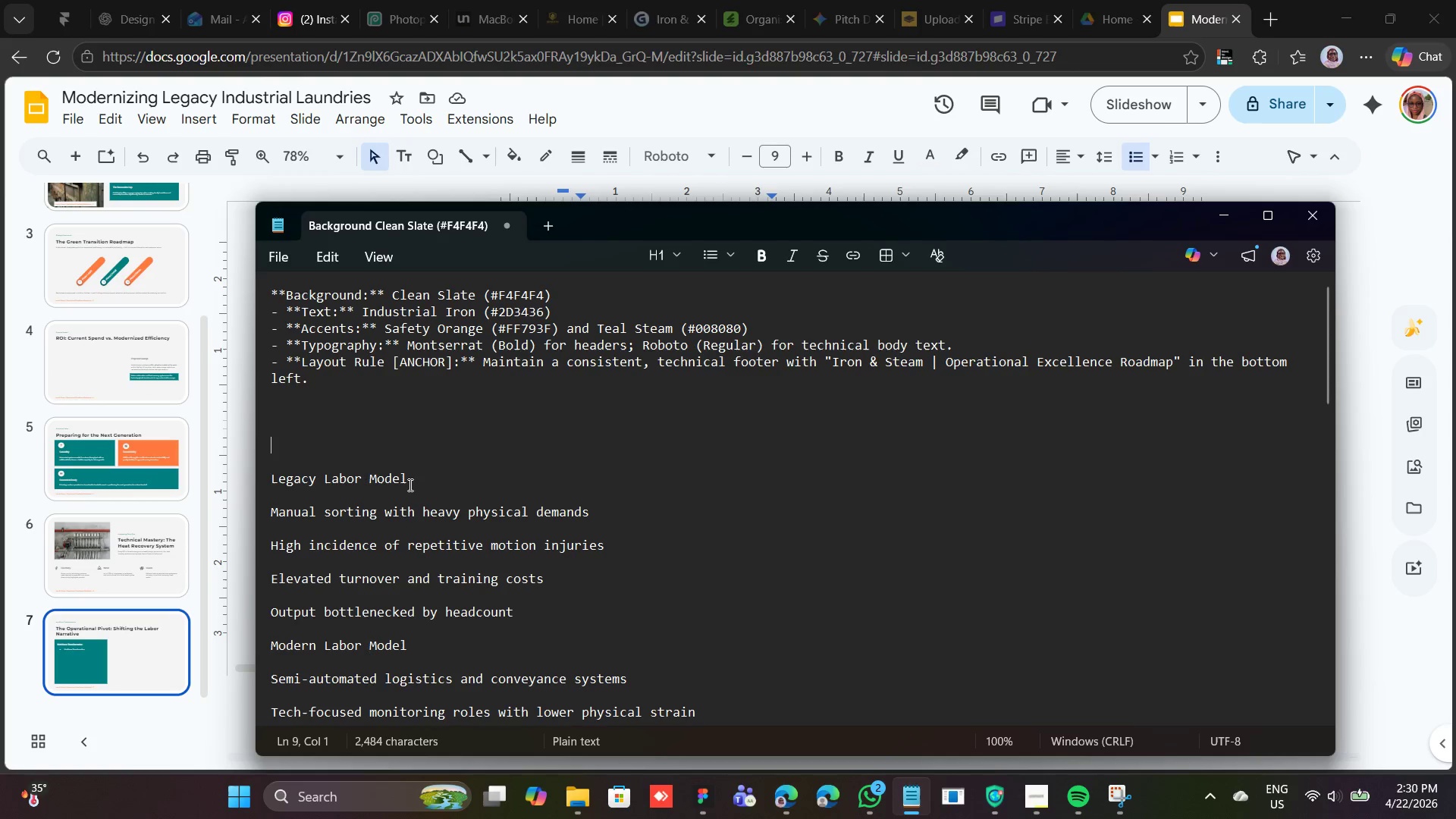 
left_click_drag(start_coordinate=[409, 482], to_coordinate=[284, 463])
 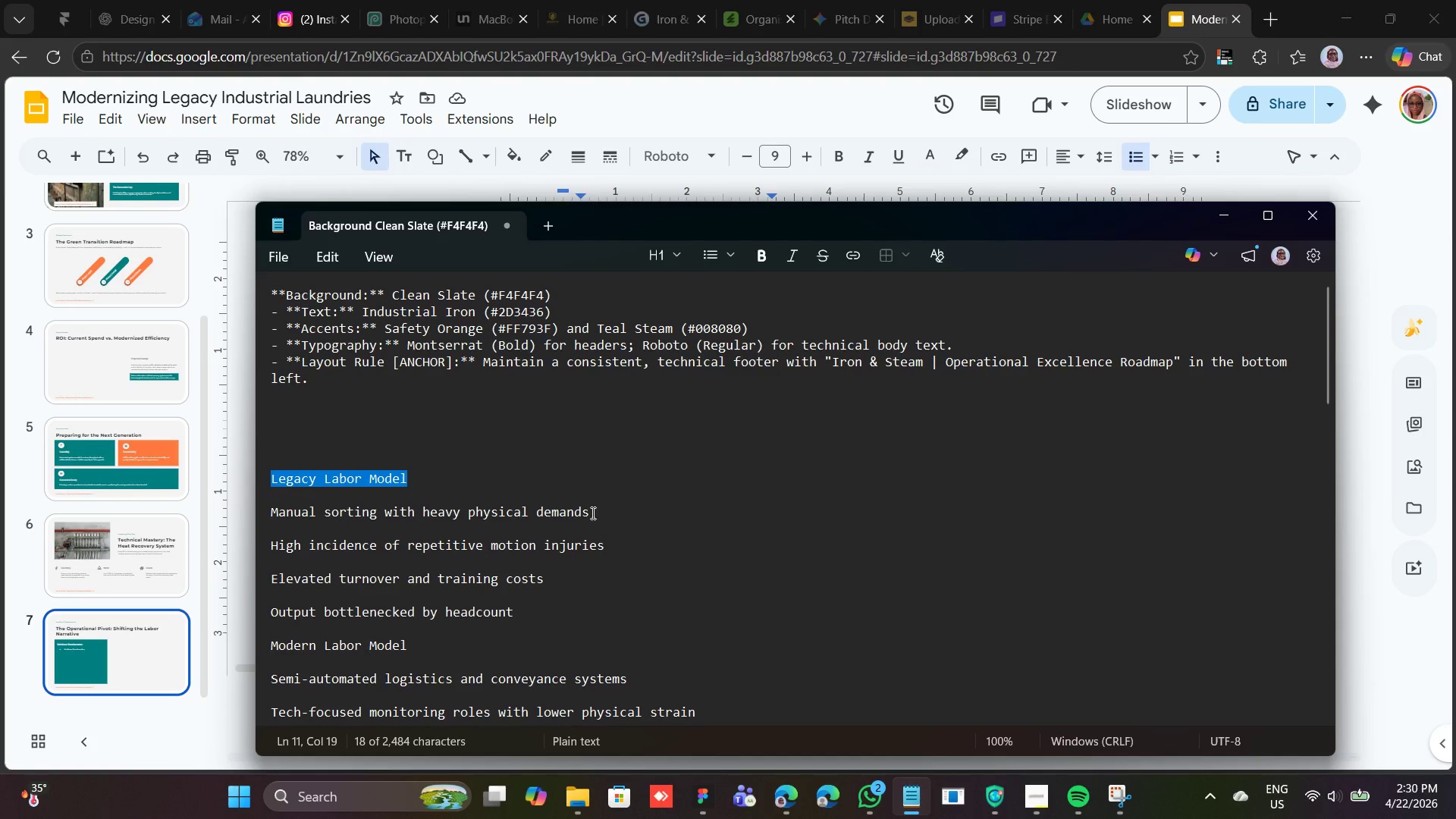 
left_click_drag(start_coordinate=[590, 511], to_coordinate=[253, 507])
 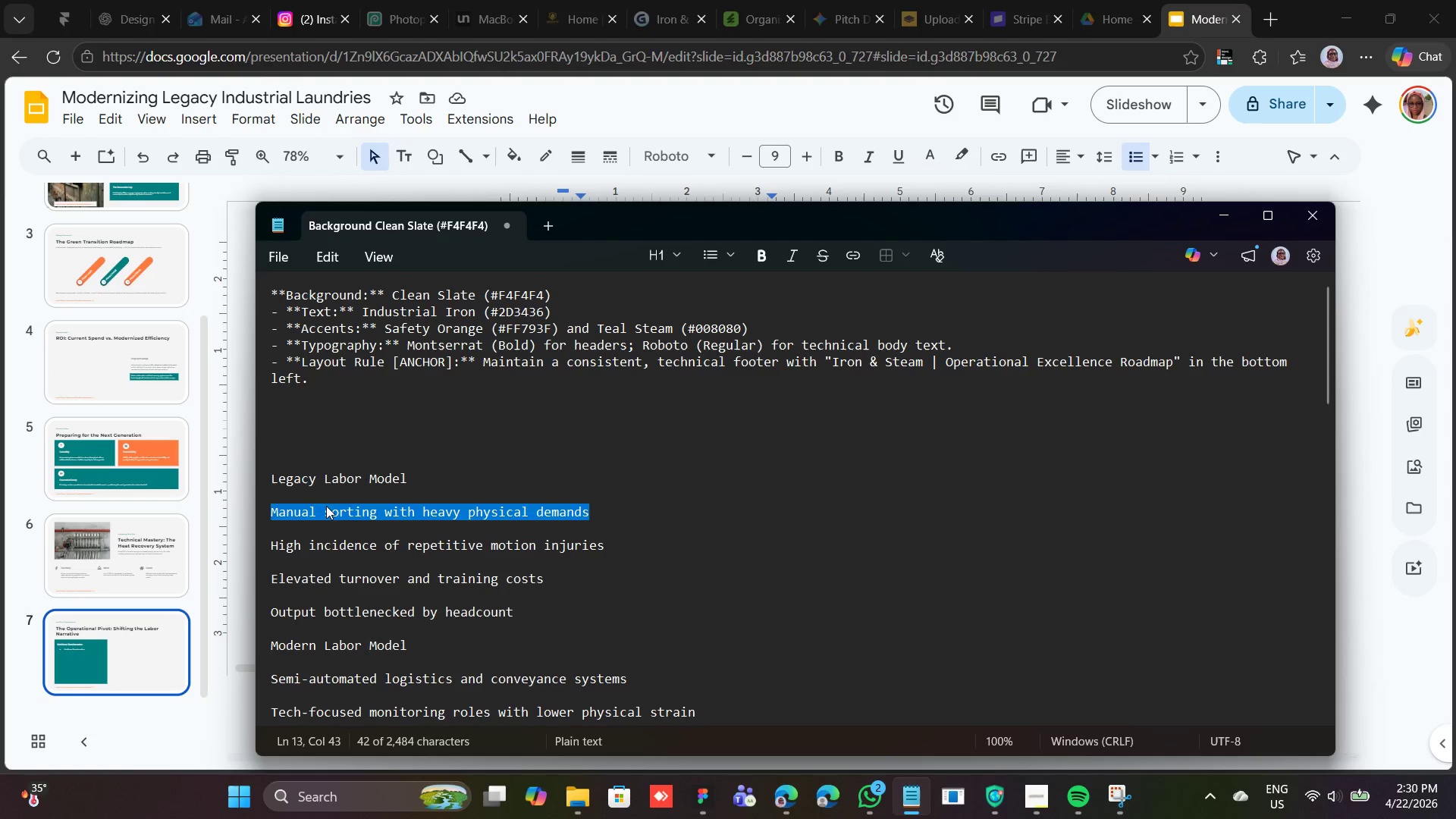 
wait(5.78)
 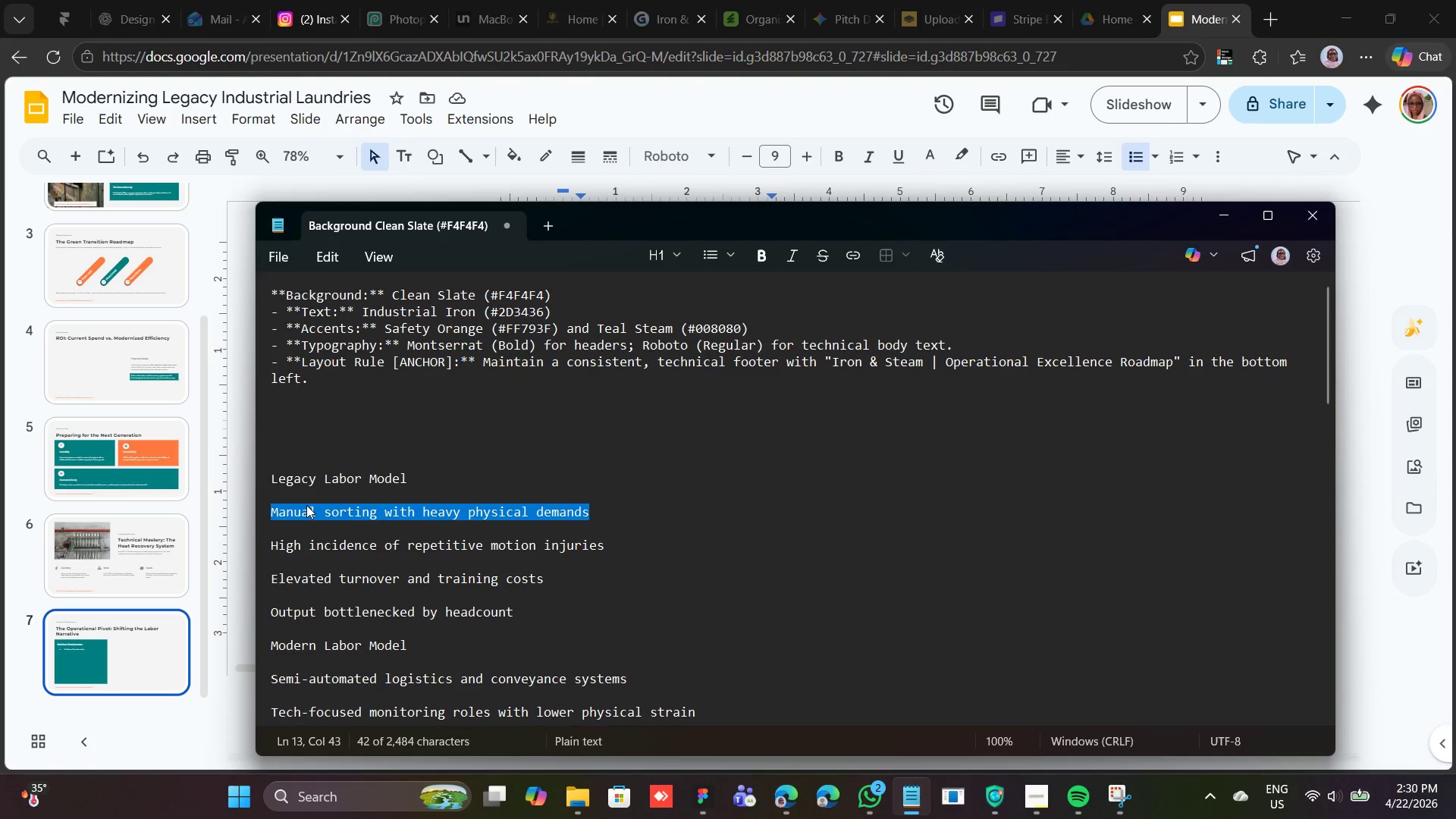 
left_click([356, 479])
 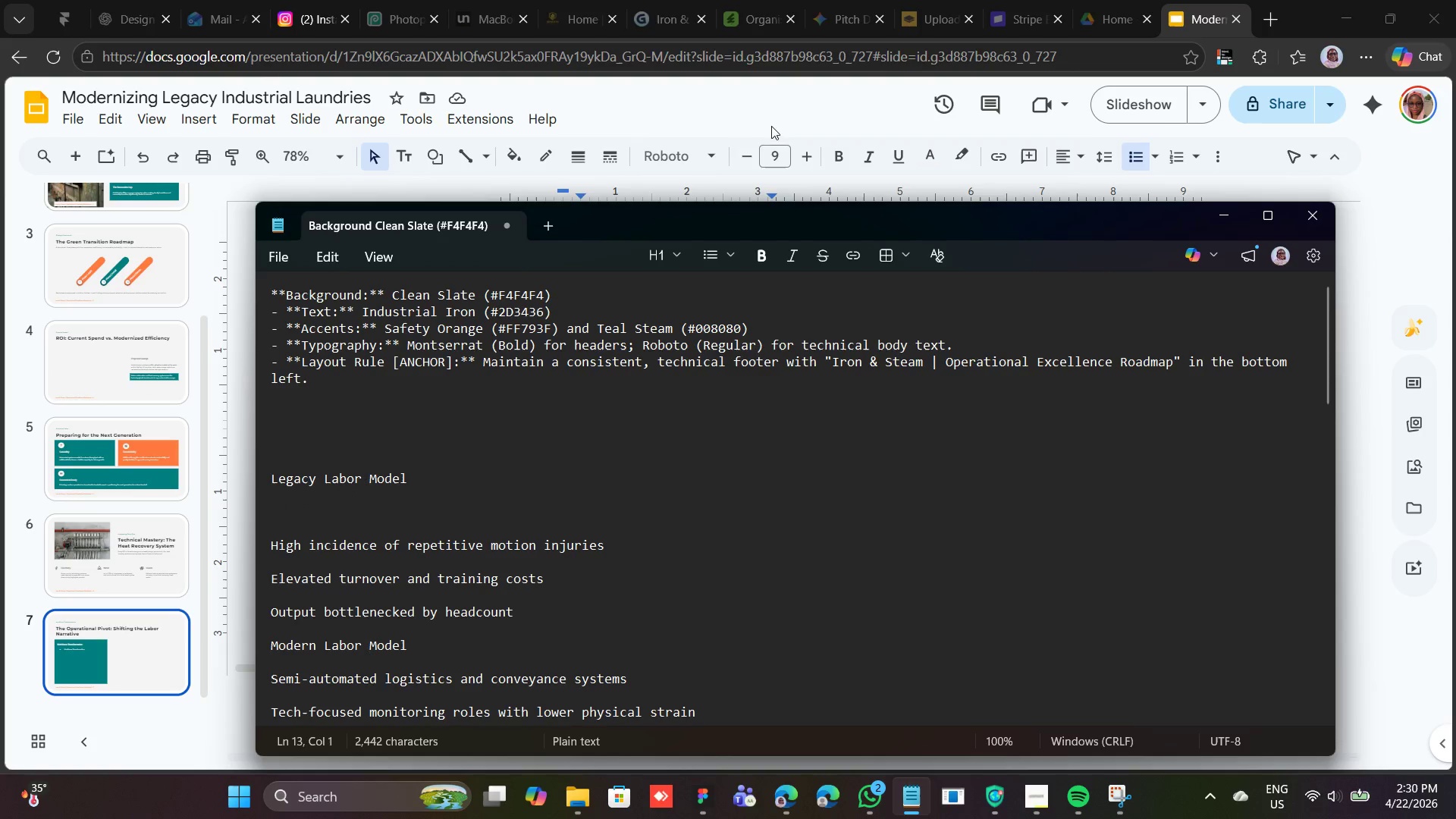 
left_click([786, 115])
 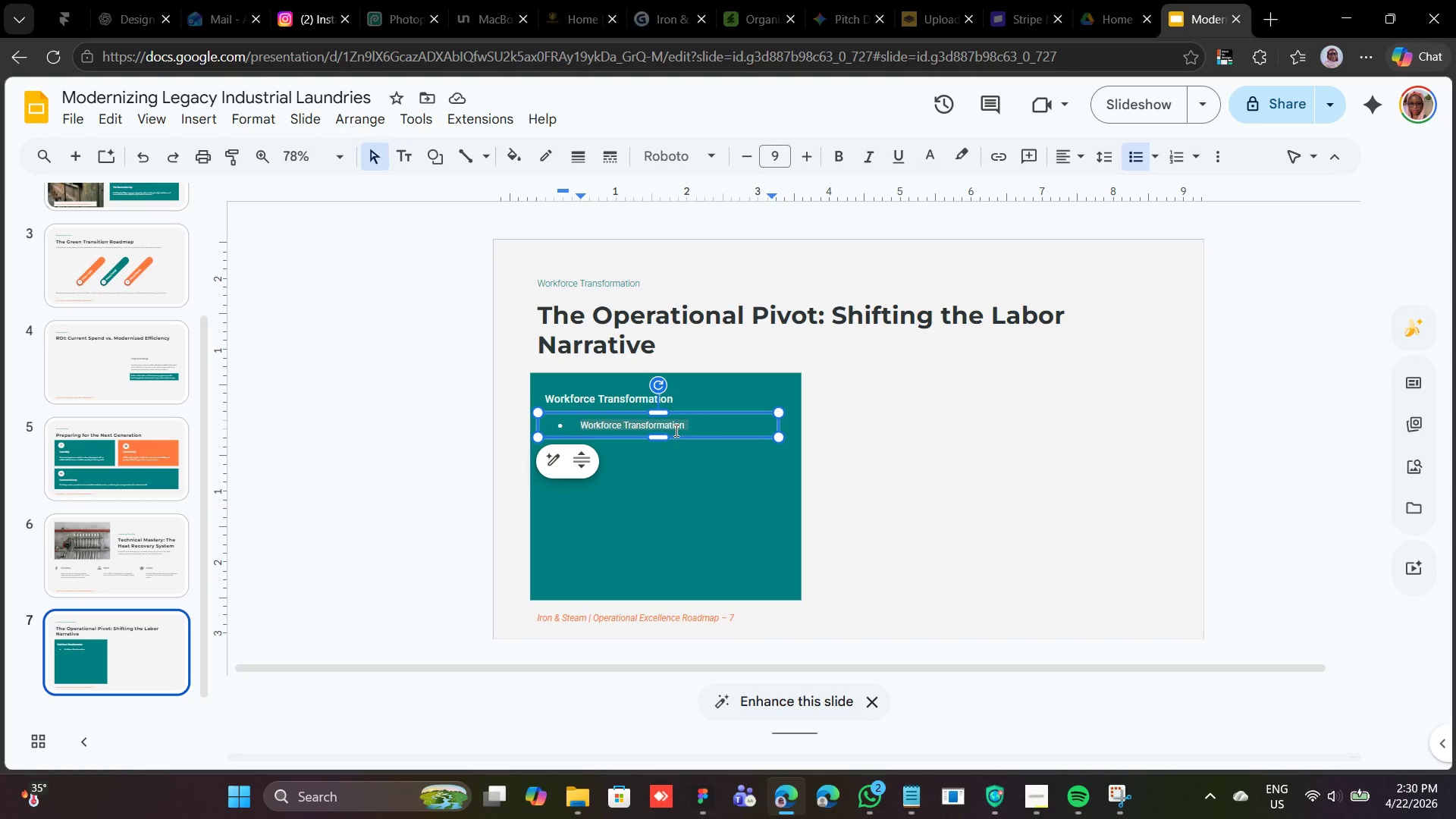 
double_click([675, 430])
 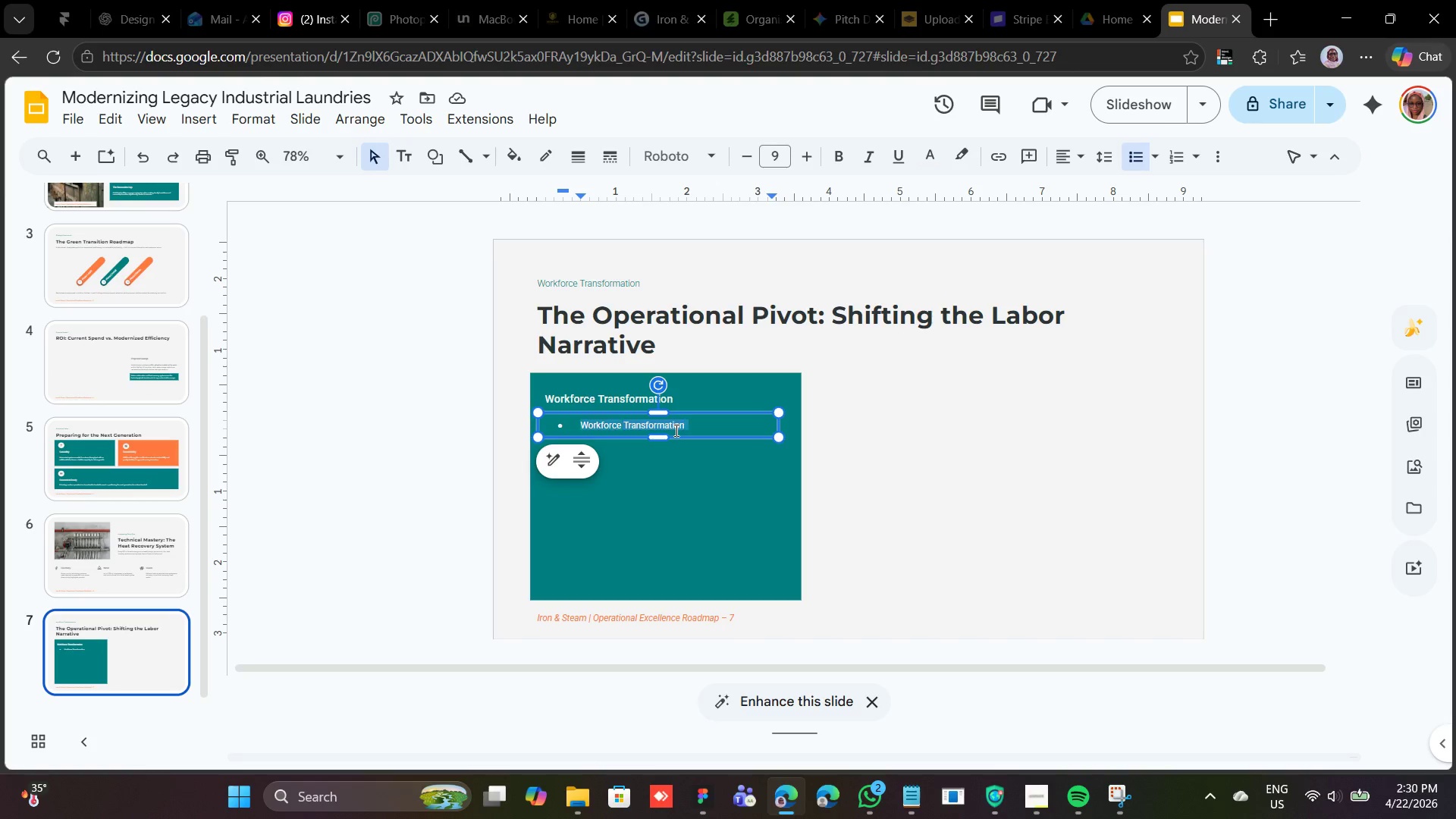 
triple_click([675, 430])
 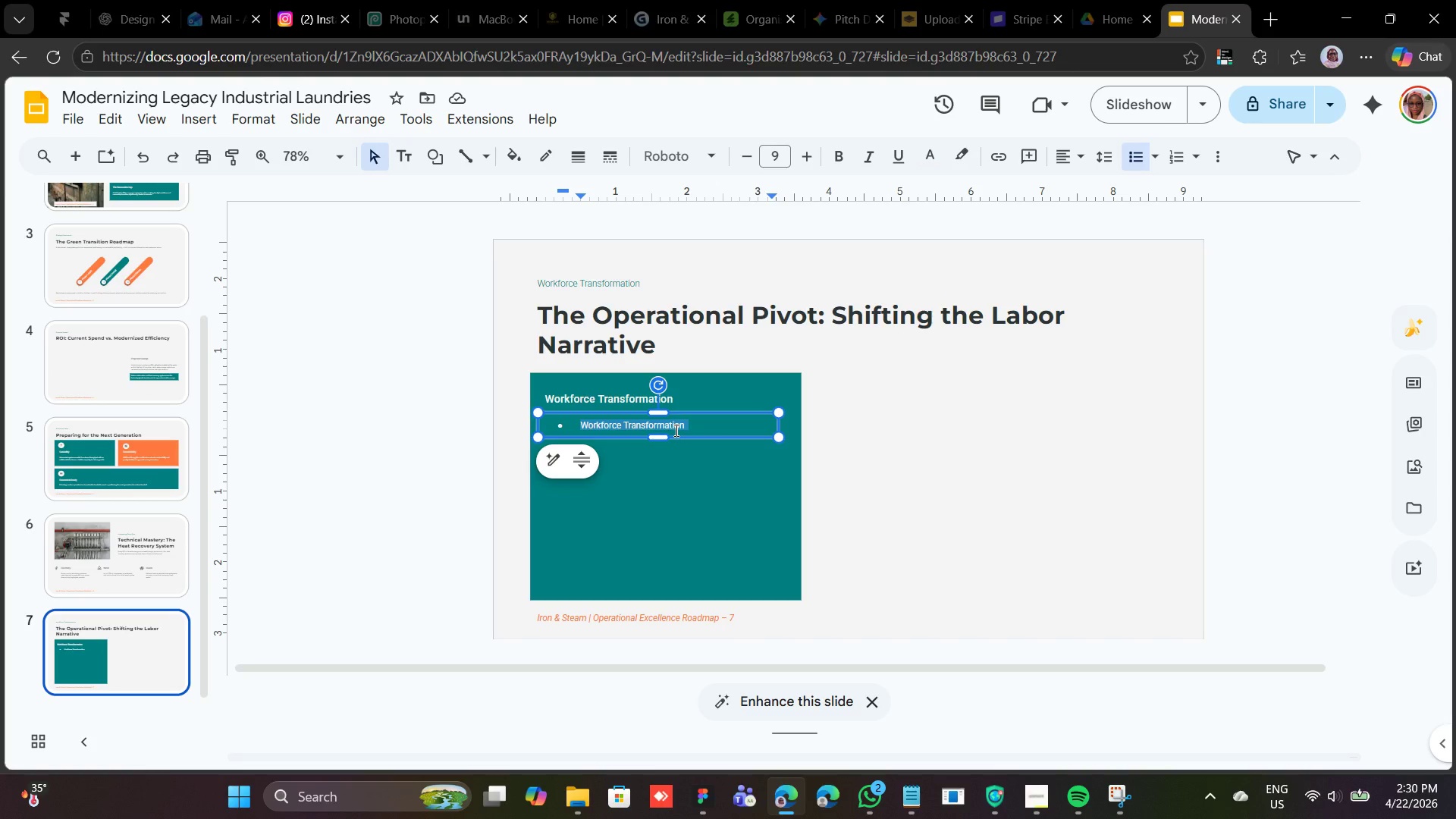 
right_click([675, 430])
 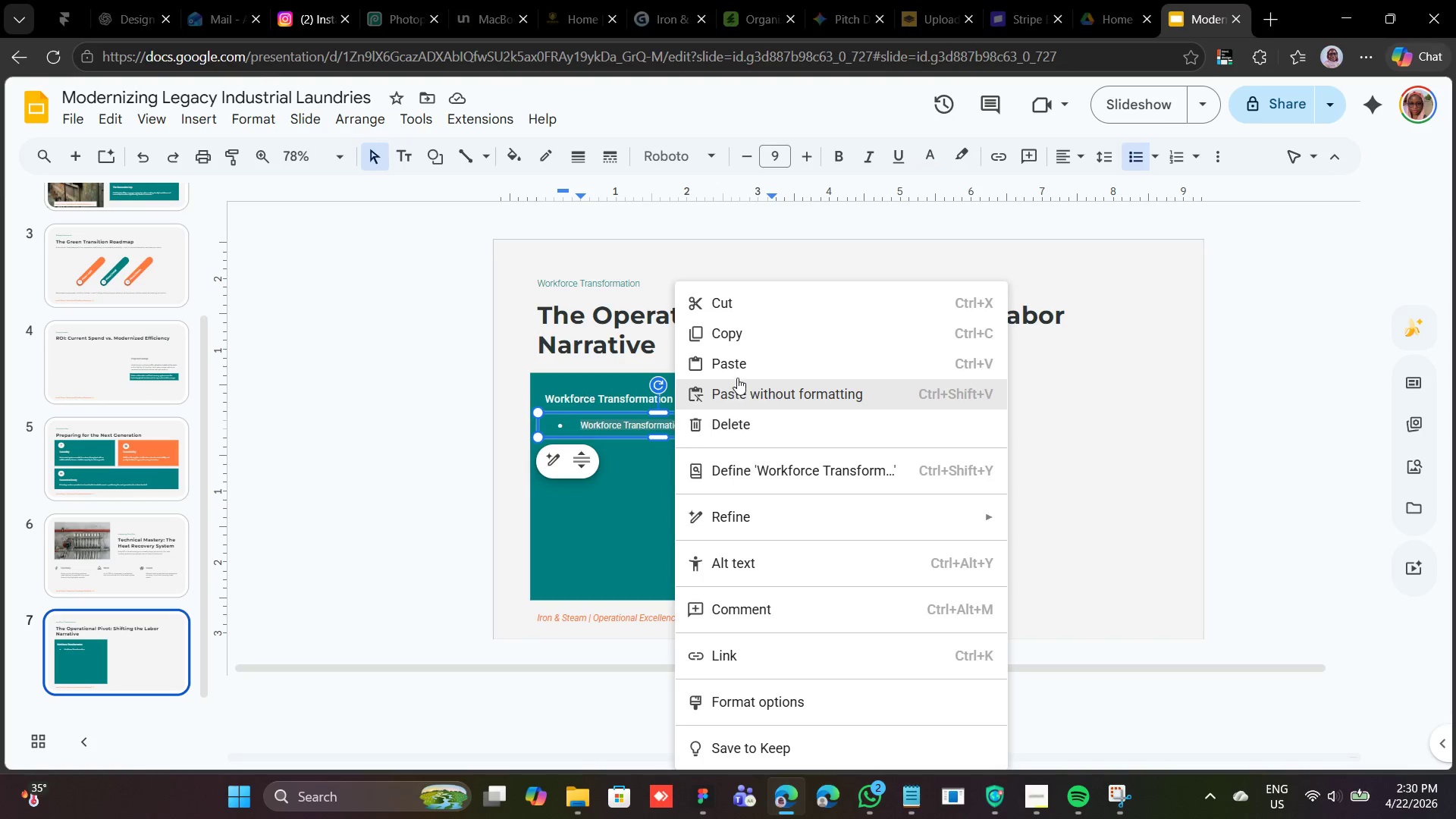 
left_click([745, 366])
 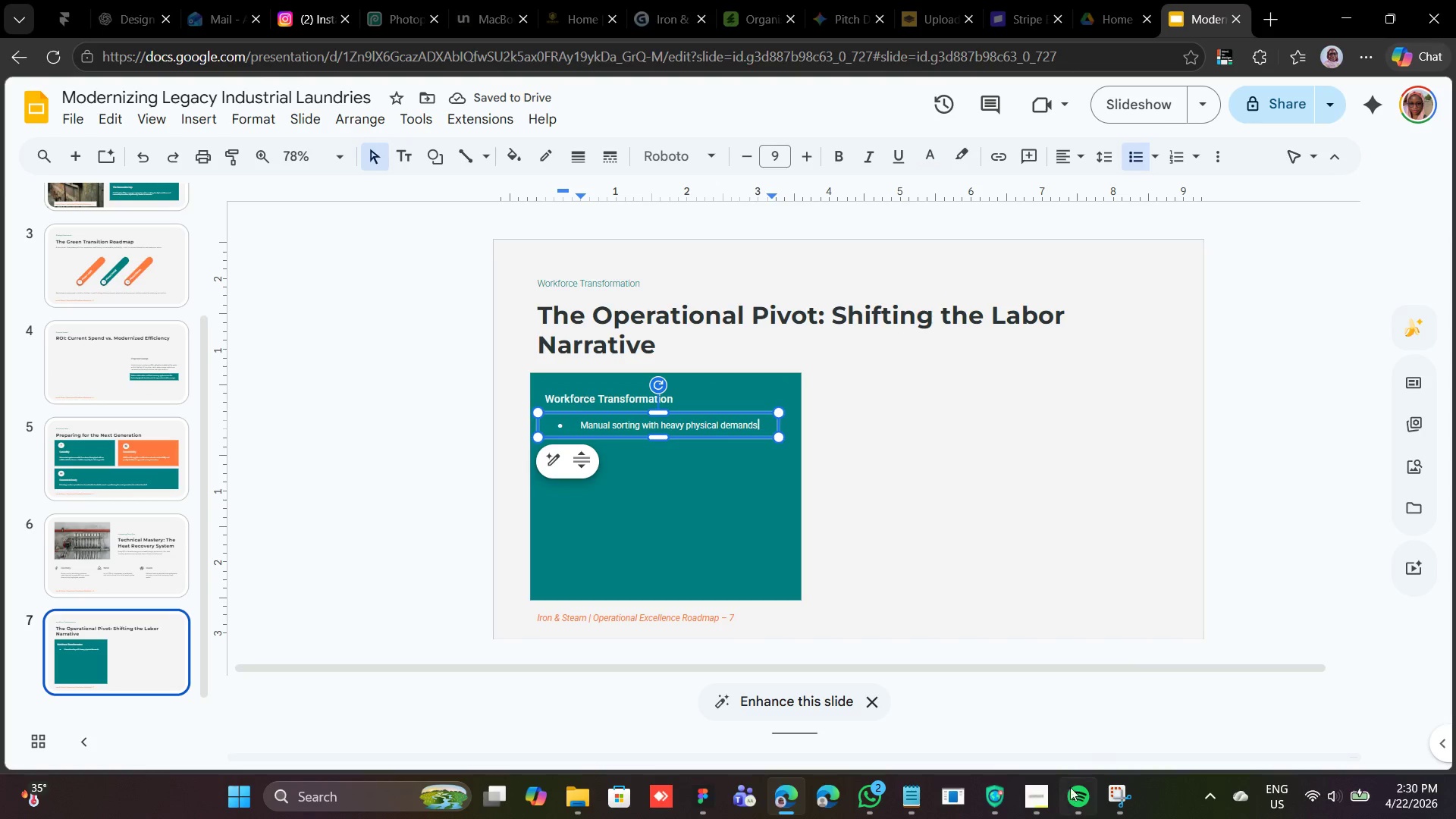 
wait(5.77)
 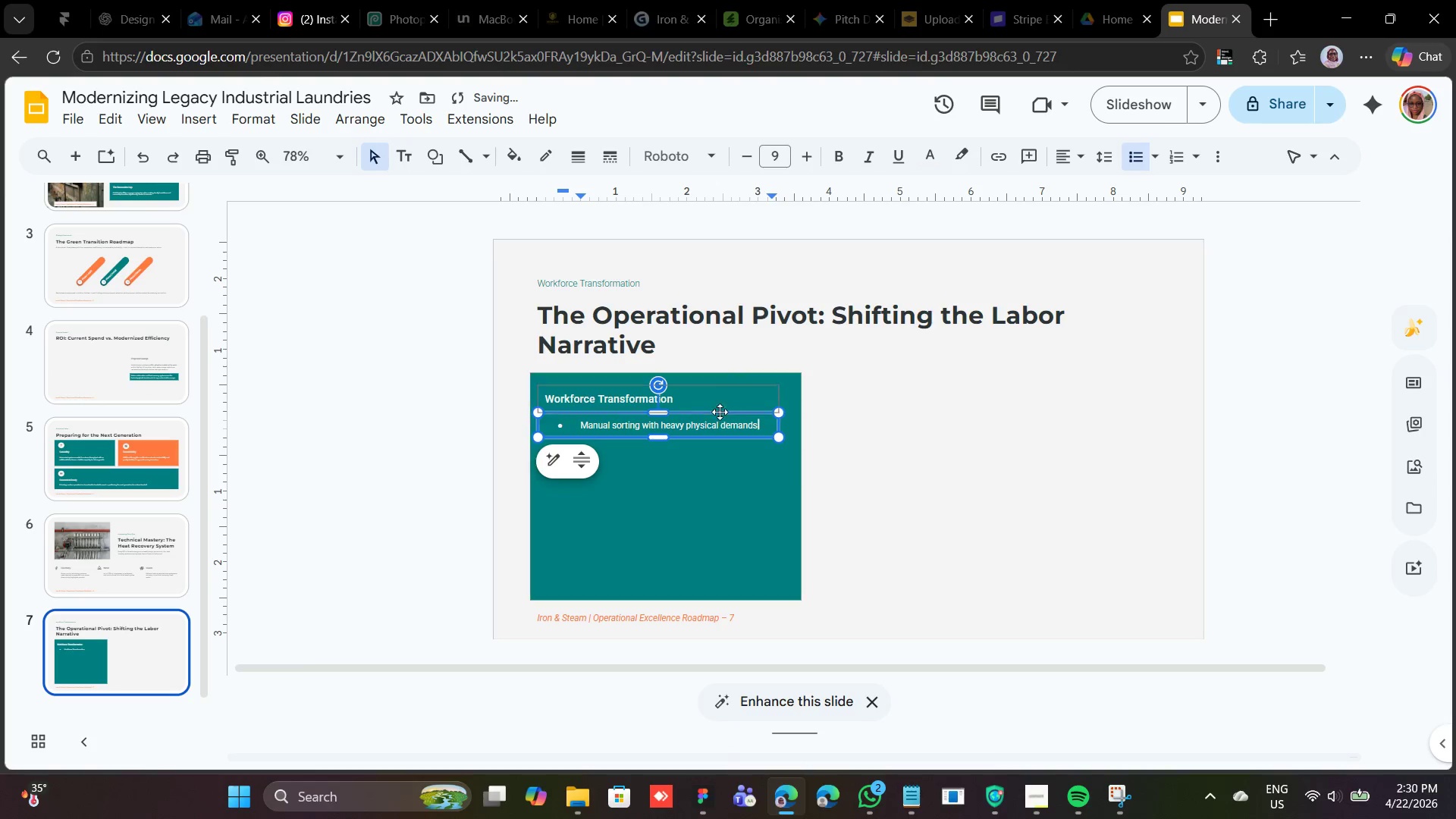 
left_click([912, 795])
 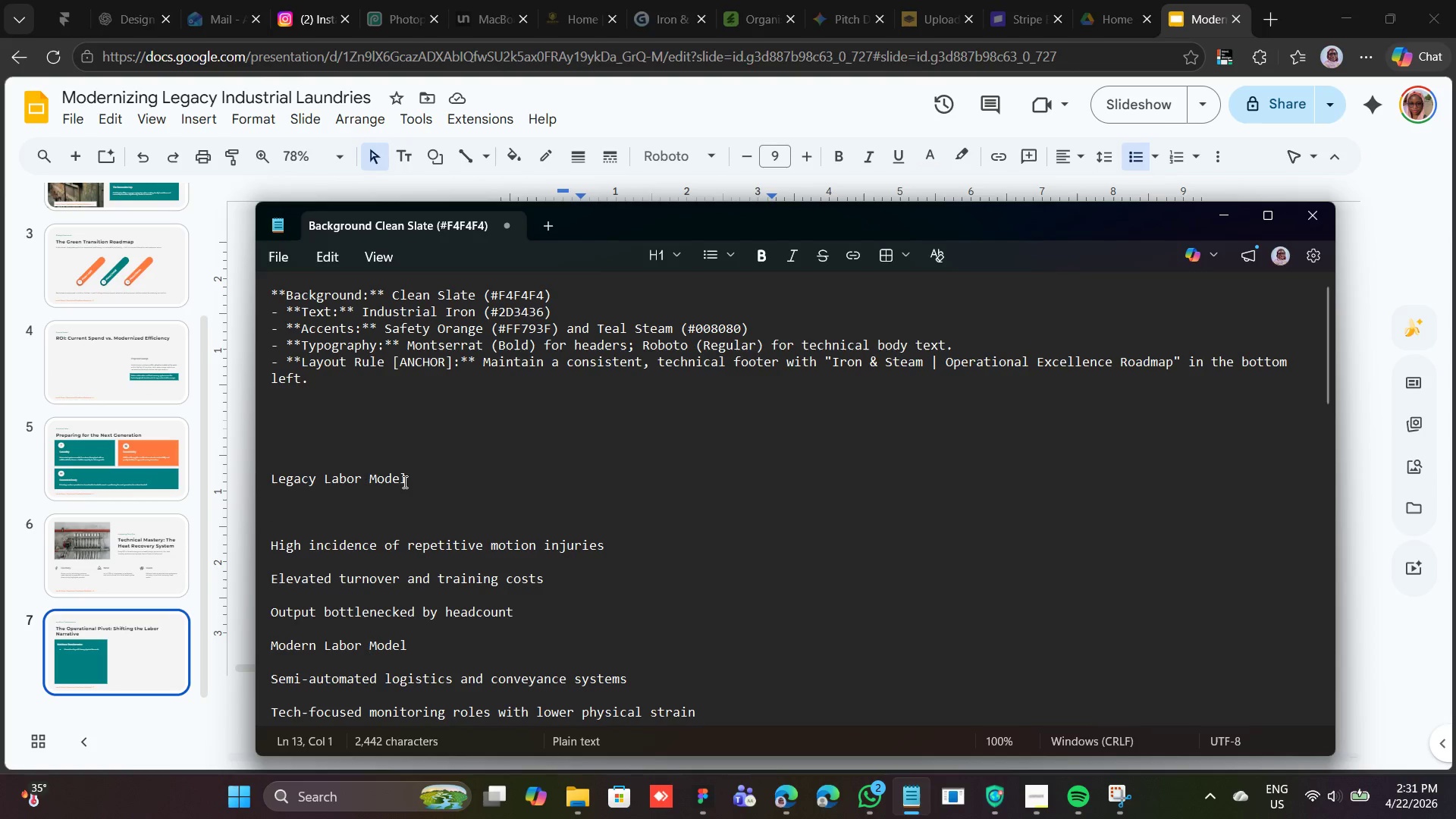 
left_click_drag(start_coordinate=[410, 479], to_coordinate=[270, 481])
 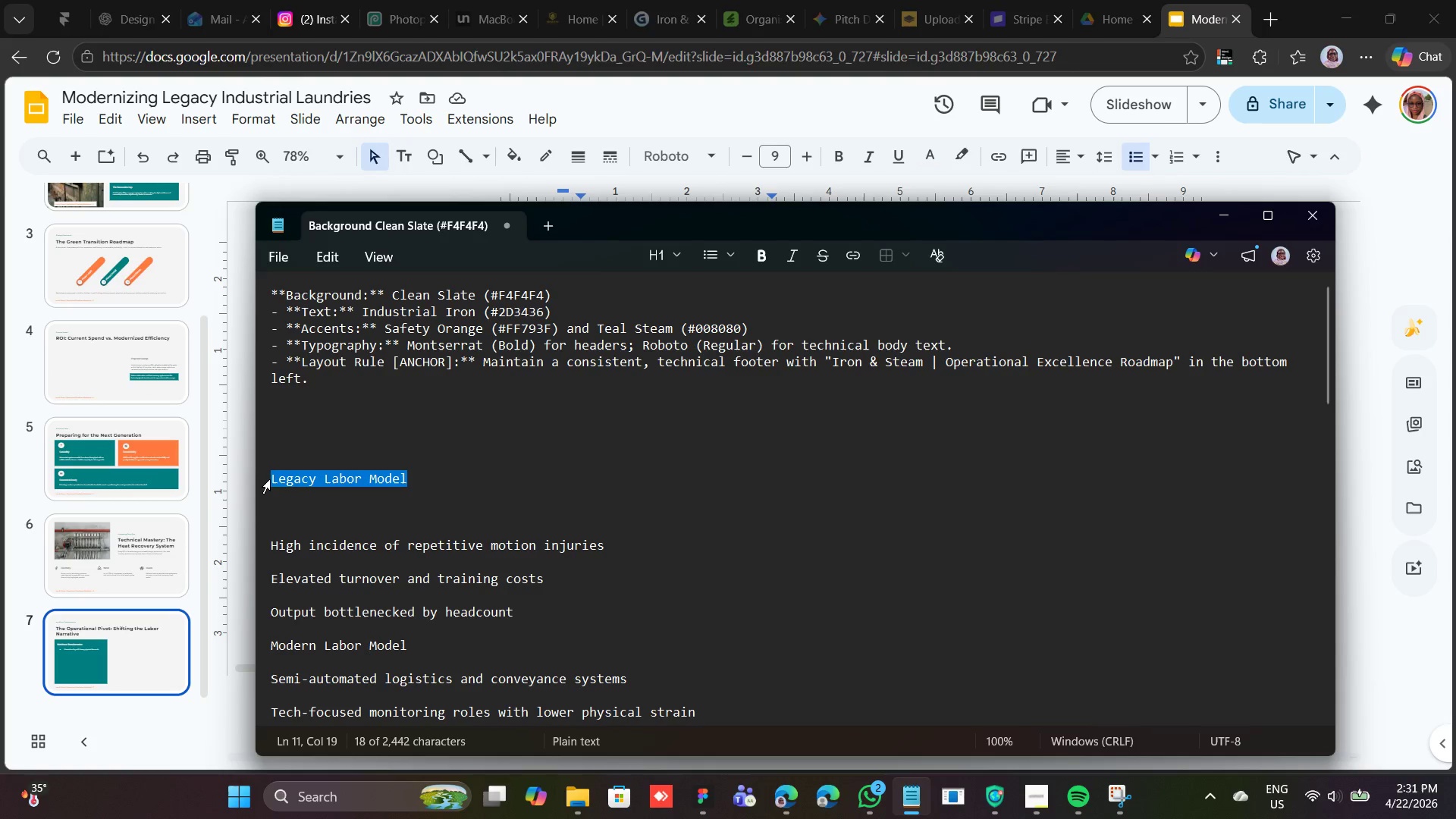 
right_click([270, 479])
 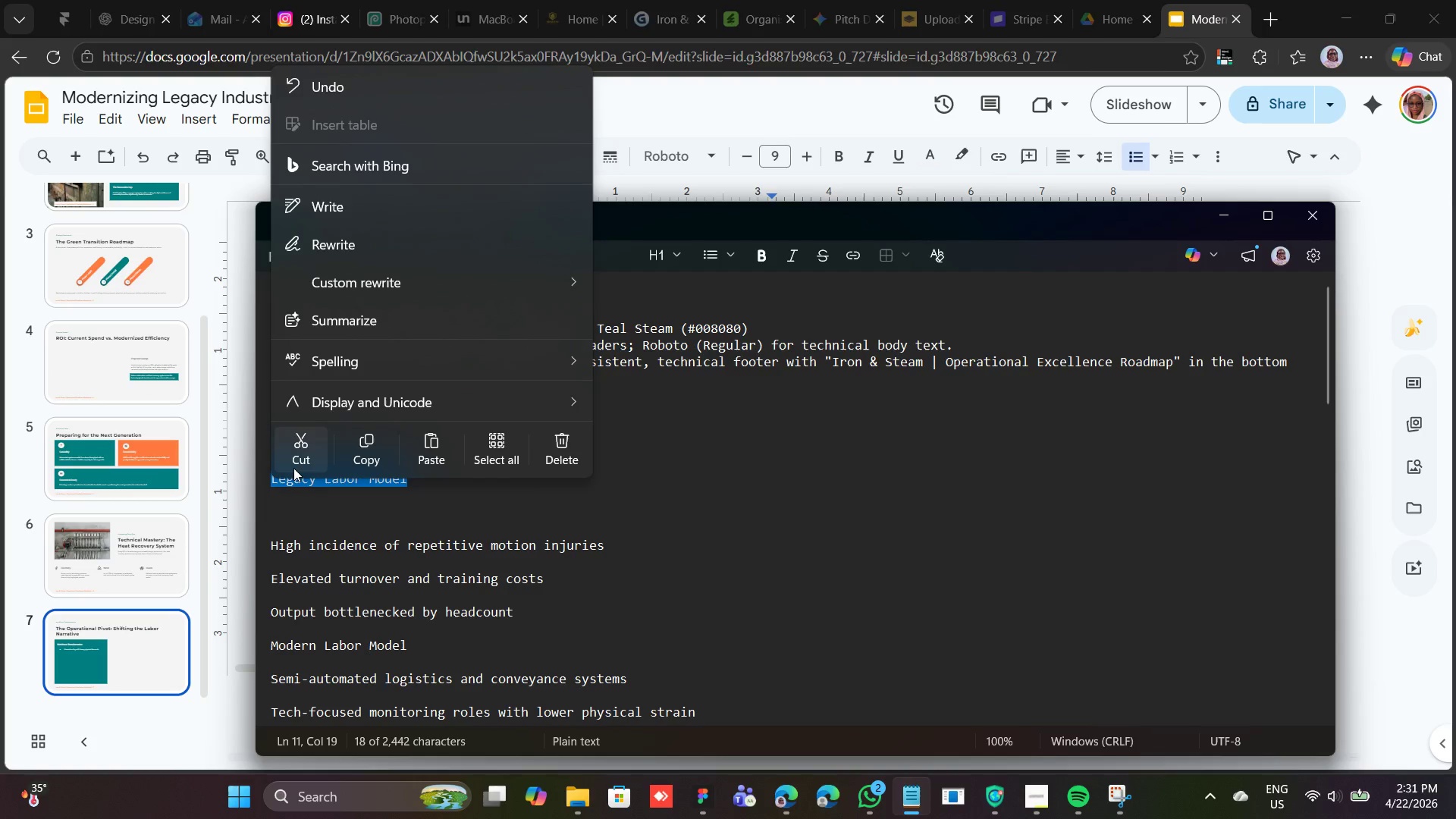 
left_click([293, 468])
 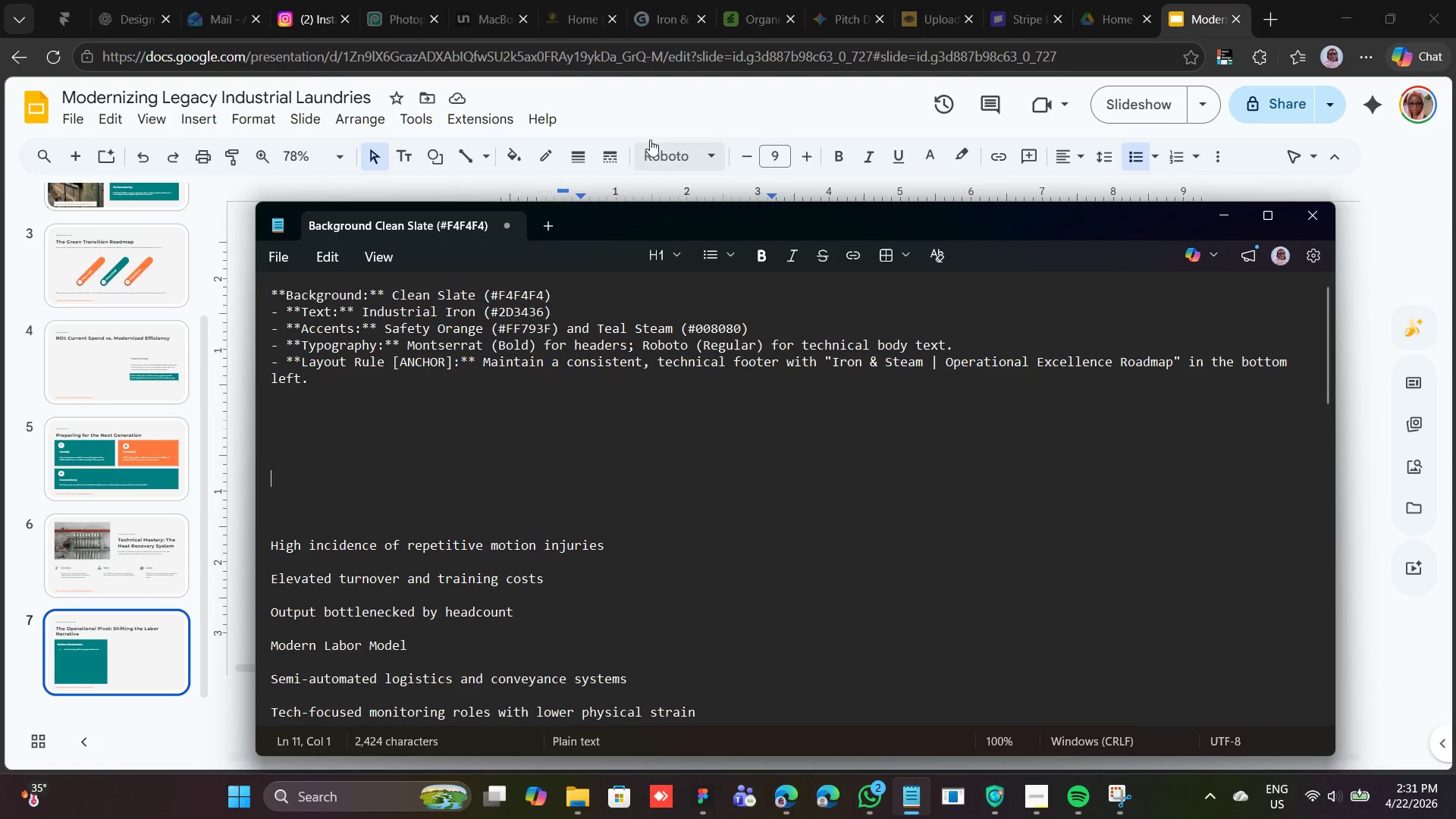 
left_click([685, 106])
 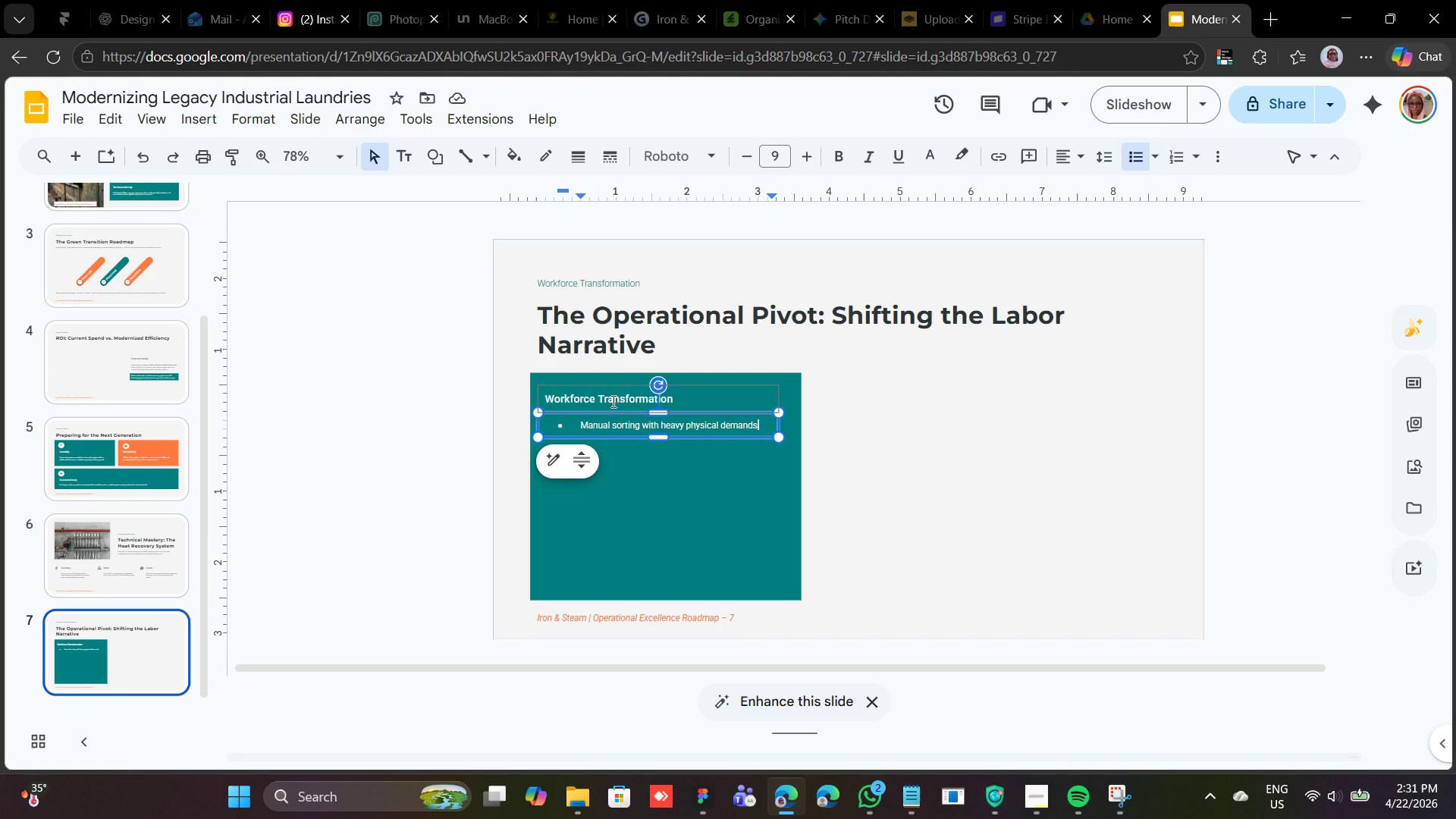 
double_click([612, 401])
 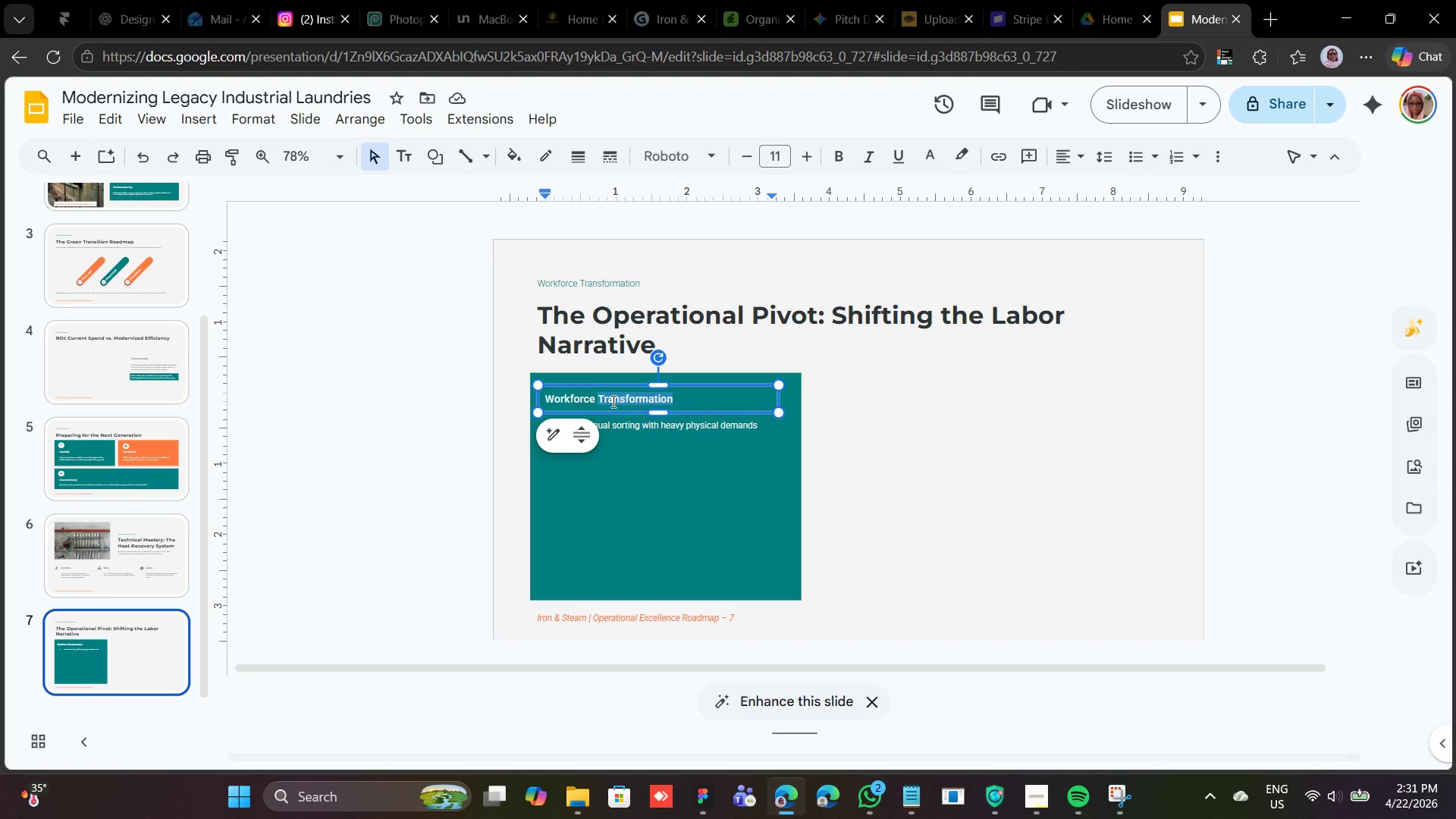 
triple_click([612, 401])
 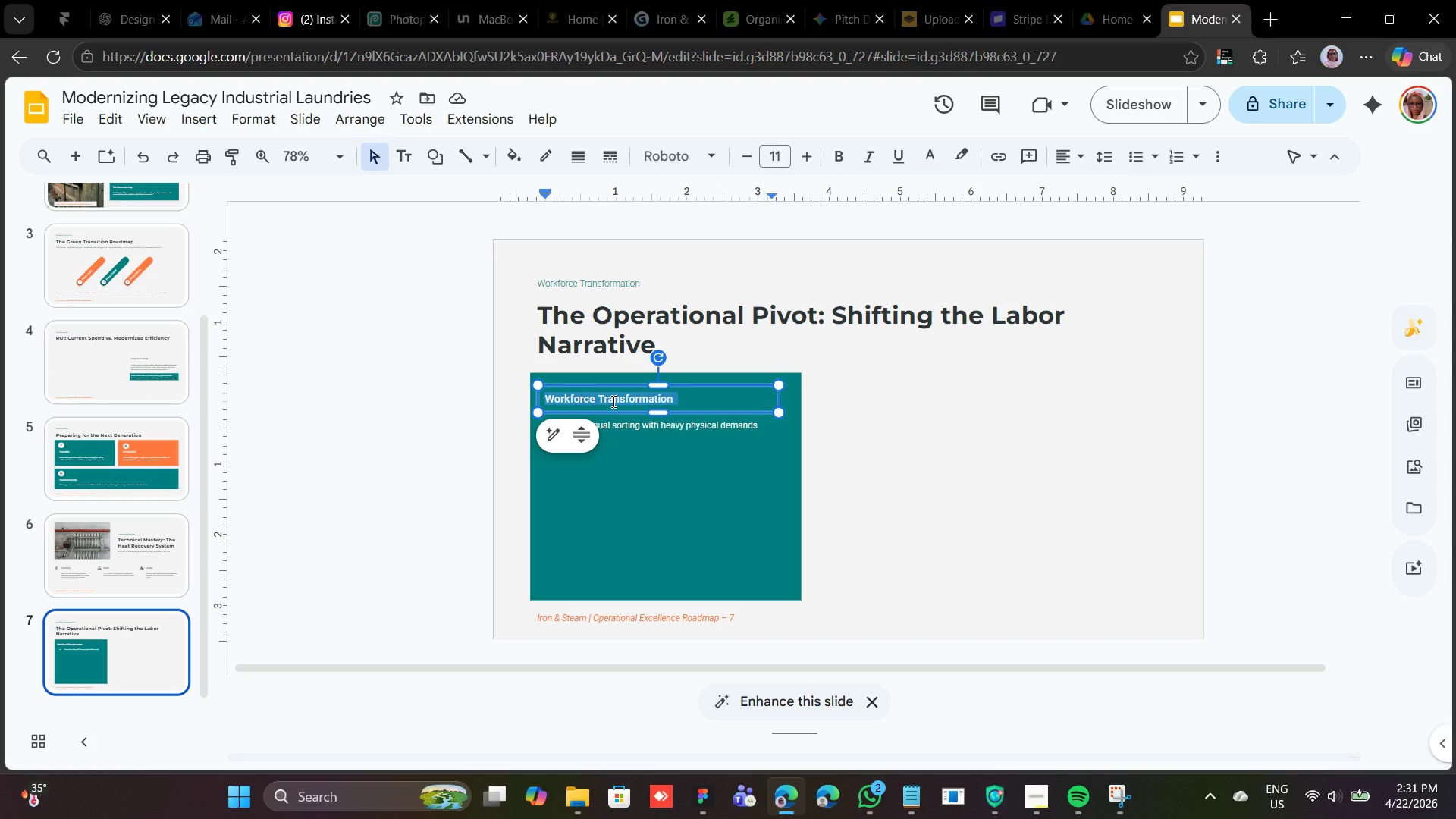 
right_click([612, 401])
 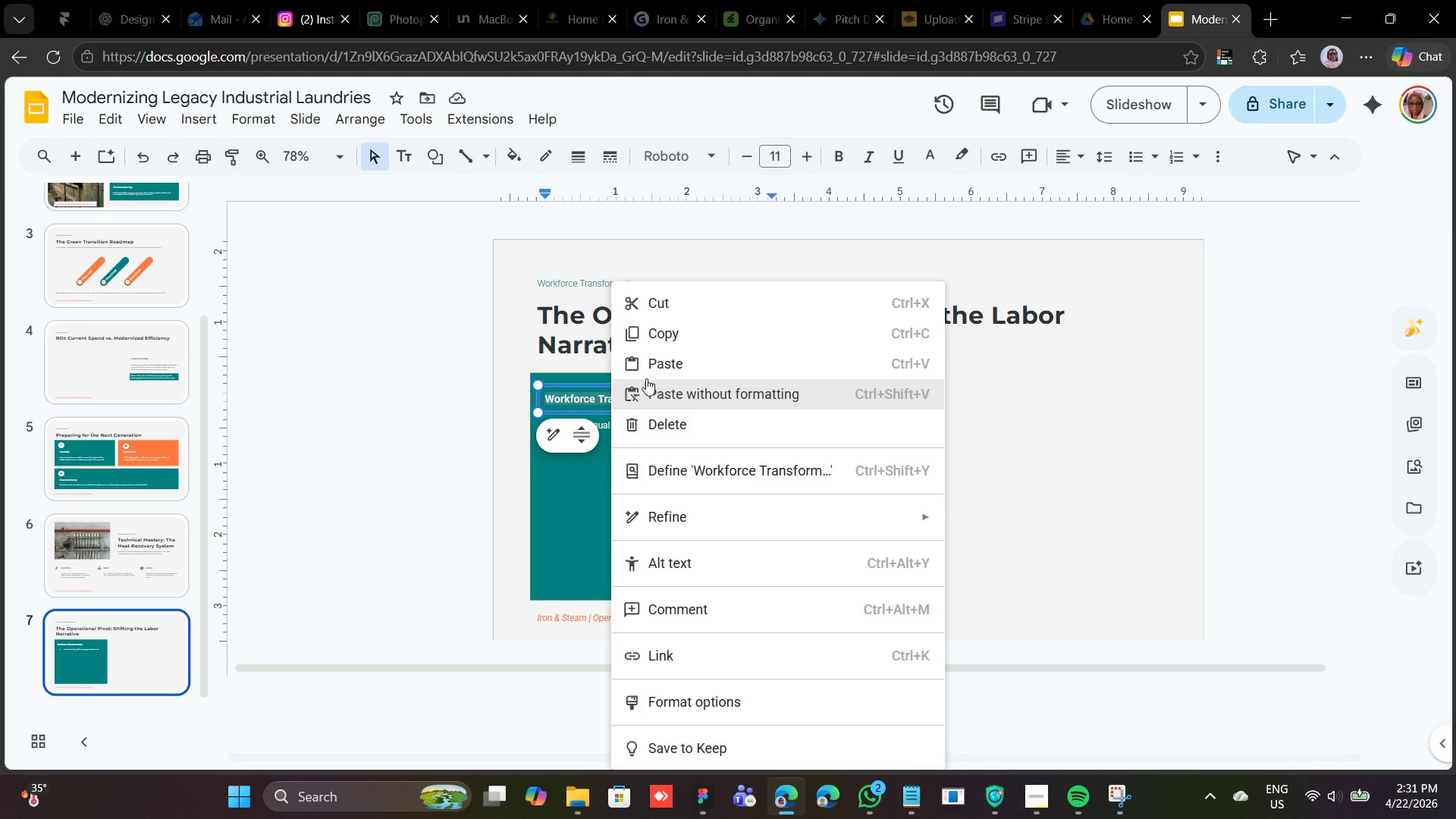 
left_click([654, 360])
 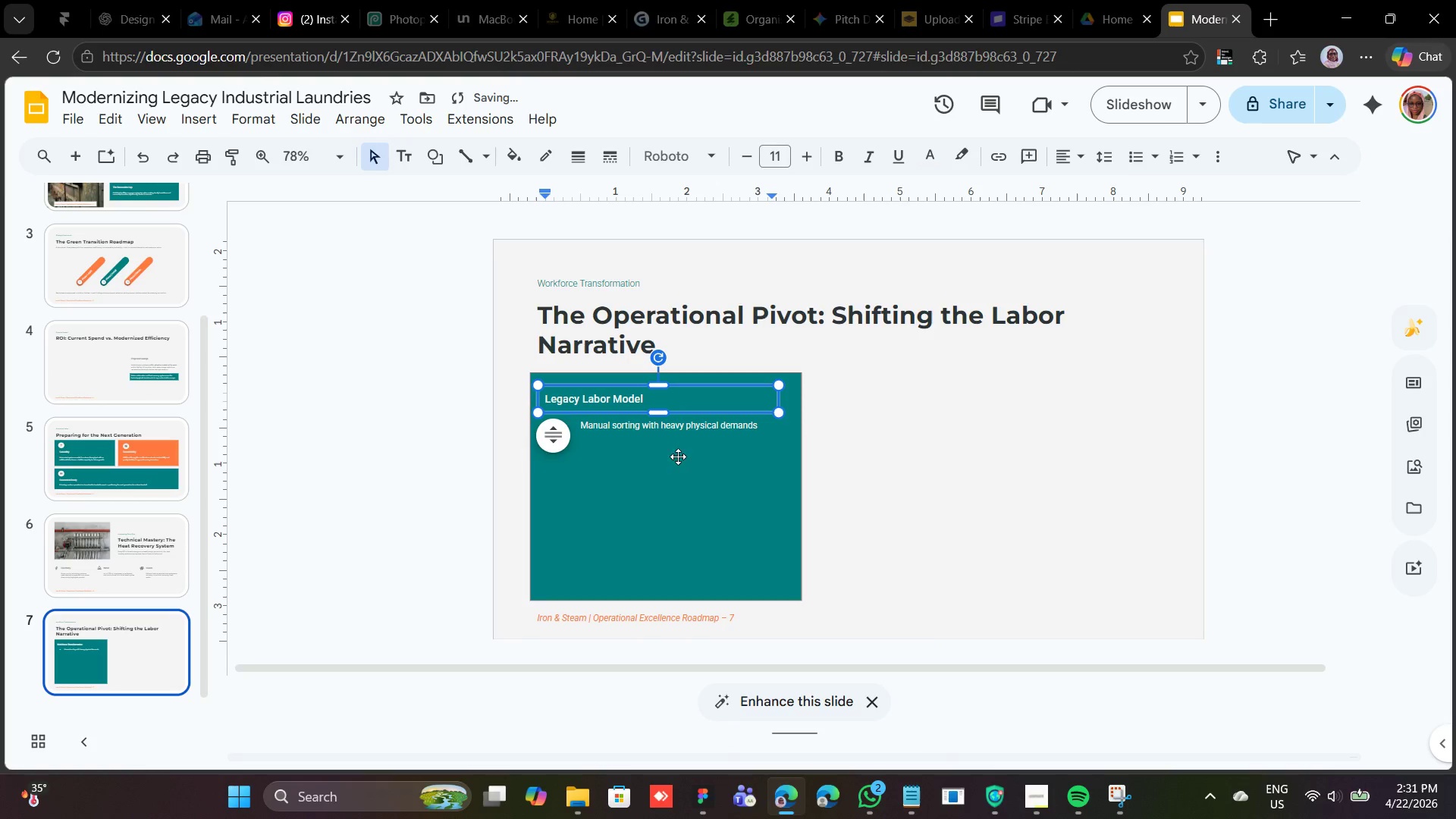 
left_click([681, 432])
 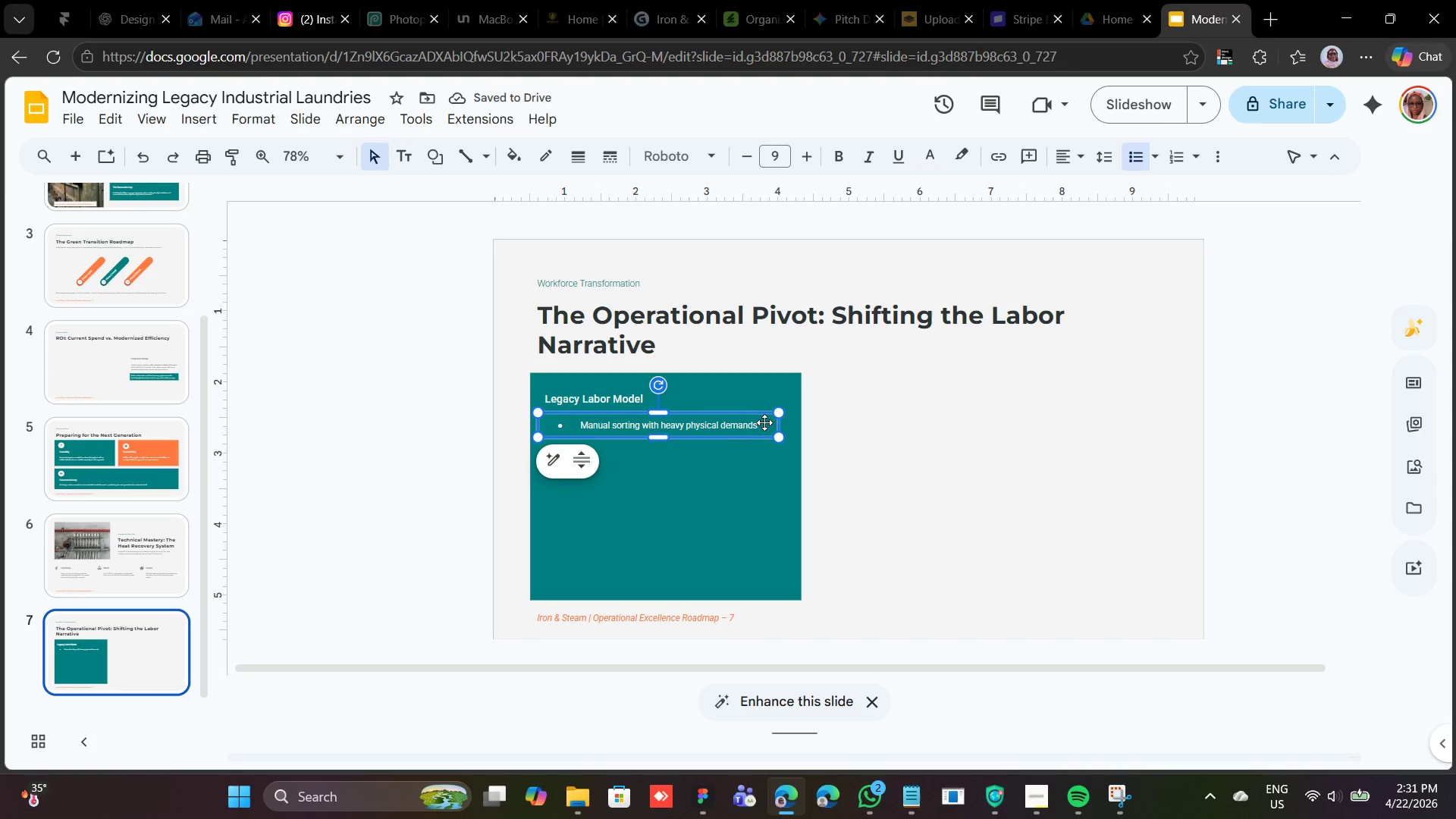 
left_click([758, 428])
 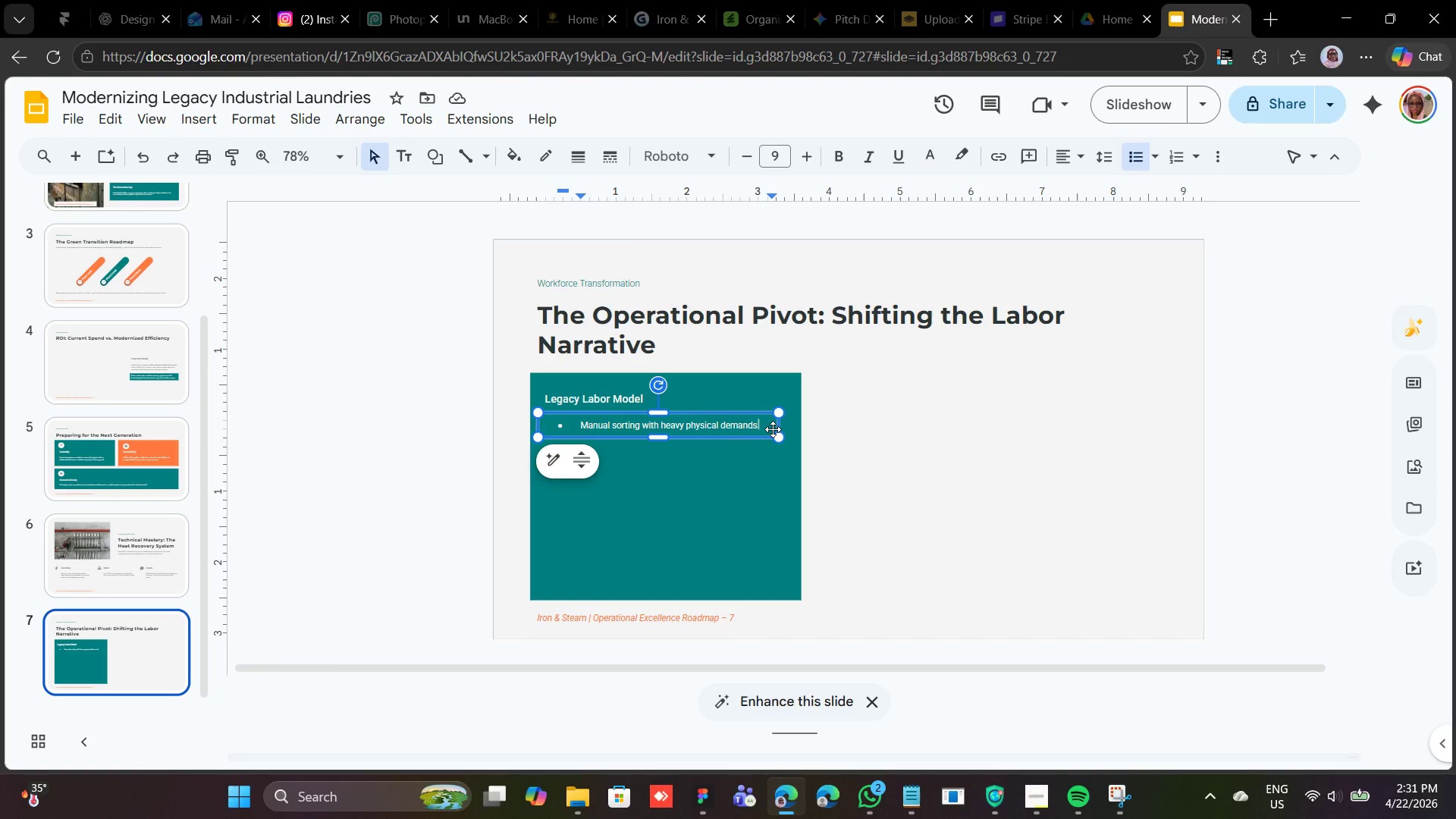 
key(Enter)
 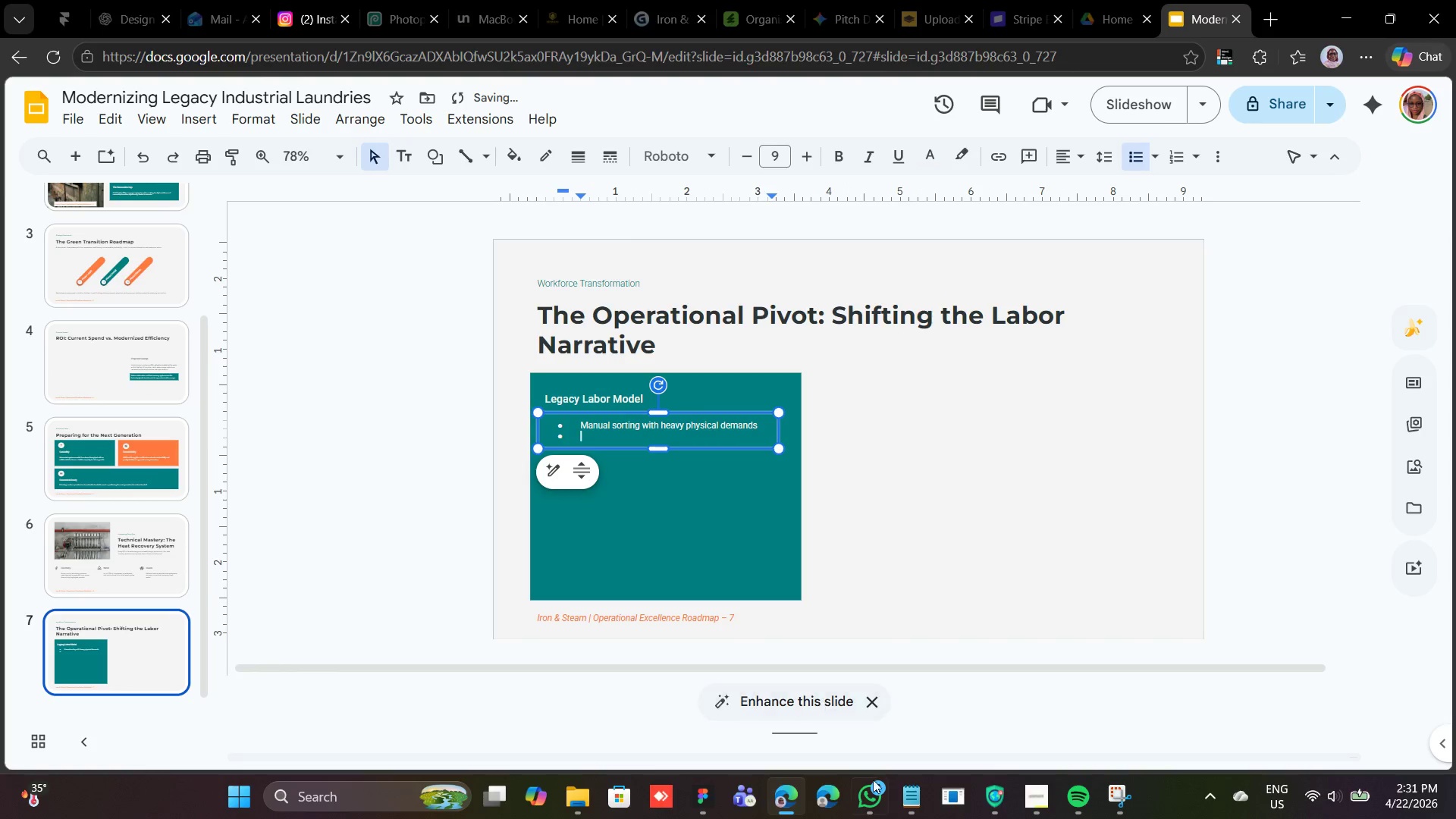 
left_click([918, 800])
 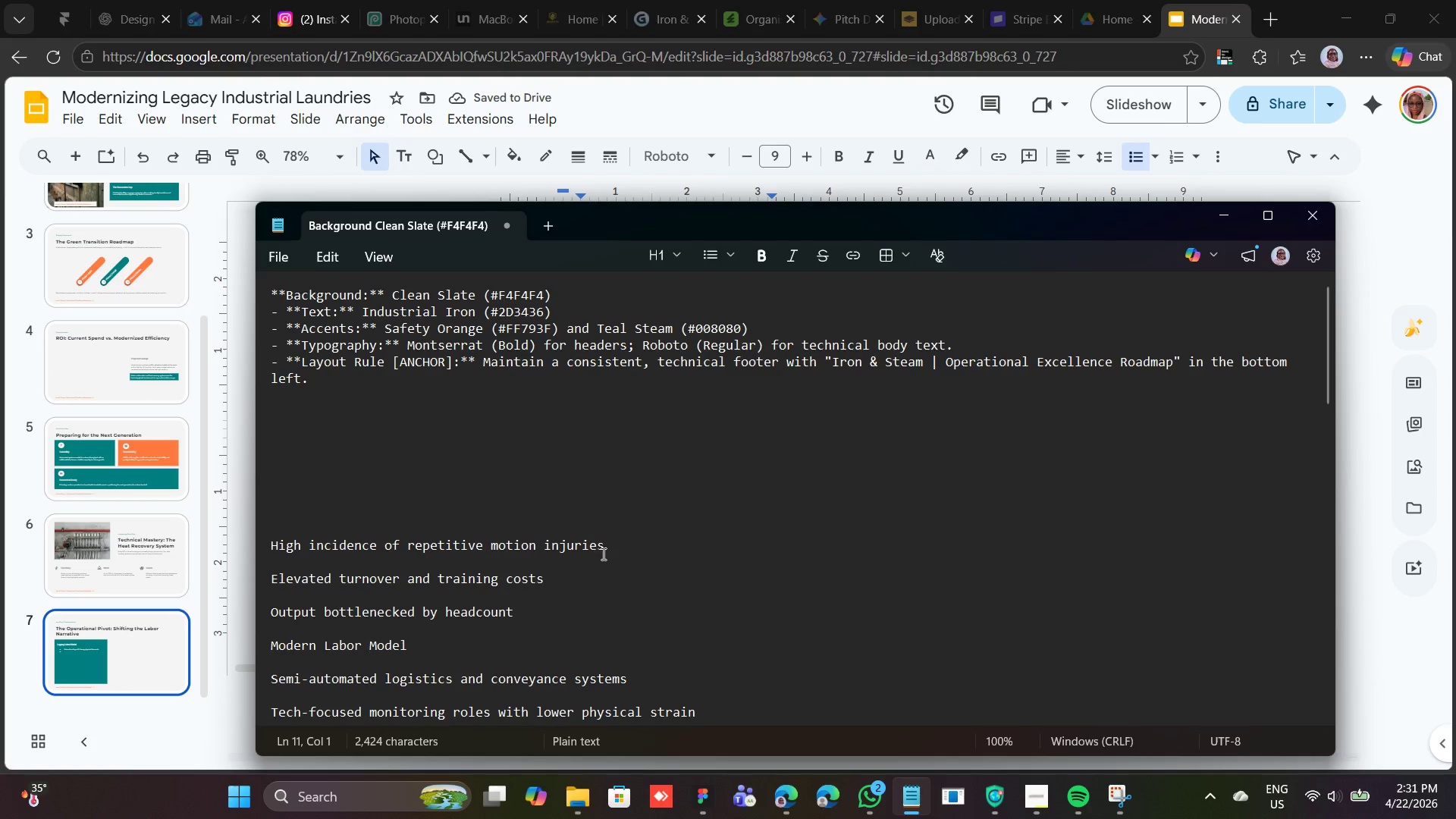 
left_click_drag(start_coordinate=[605, 544], to_coordinate=[267, 546])
 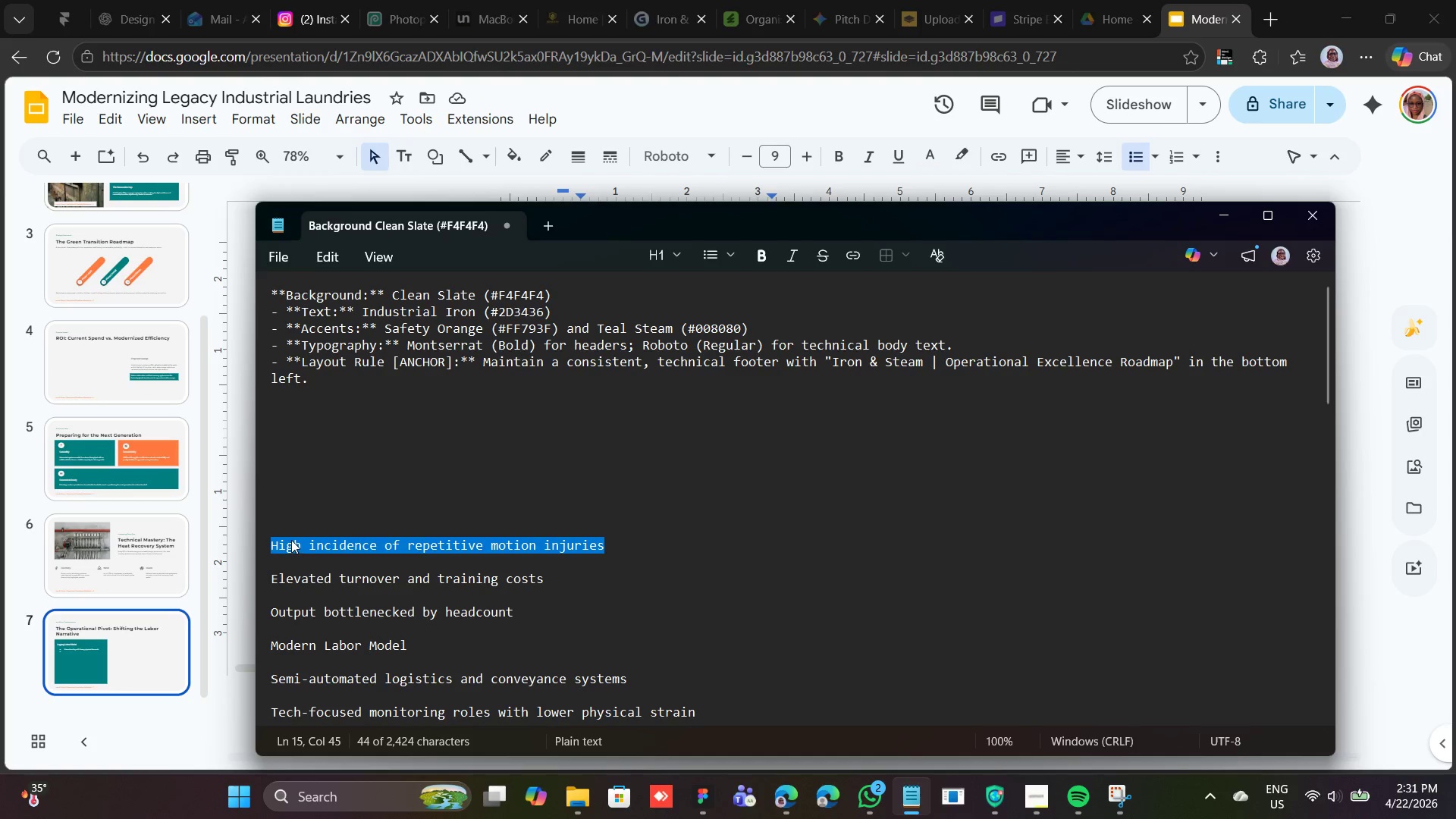 
right_click([290, 539])
 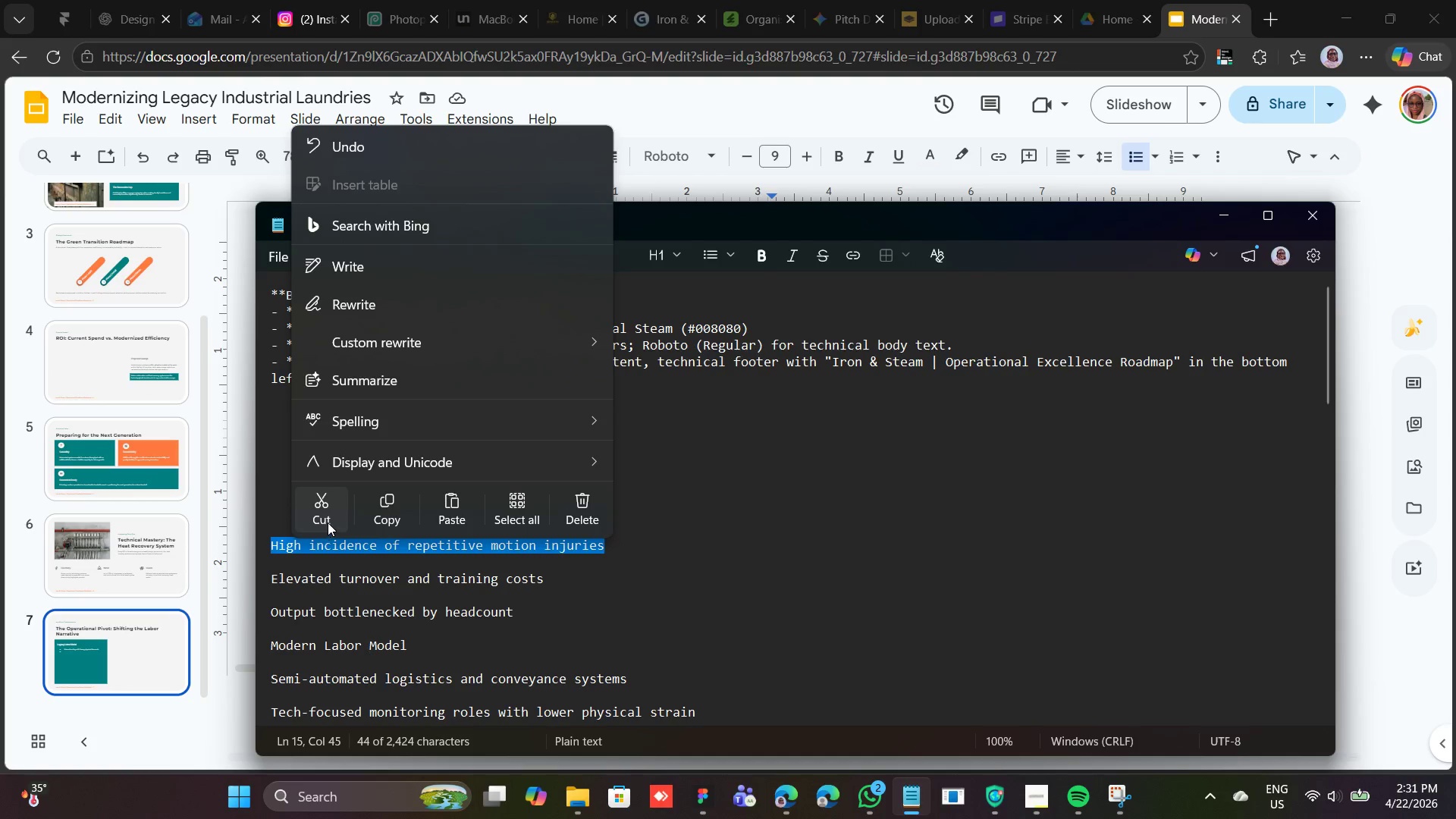 
left_click([328, 520])
 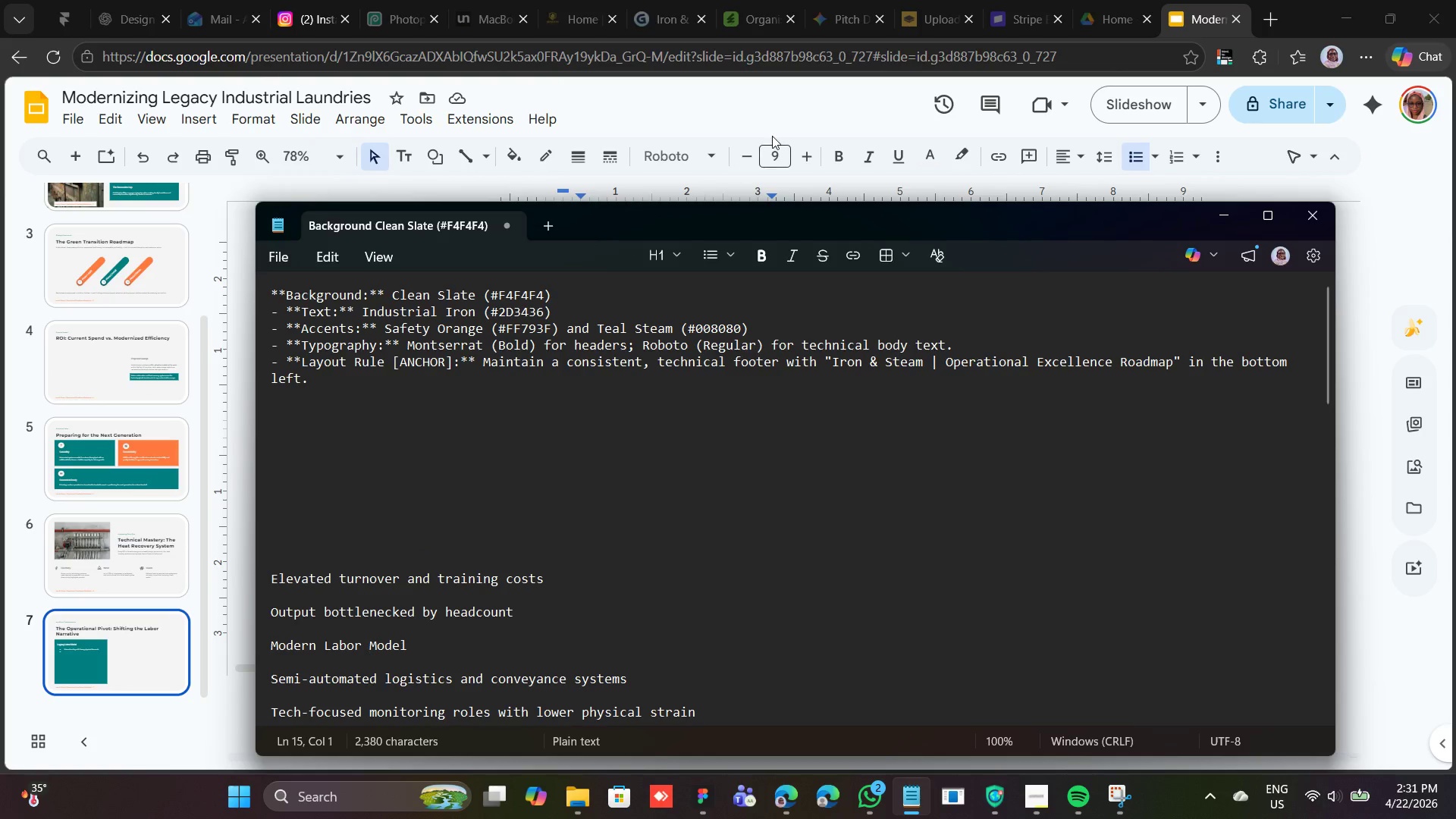 
left_click([779, 105])
 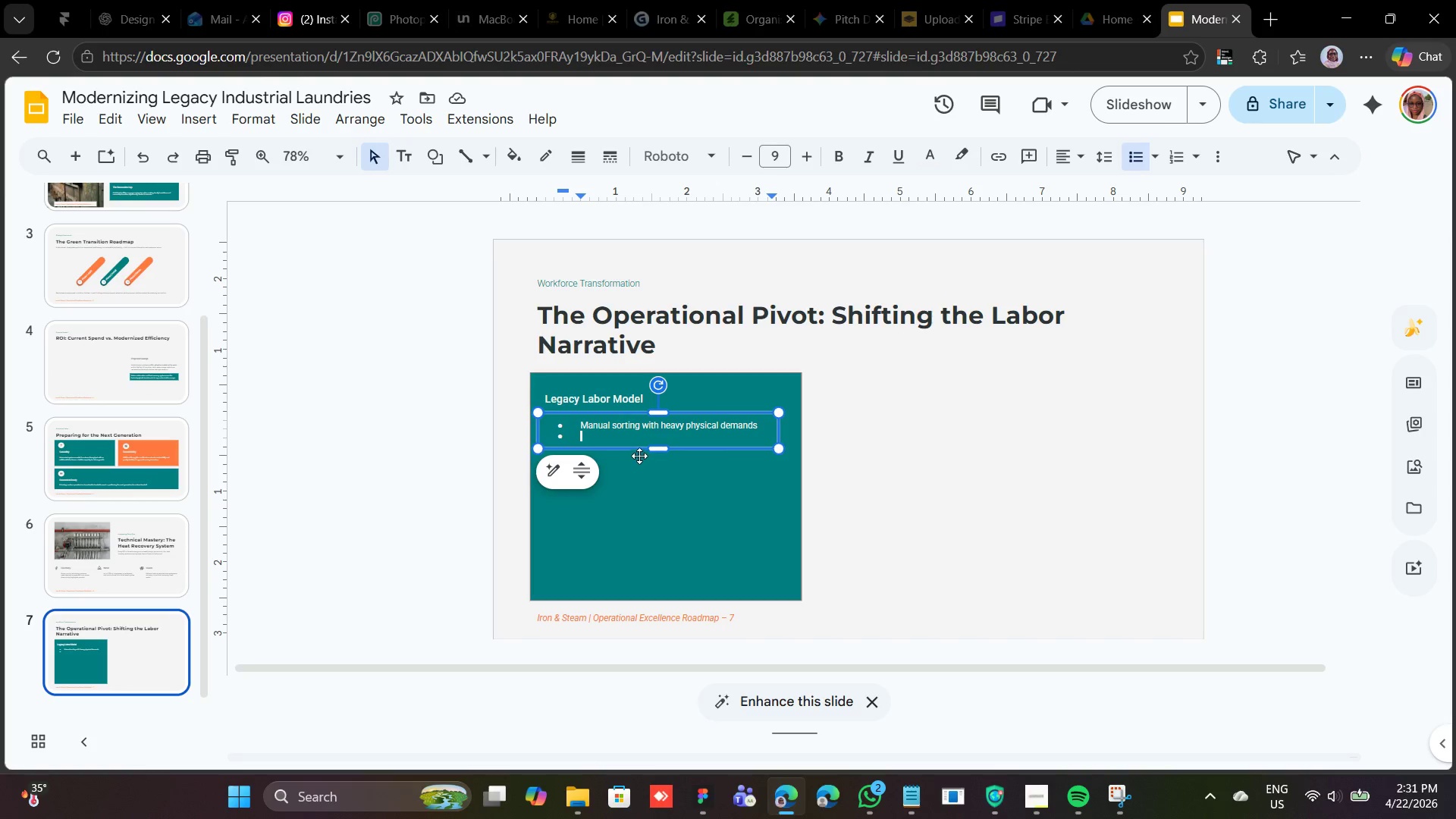 
right_click([618, 435])
 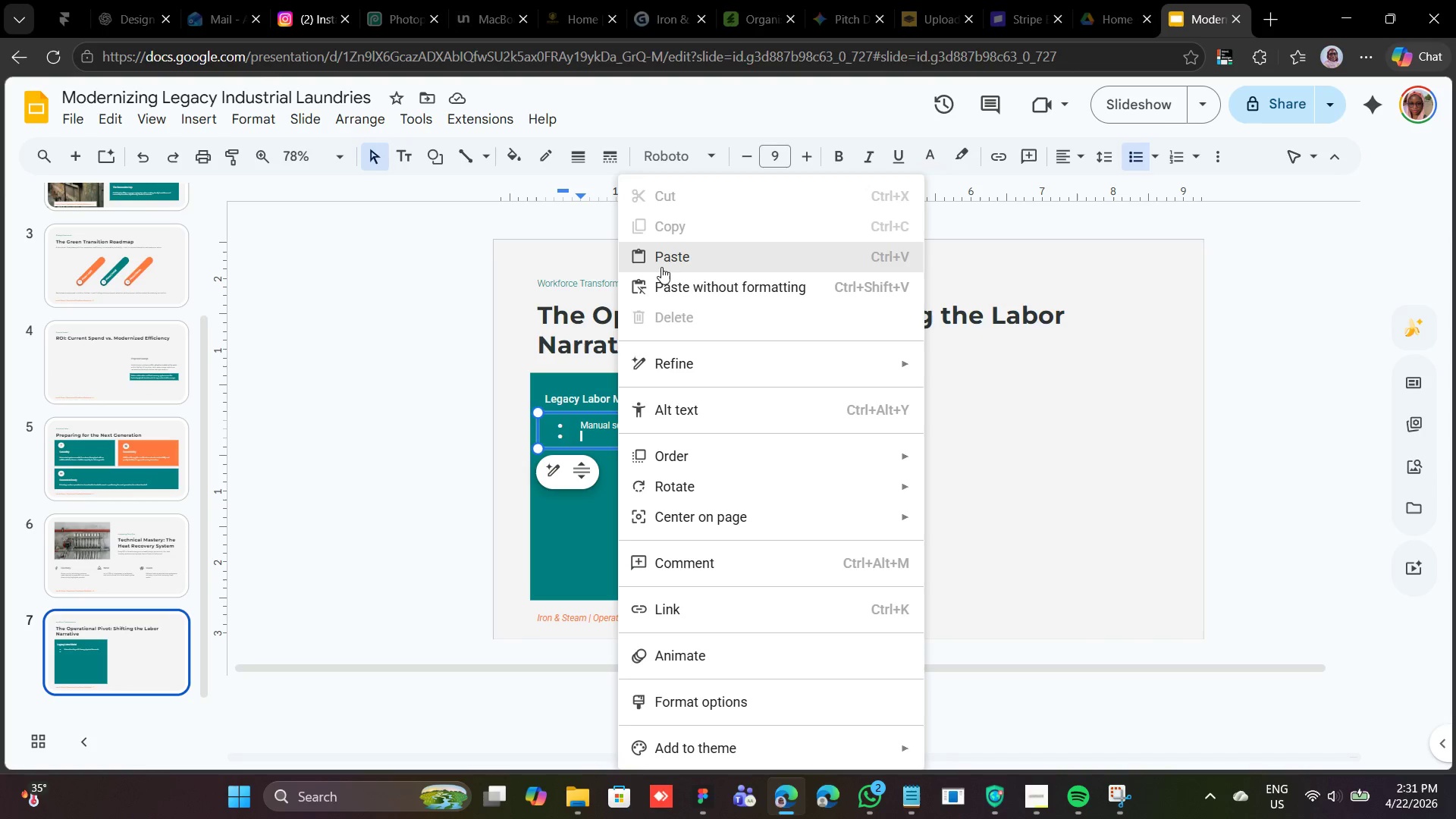 
left_click([670, 253])
 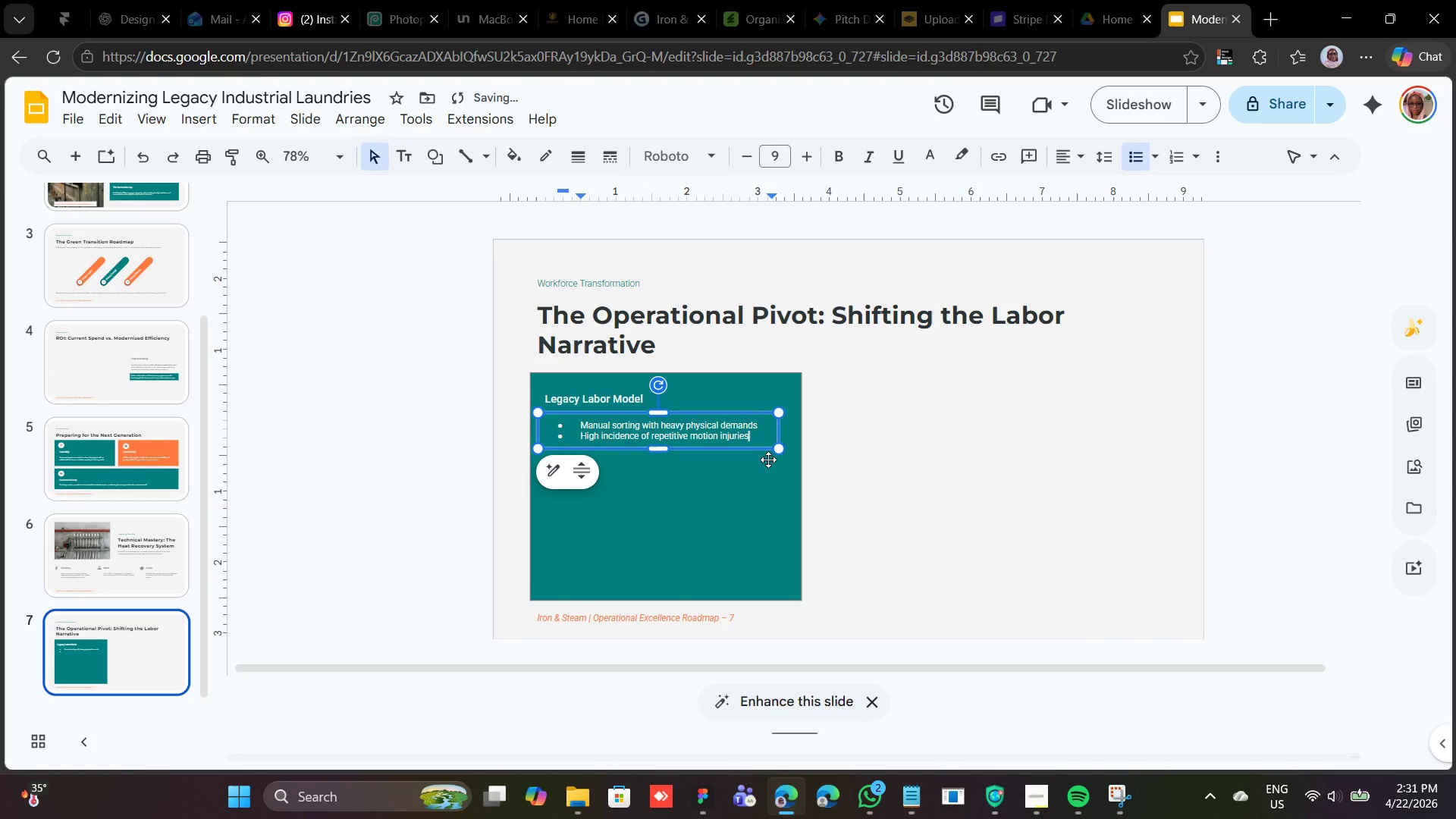 
key(Enter)
 